 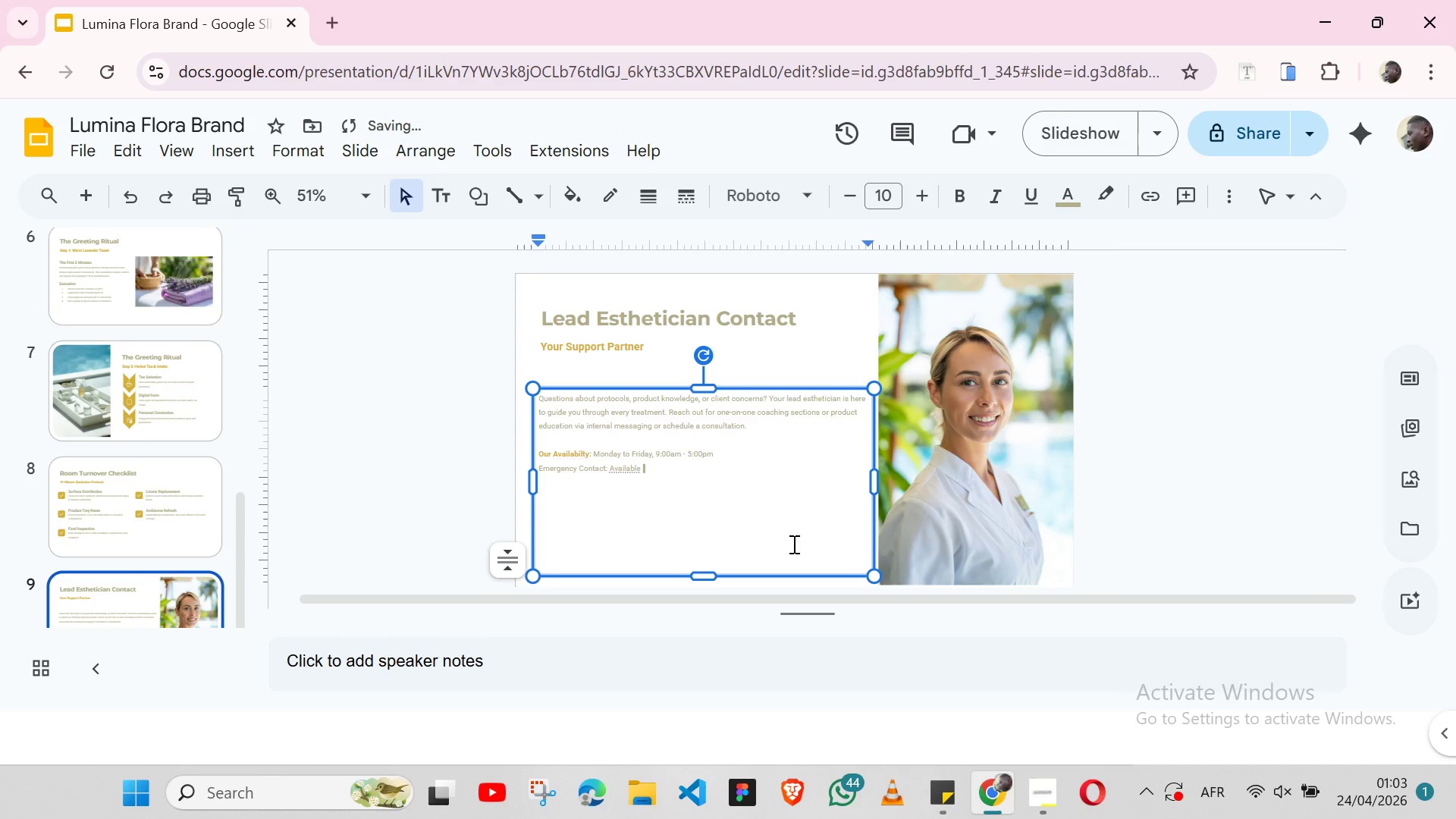 
double_click([627, 471])
 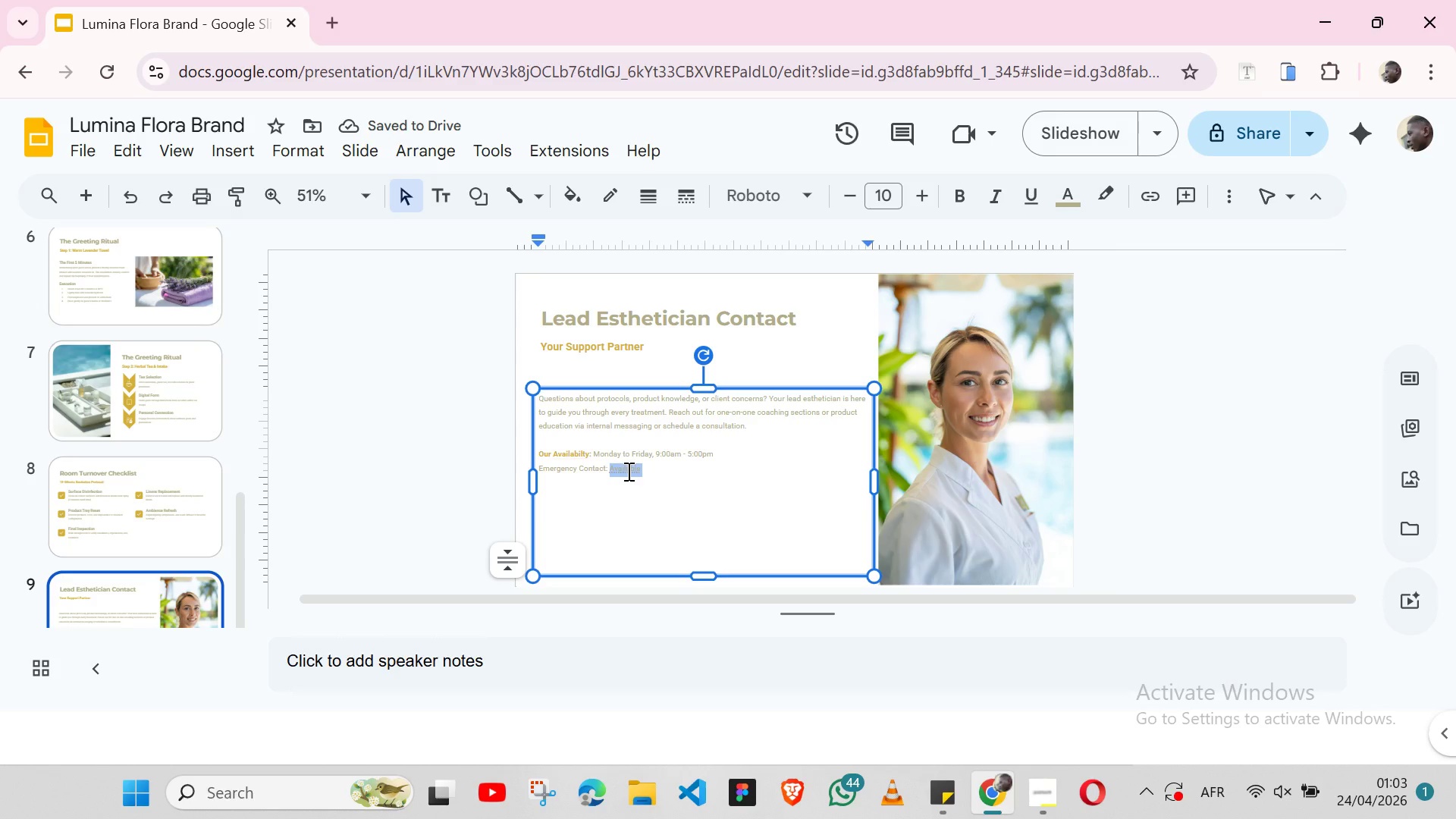 
right_click([627, 471])
 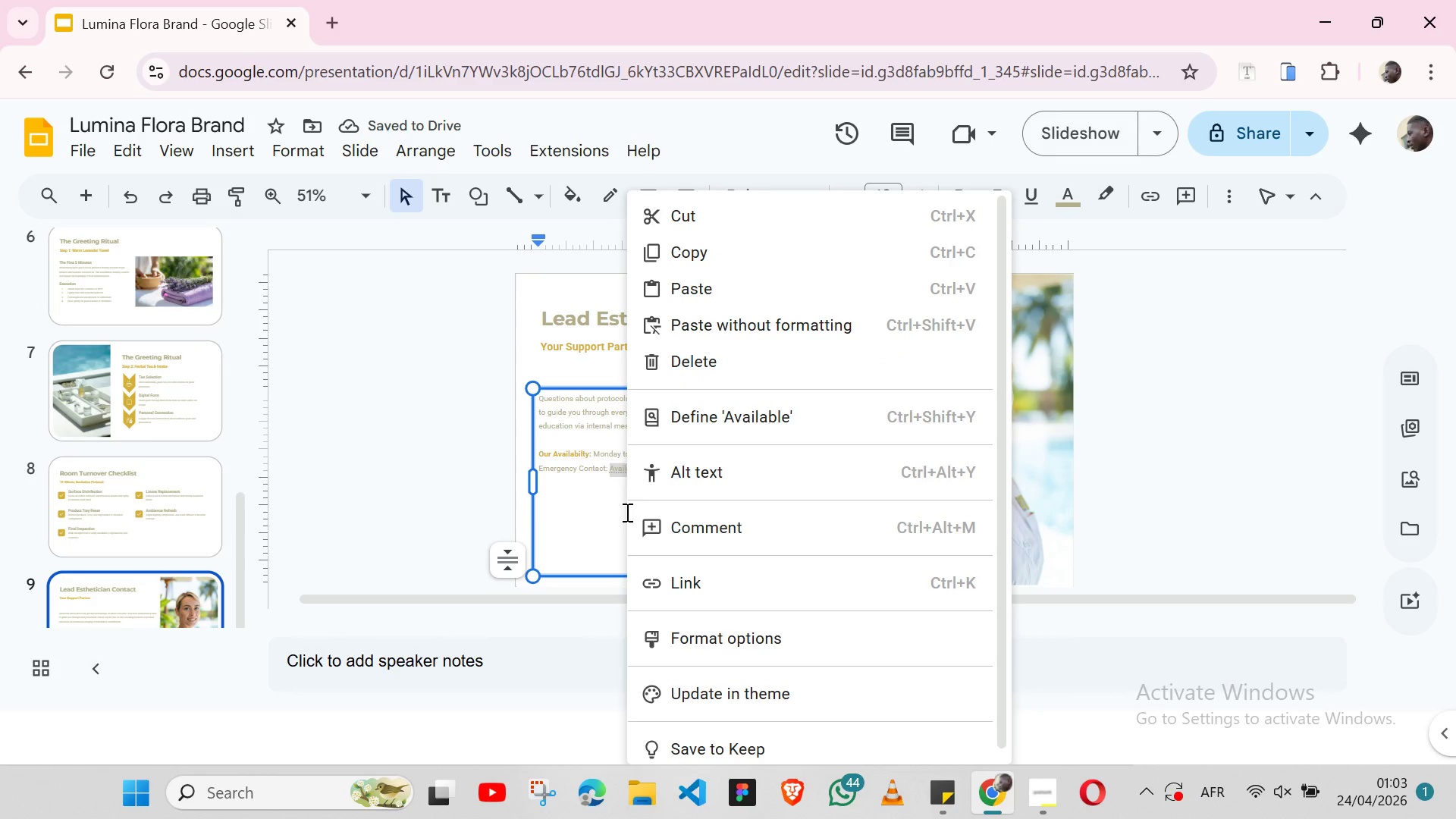 
left_click([626, 512])
 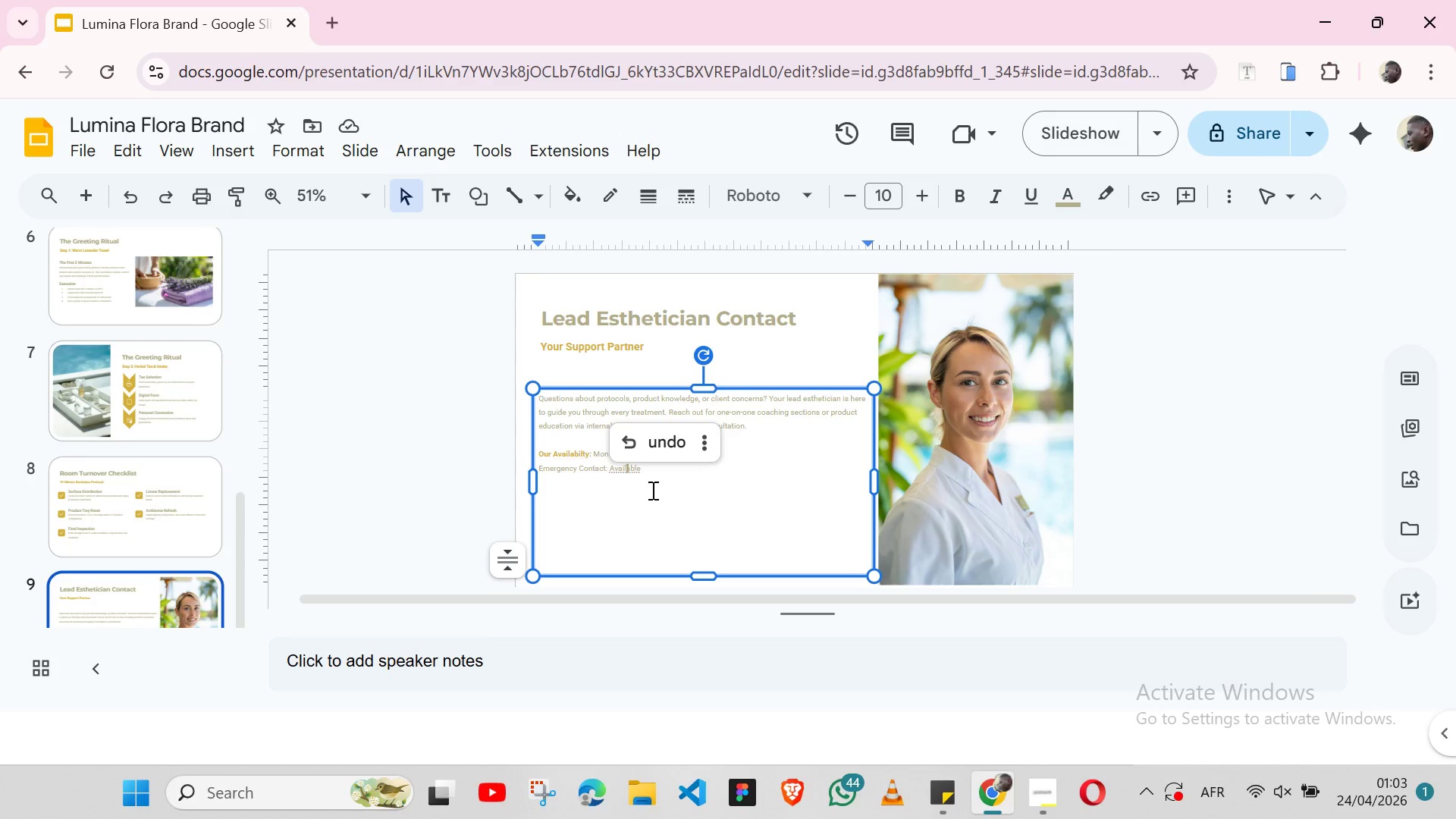 
wait(8.47)
 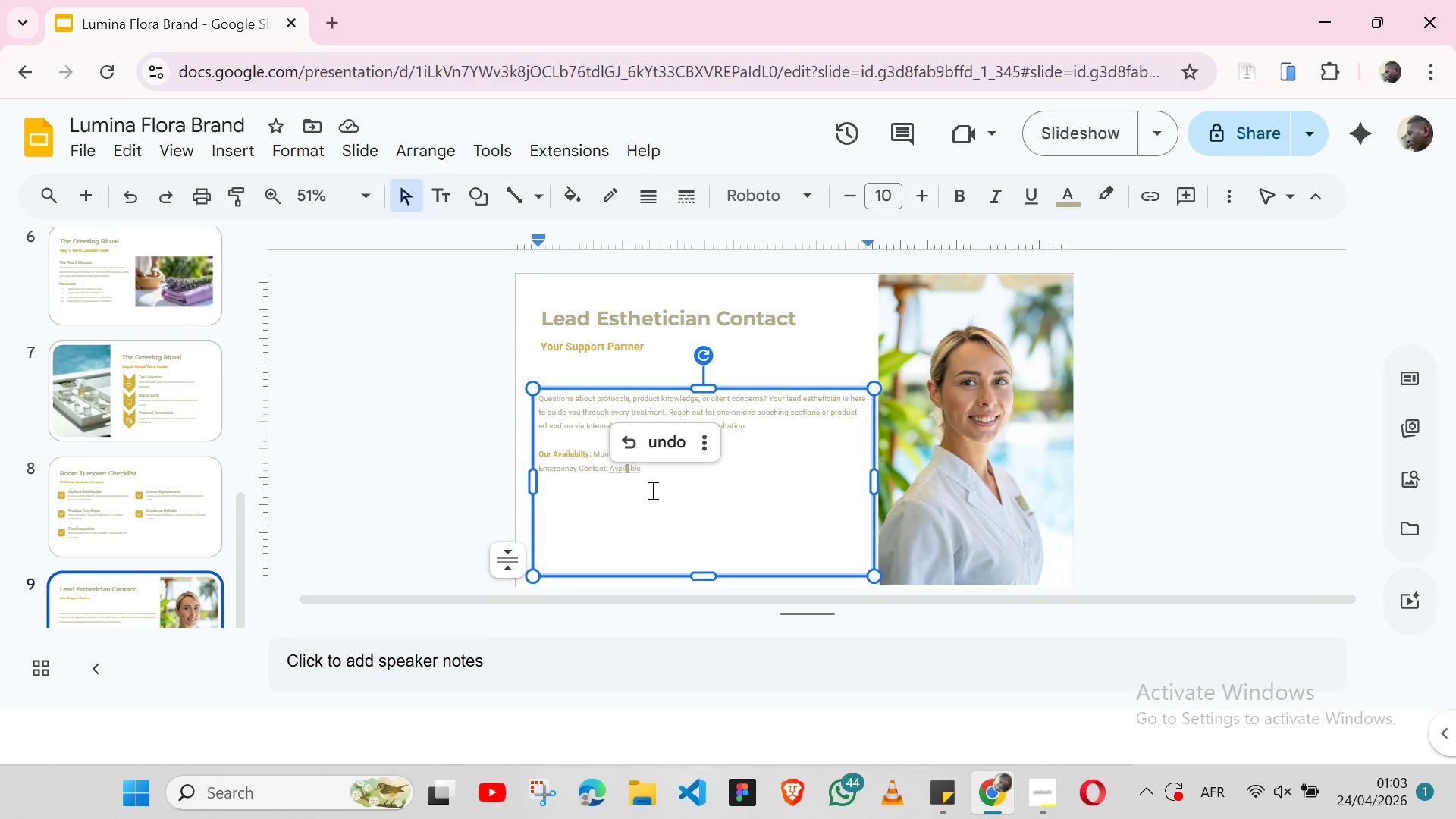 
left_click([676, 473])
 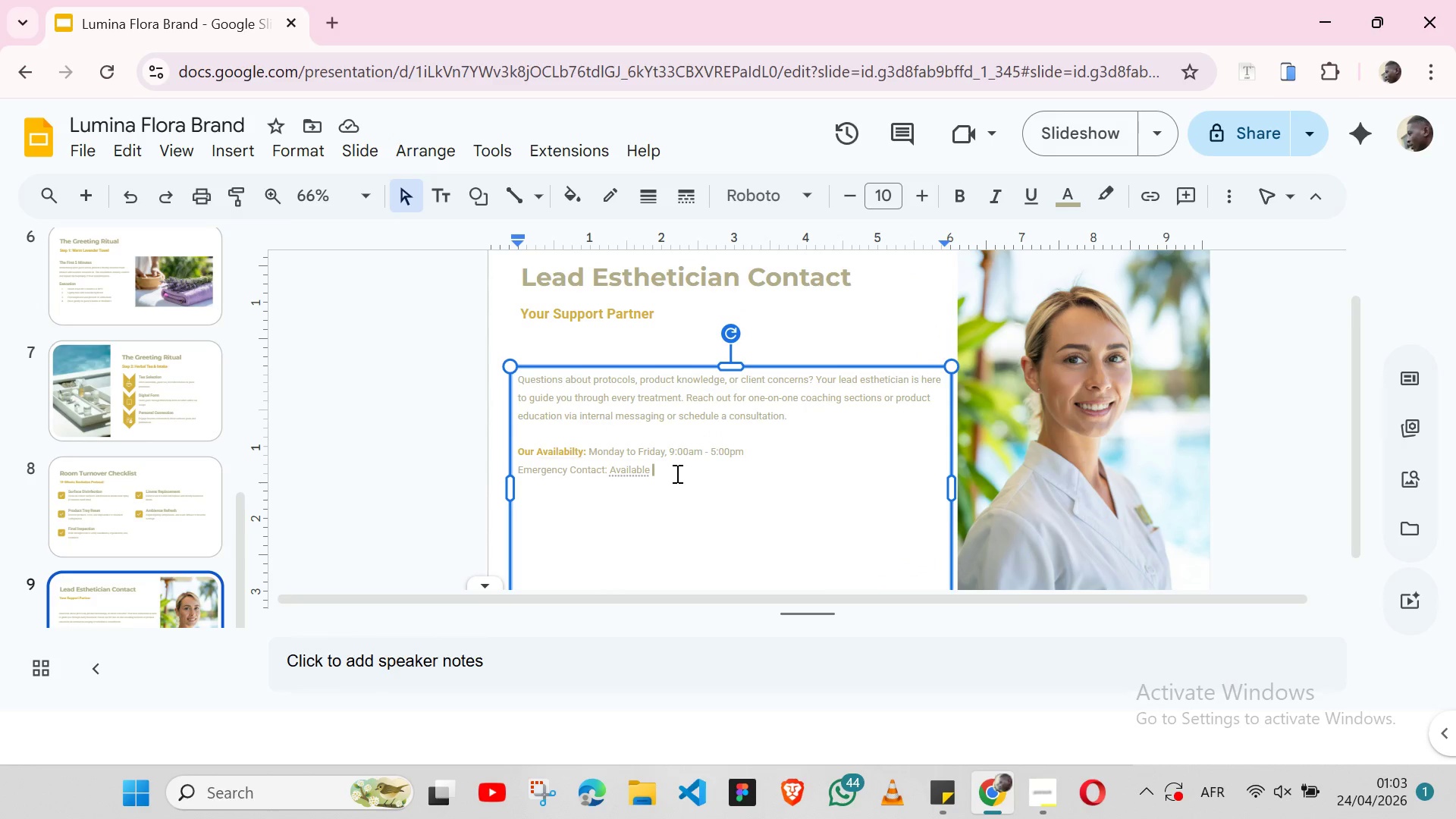 
type(by )
 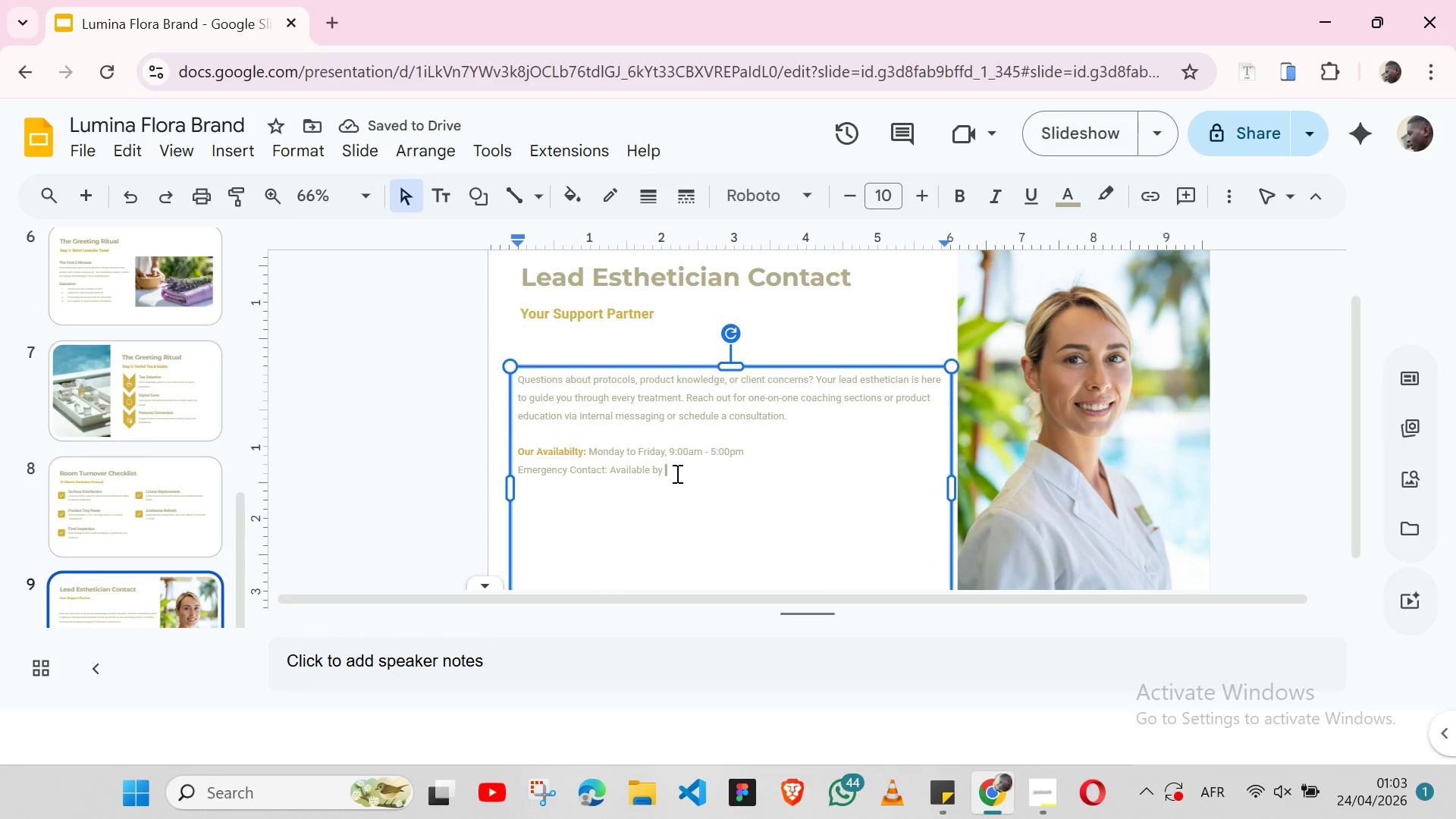 
type(text for urh)
key(Backspace)
type(gent )
 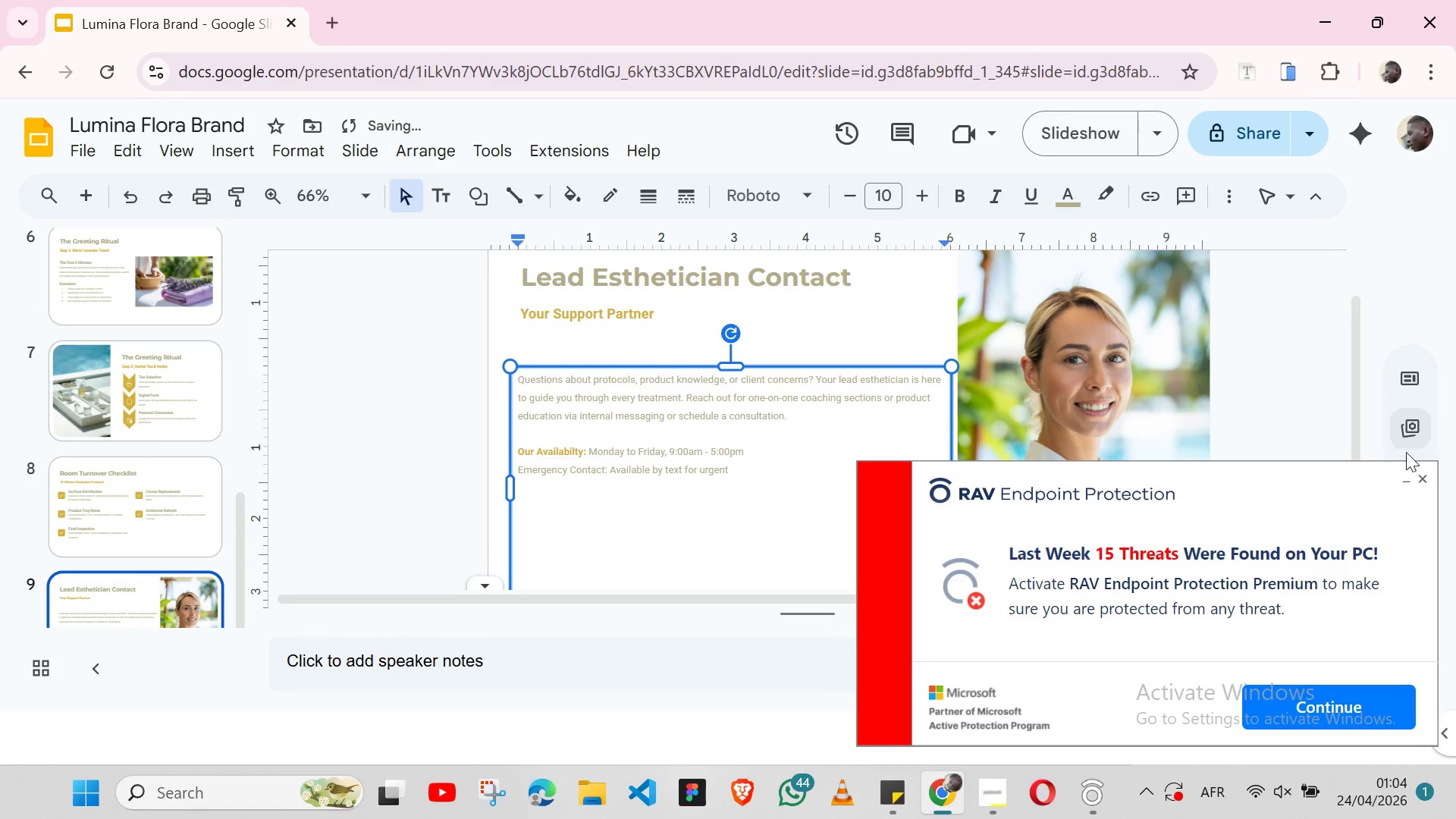 
left_click([1422, 473])
 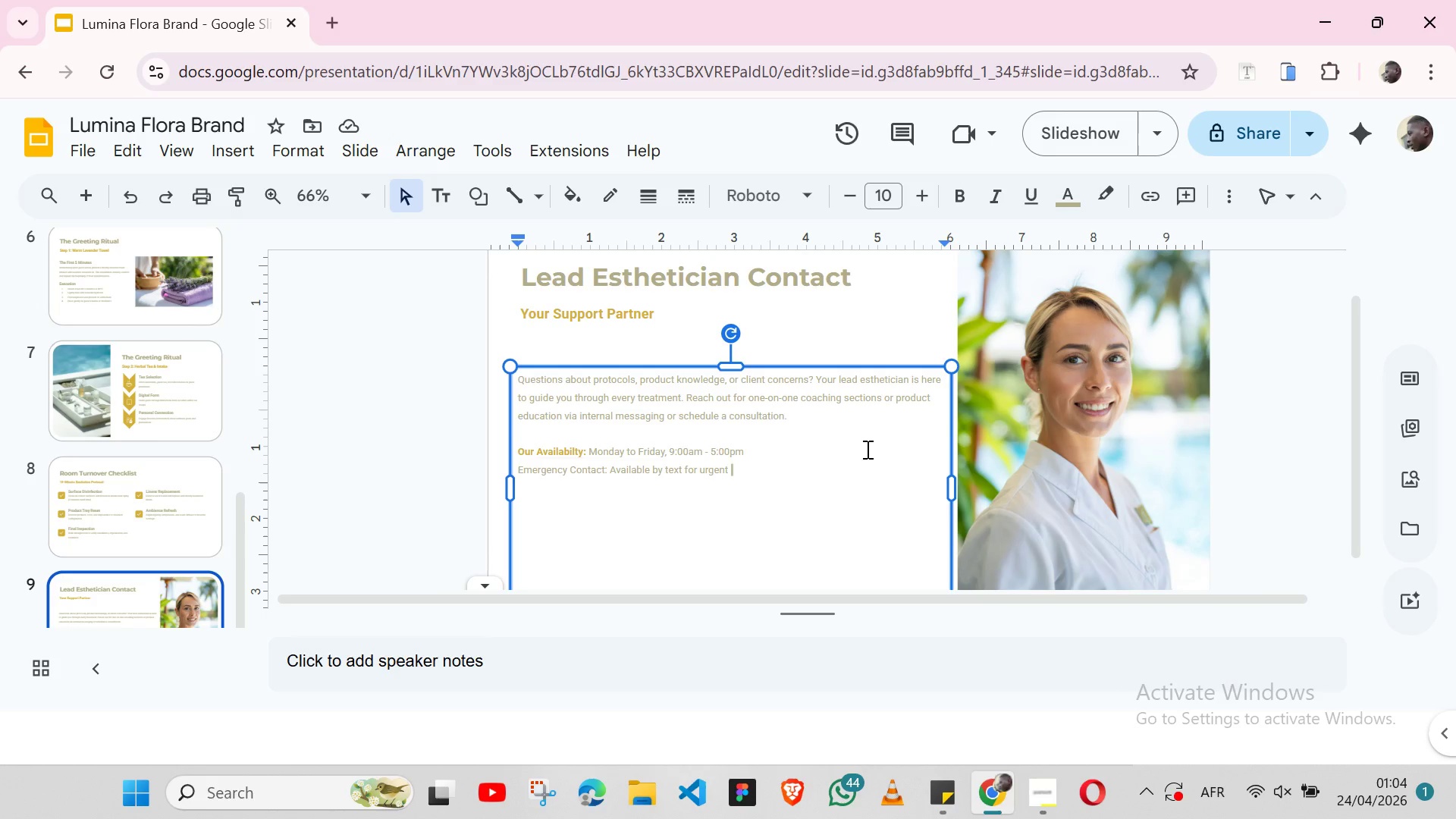 
type(client )
 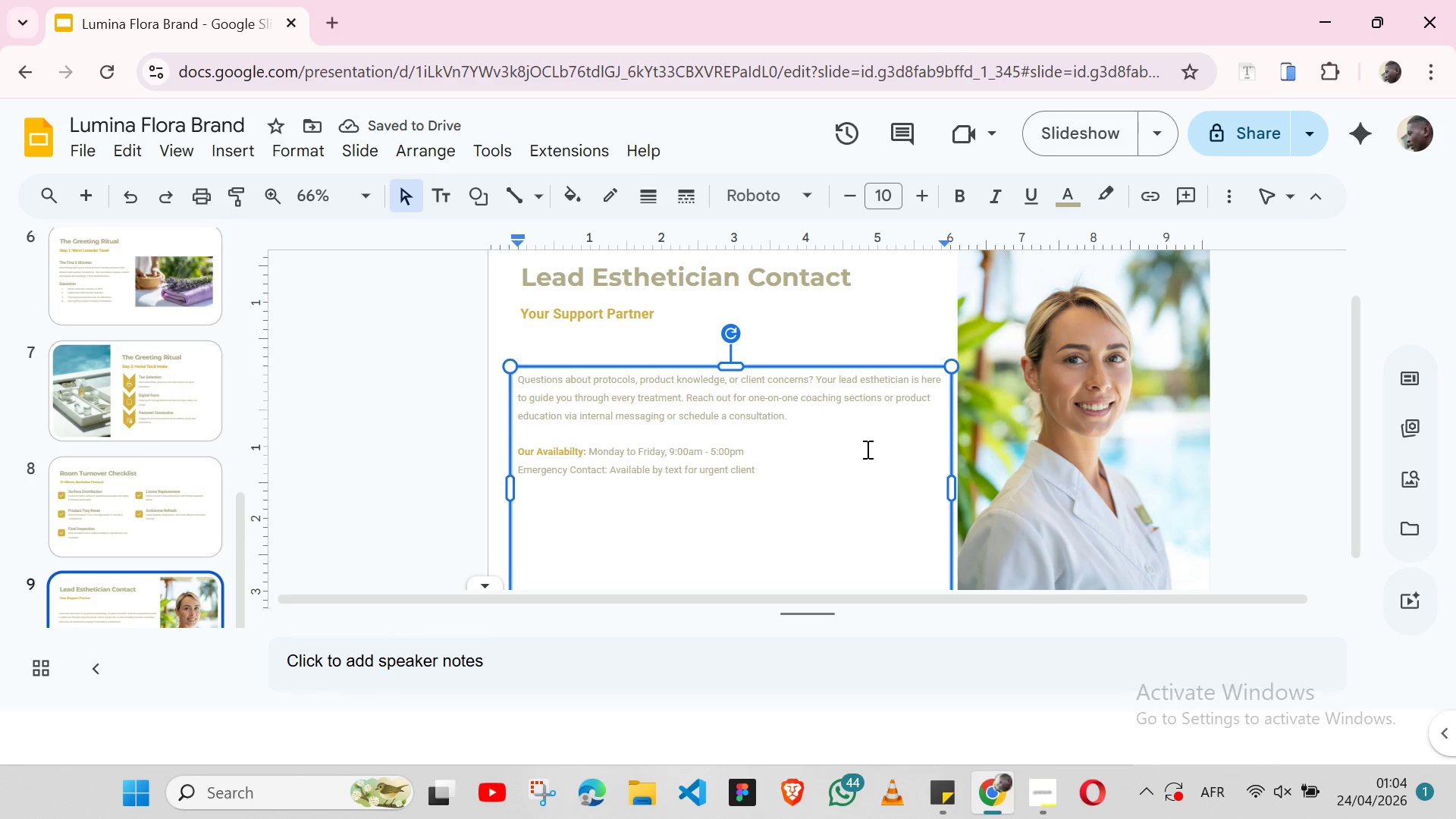 
type(concerns)
 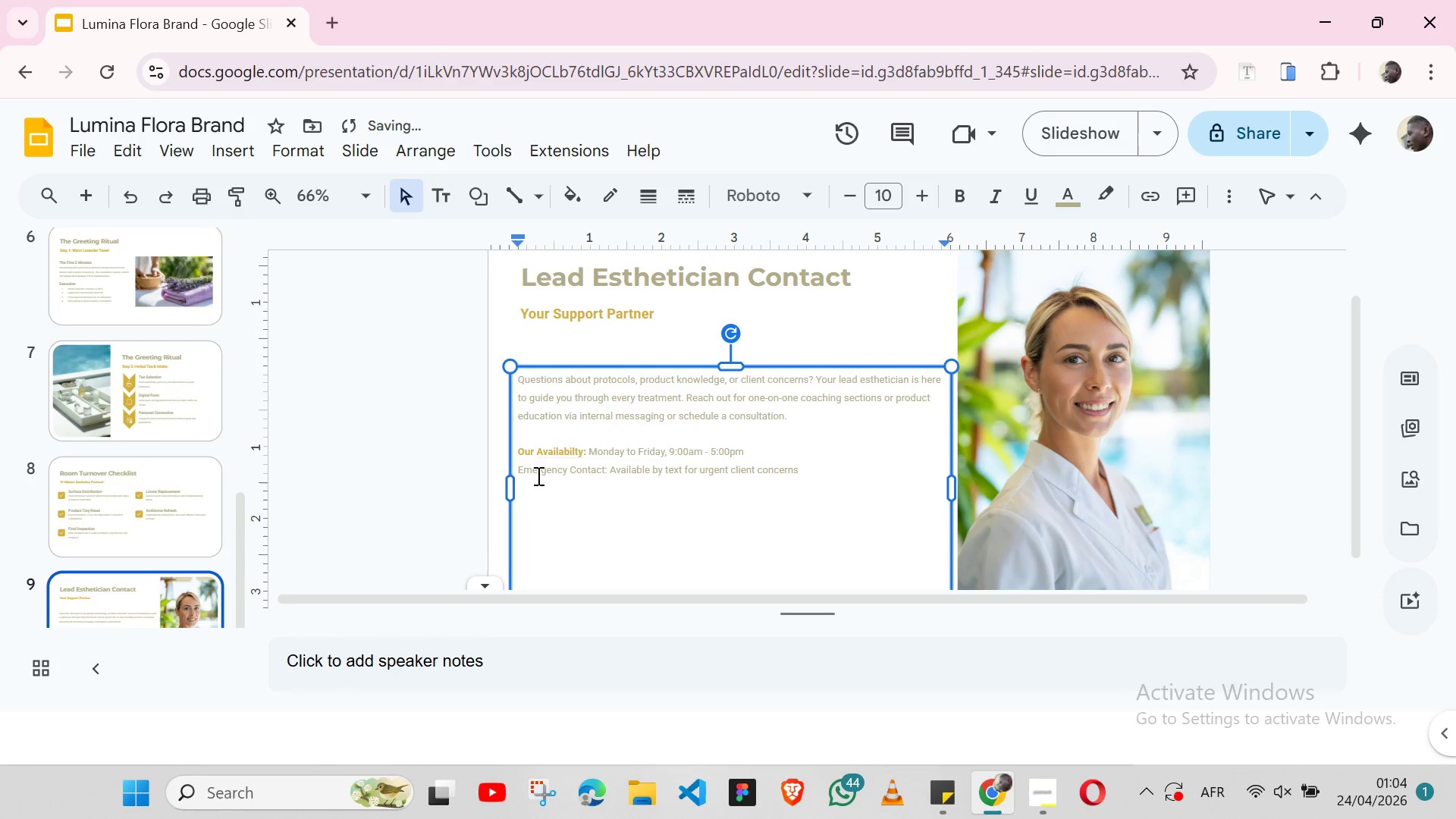 
double_click([537, 475])
 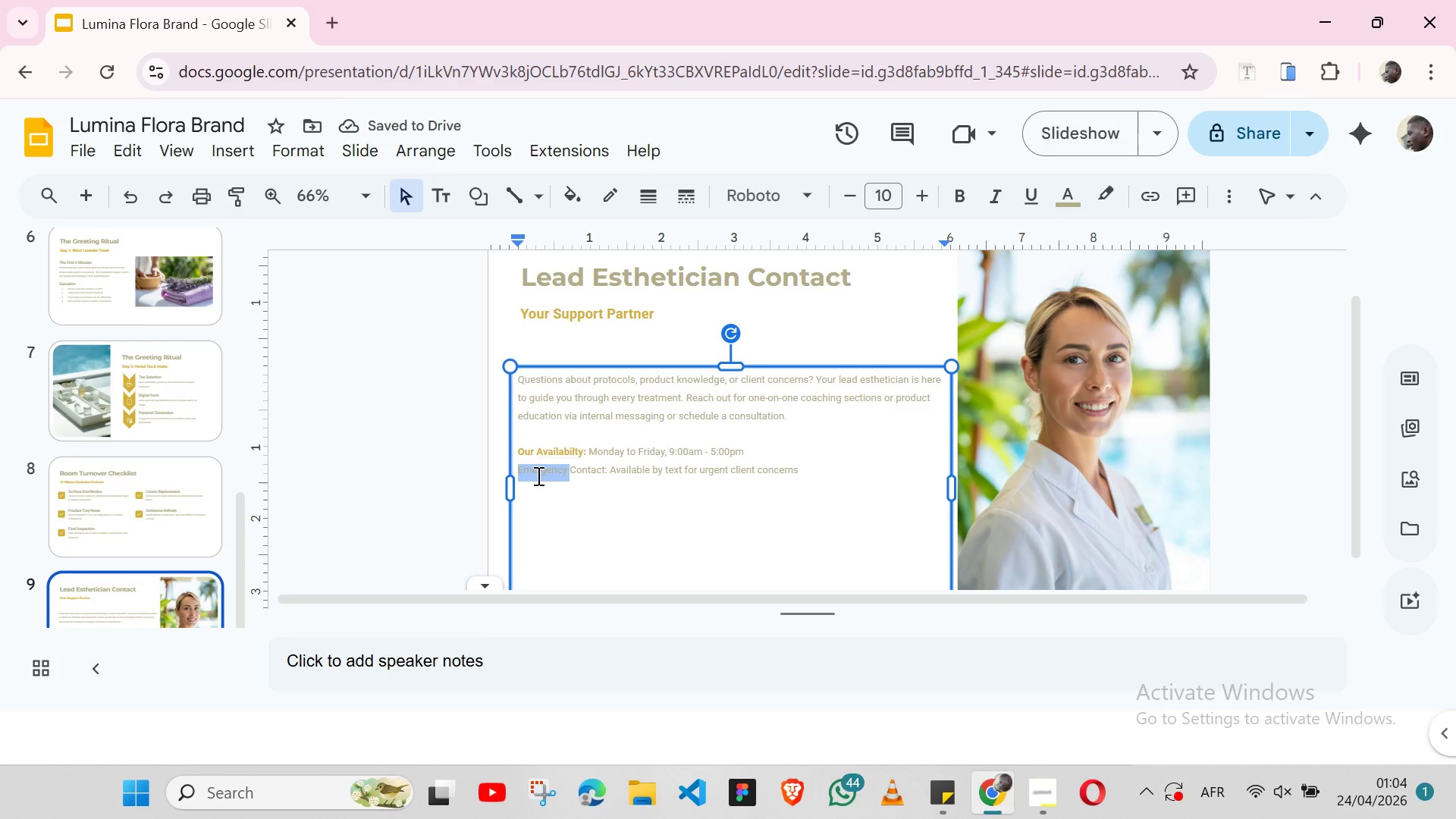 
key(Control+ControlLeft)
 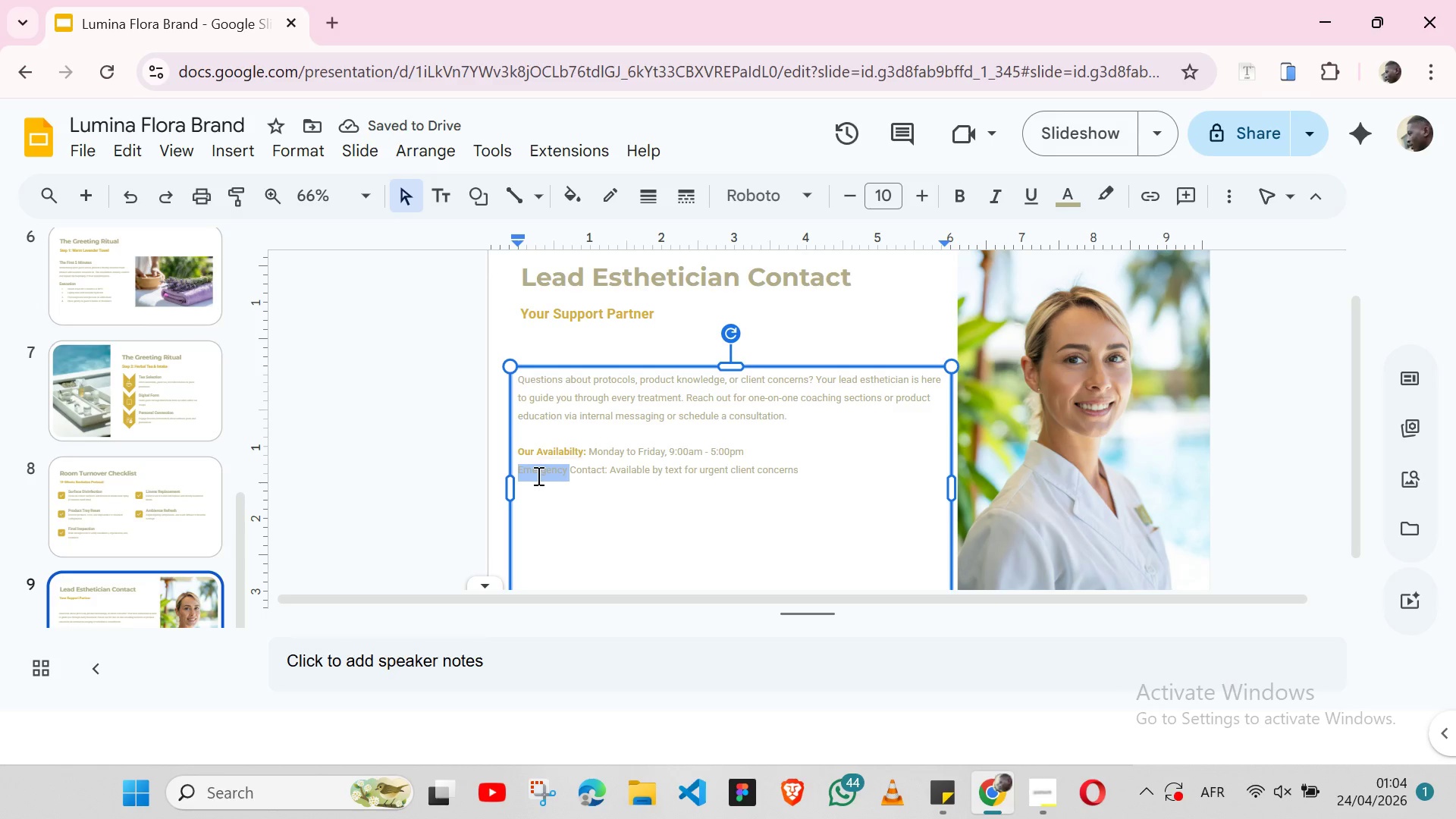 
hold_key(key=ArrowDown, duration=0.42)
 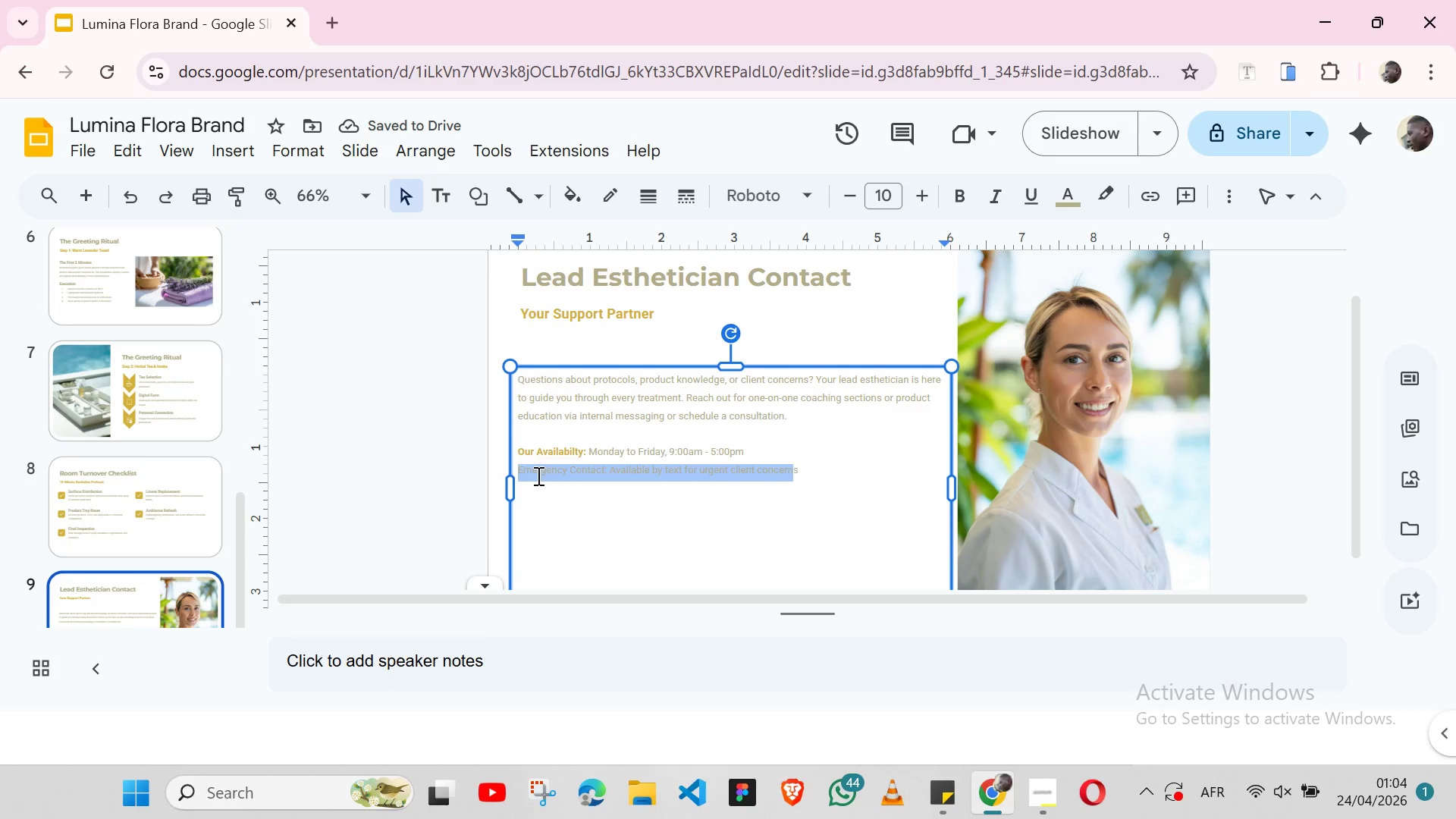 
key(Shift+ArrowLeft)
 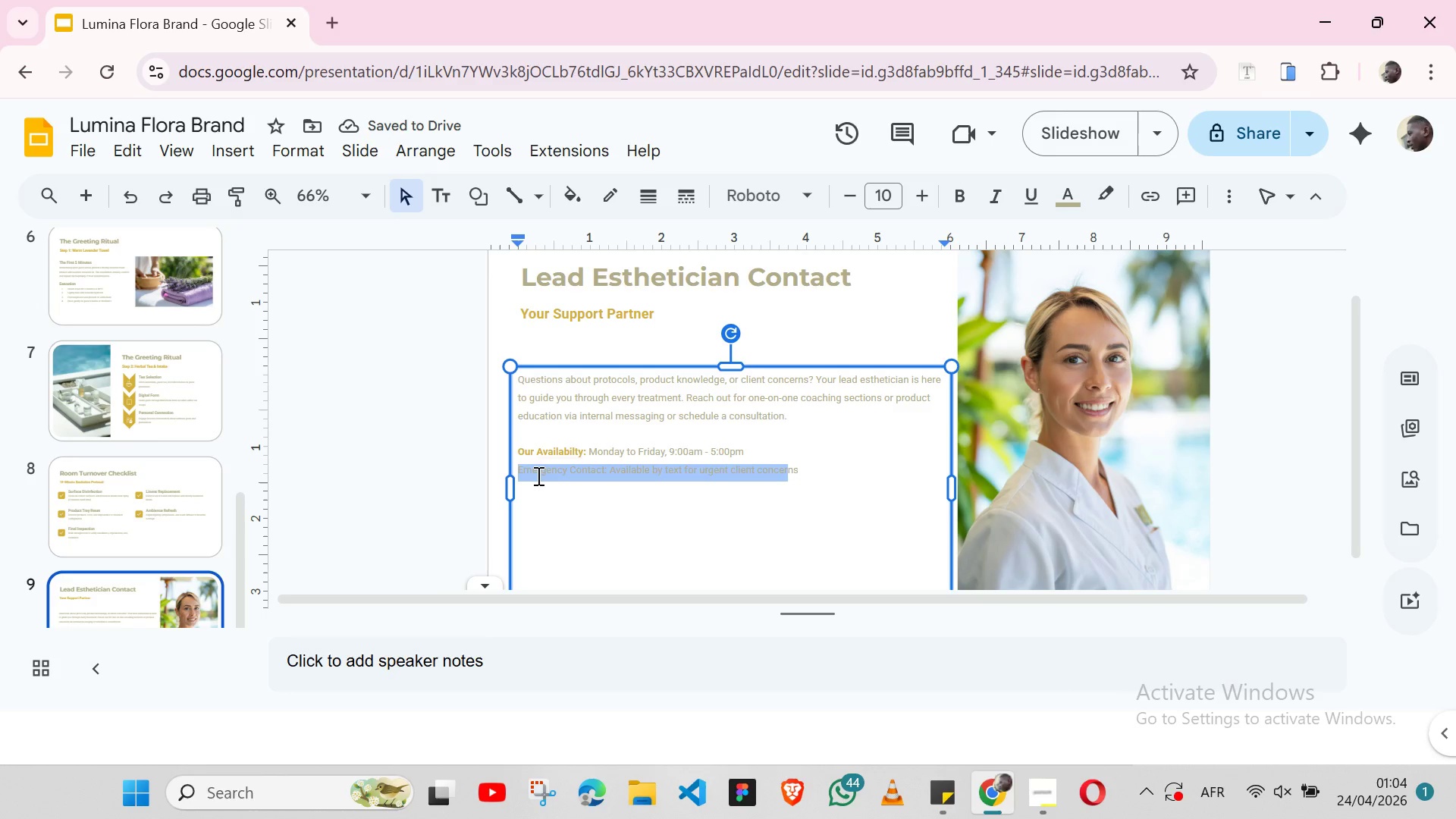 
hold_key(key=ArrowLeft, duration=1.5)
 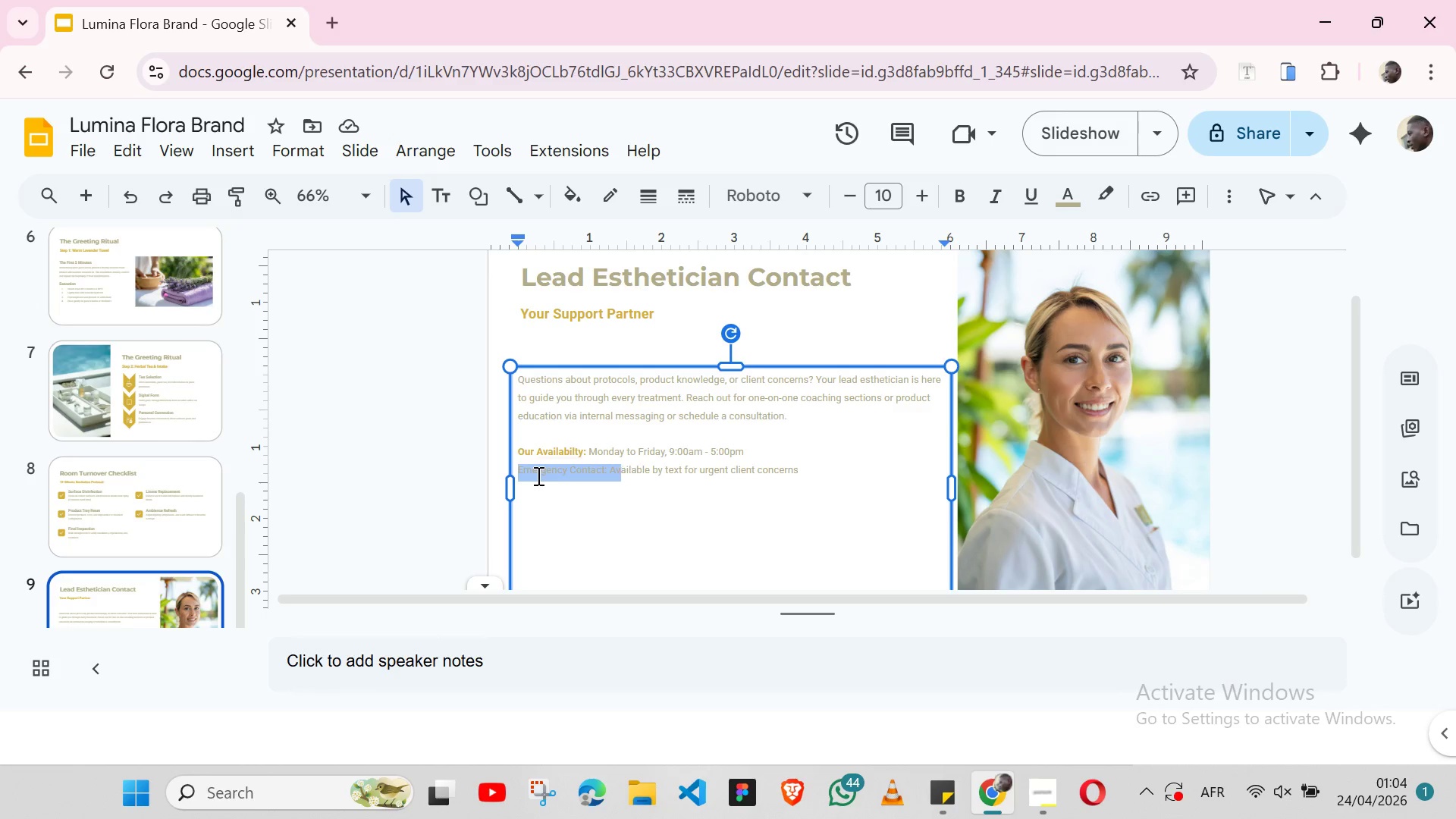 
hold_key(key=ArrowLeft, duration=0.73)
 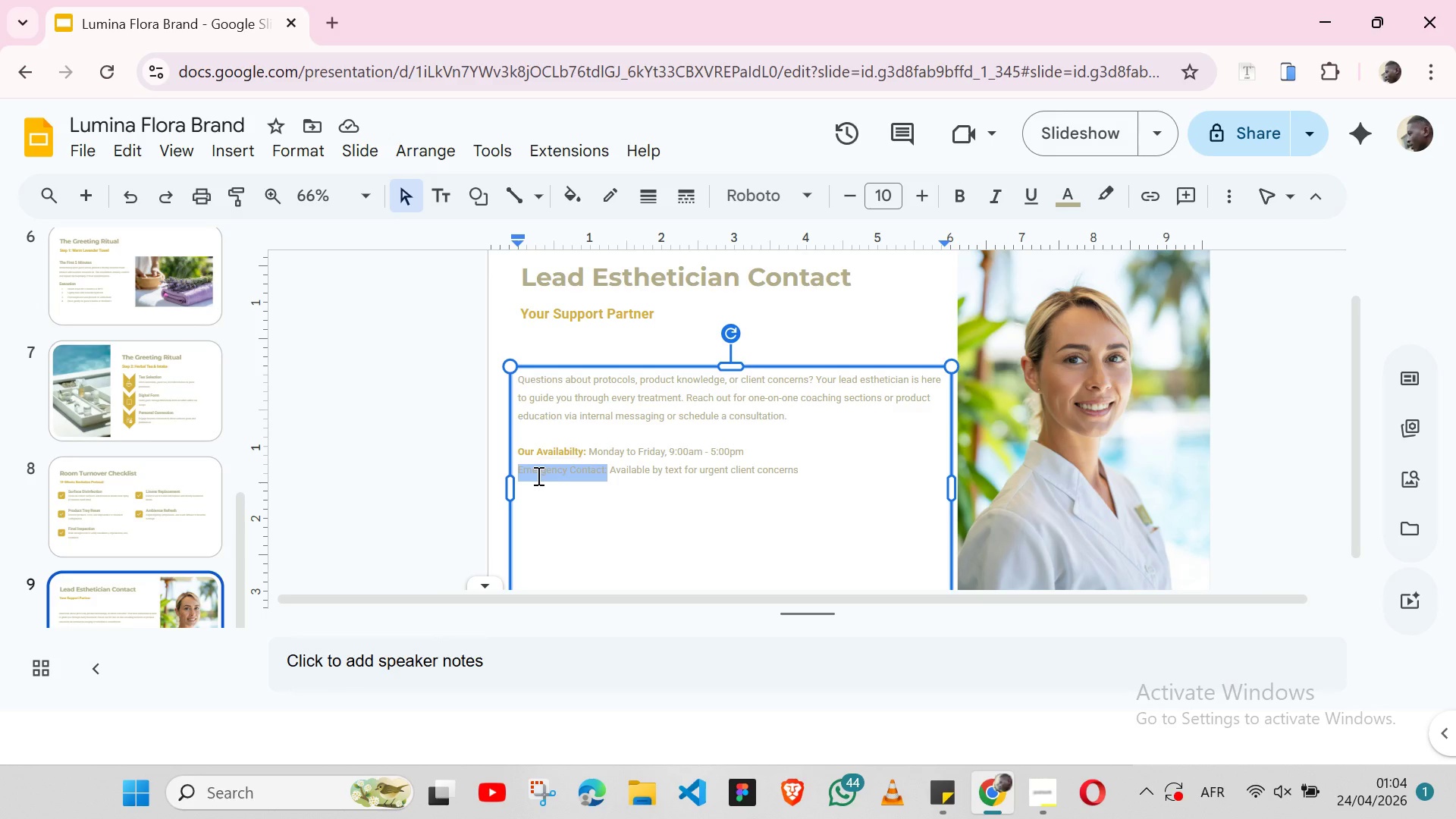 
key(Control+B)
 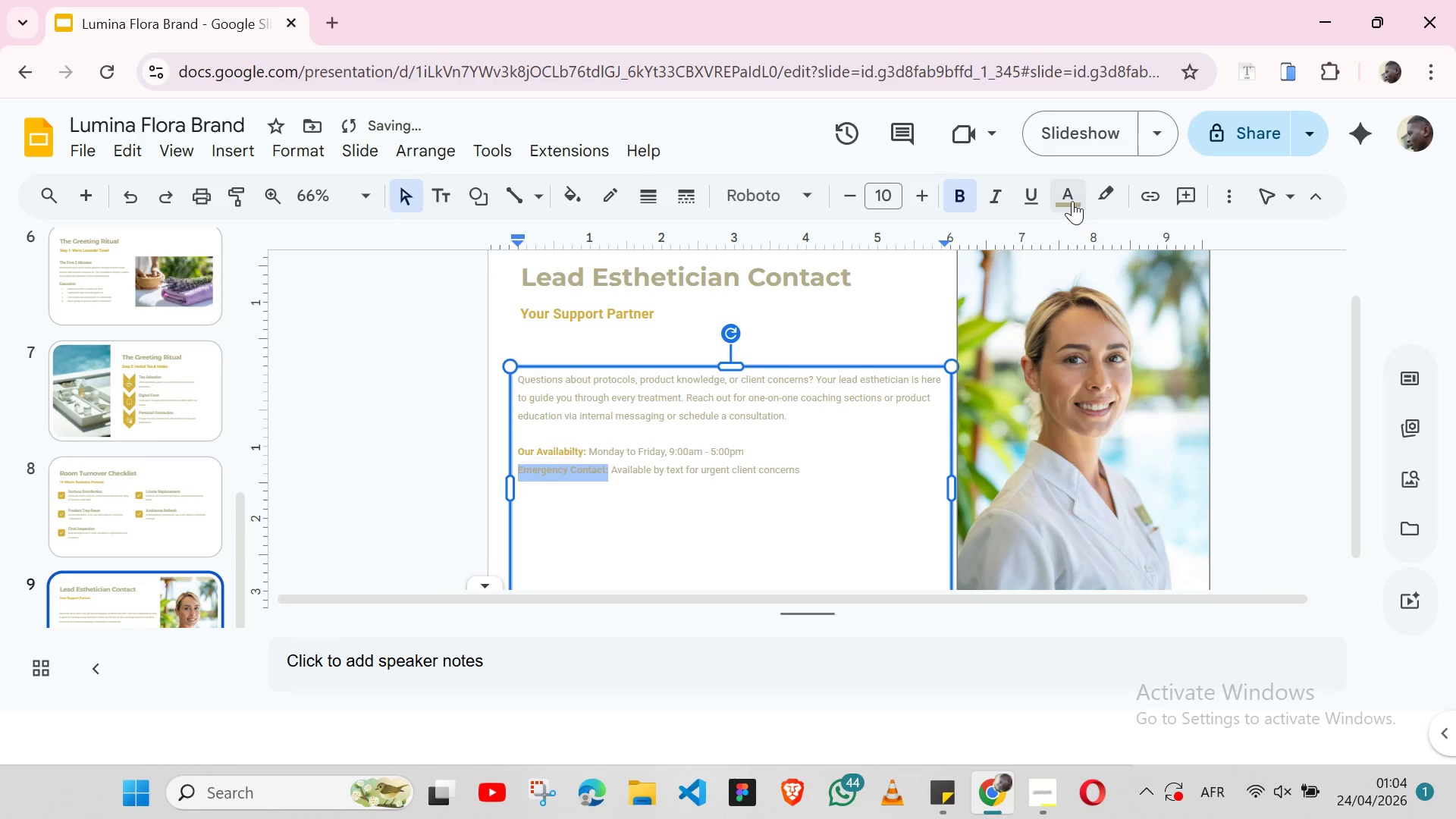 
left_click([1069, 196])
 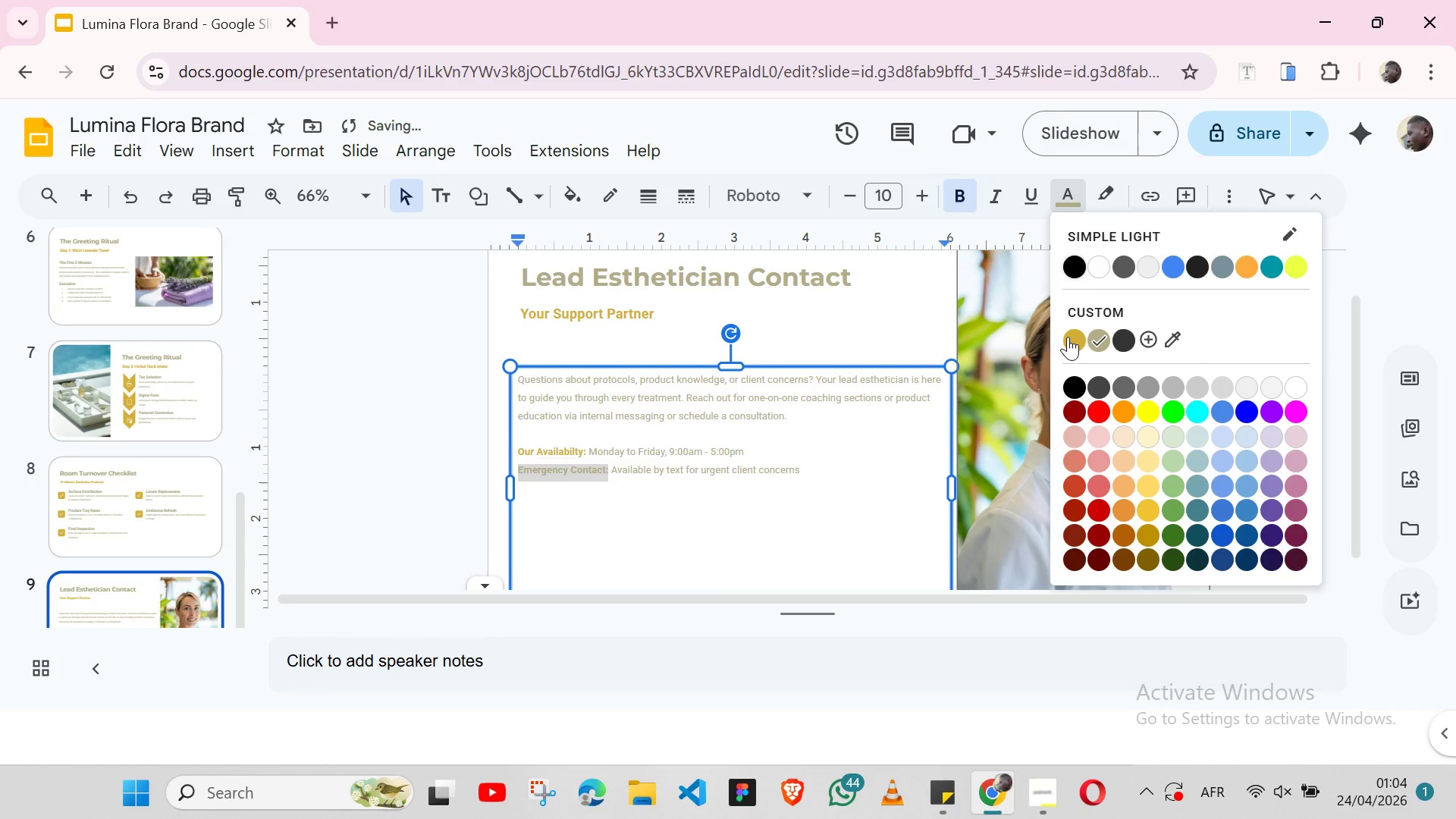 
left_click([1068, 337])
 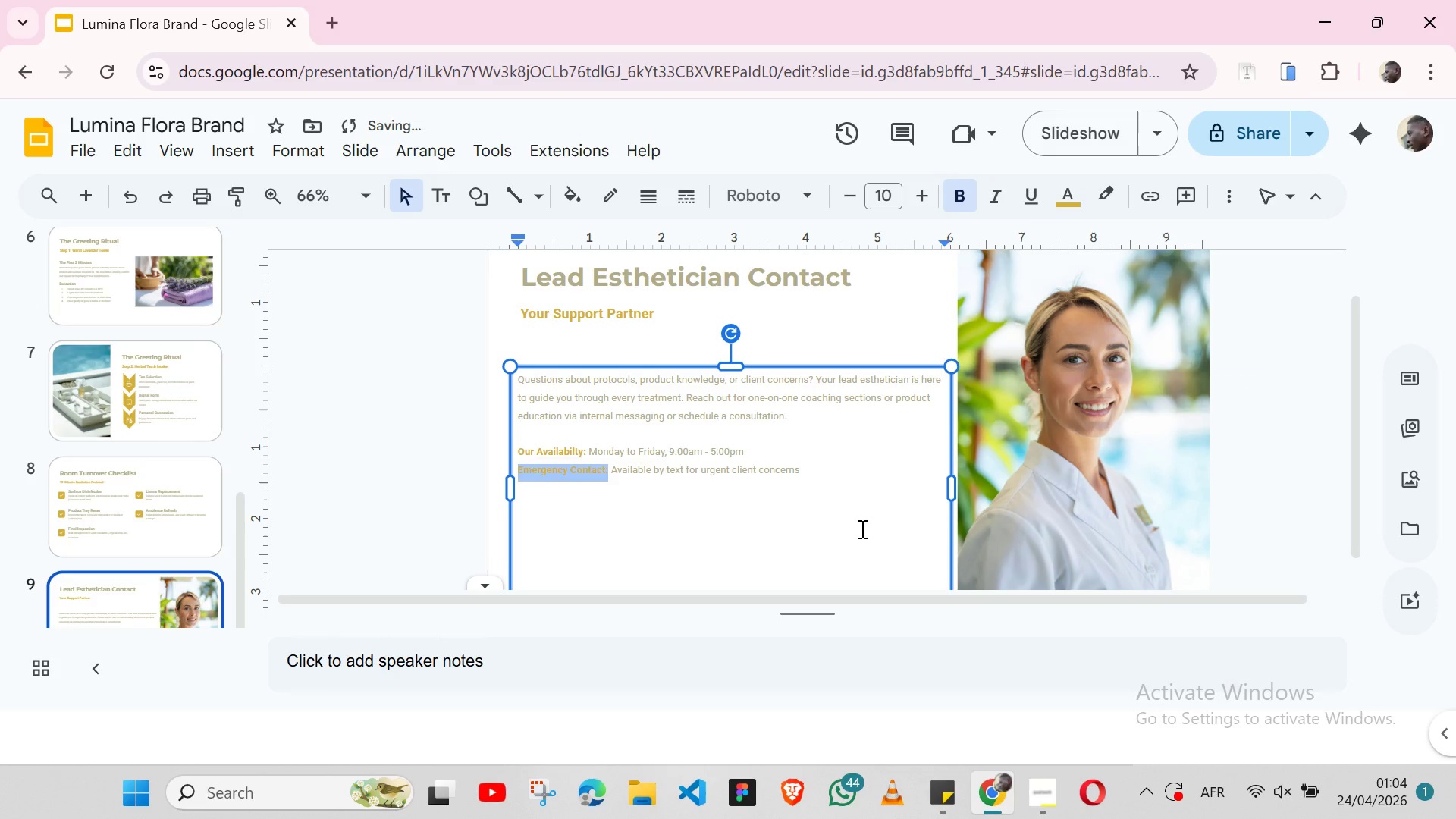 
left_click([861, 529])
 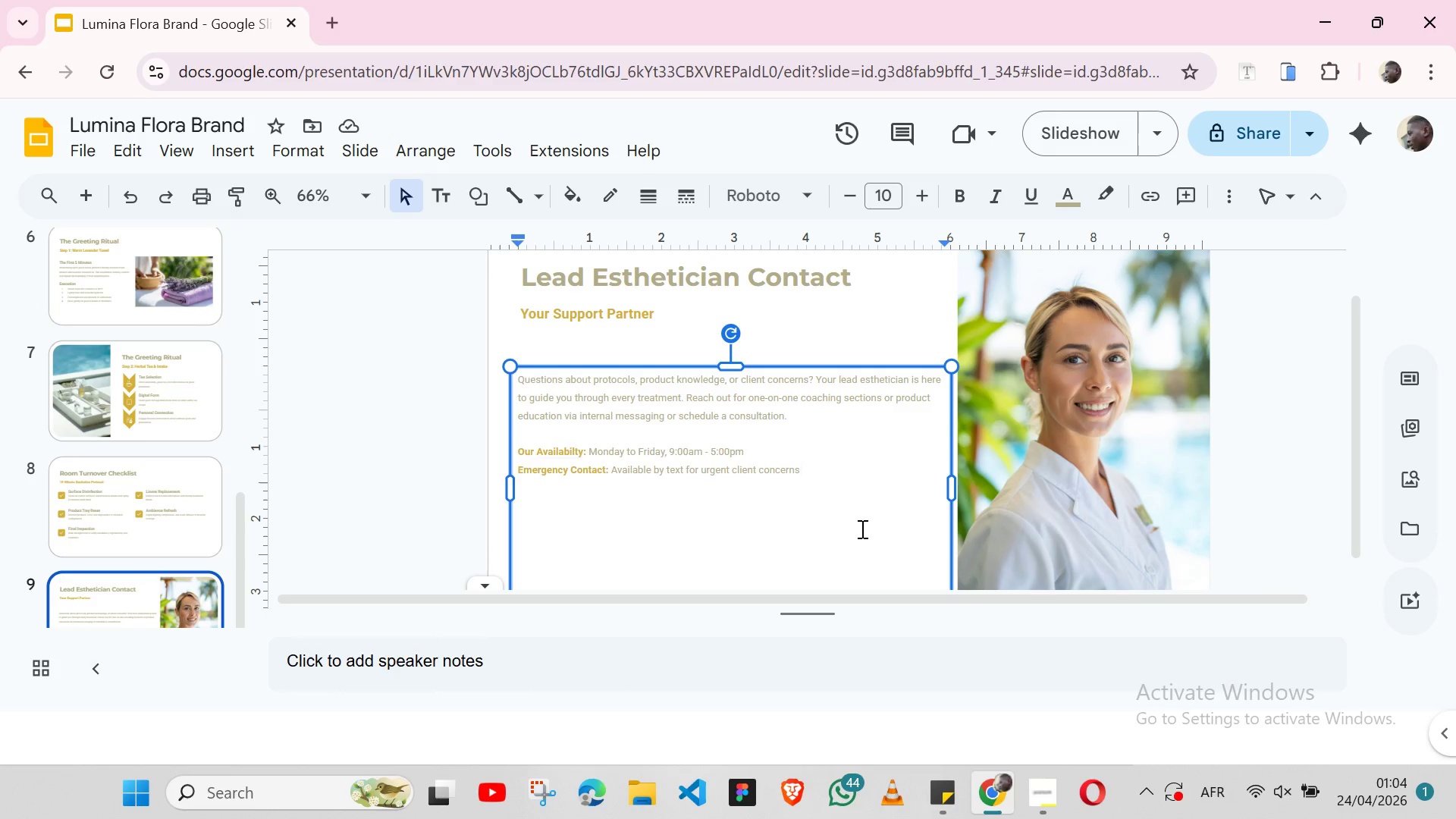 
wait(29.44)
 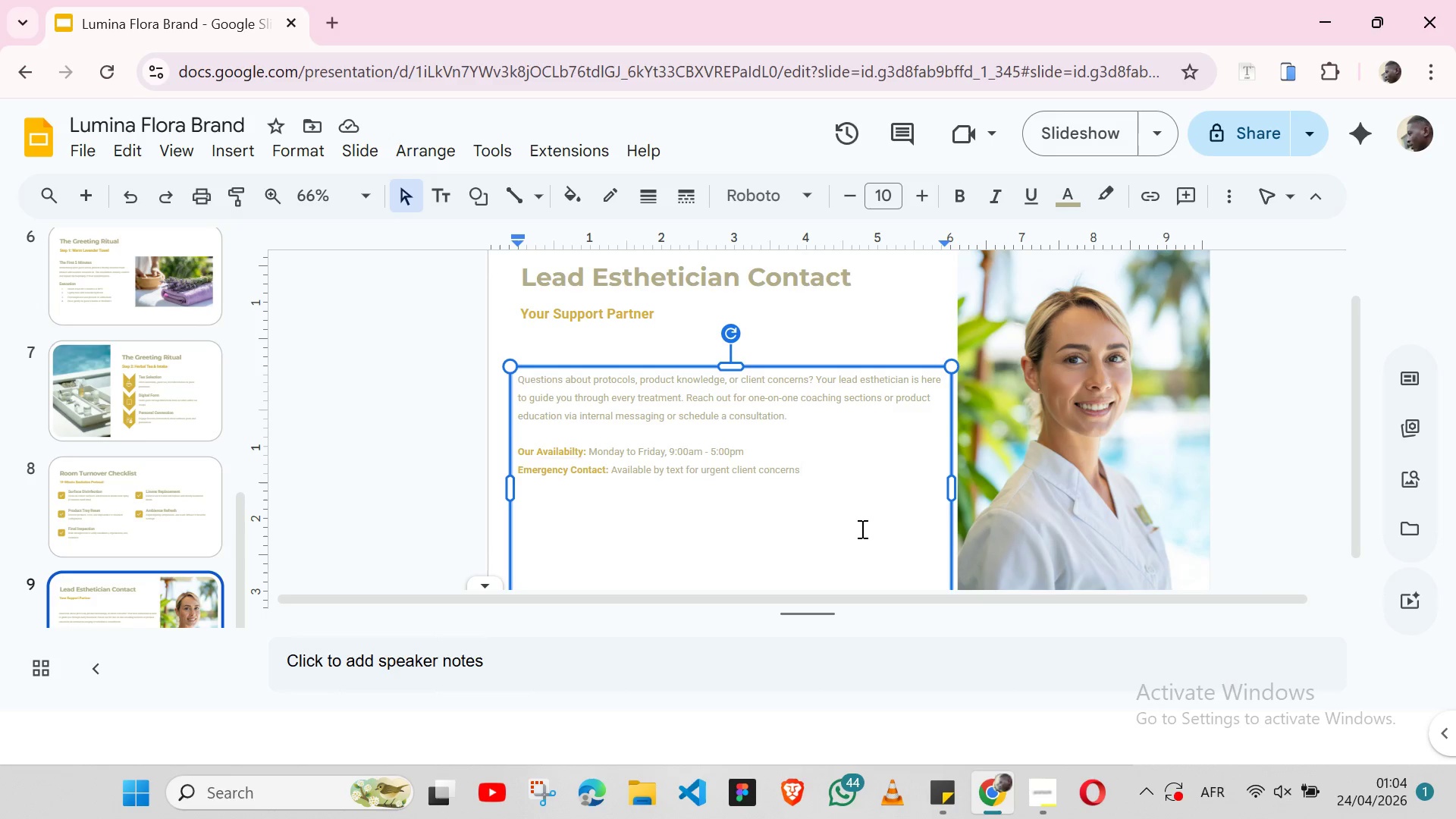 
left_click([583, 464])
 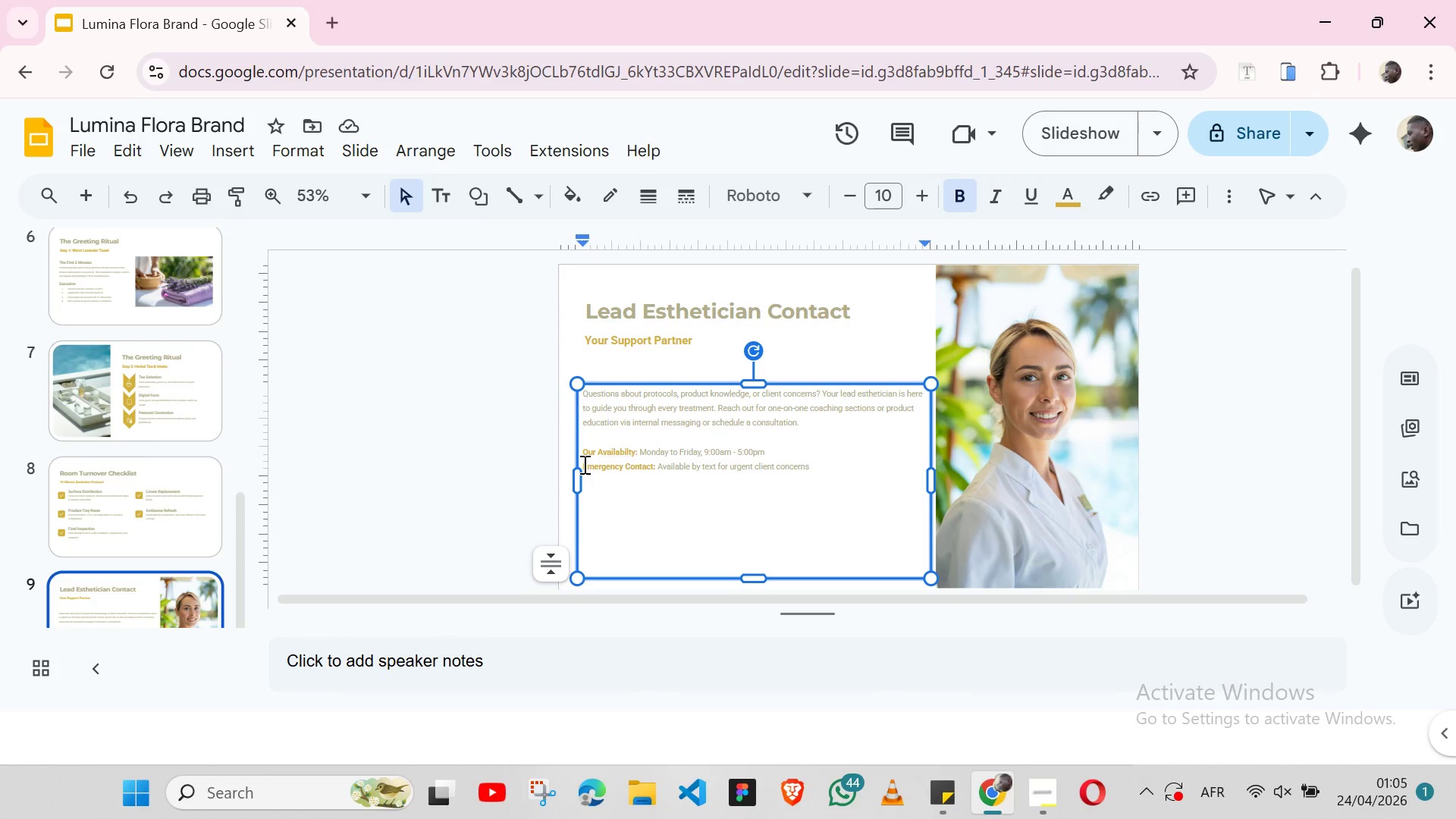 
hold_key(key=ArrowRight, duration=1.51)
 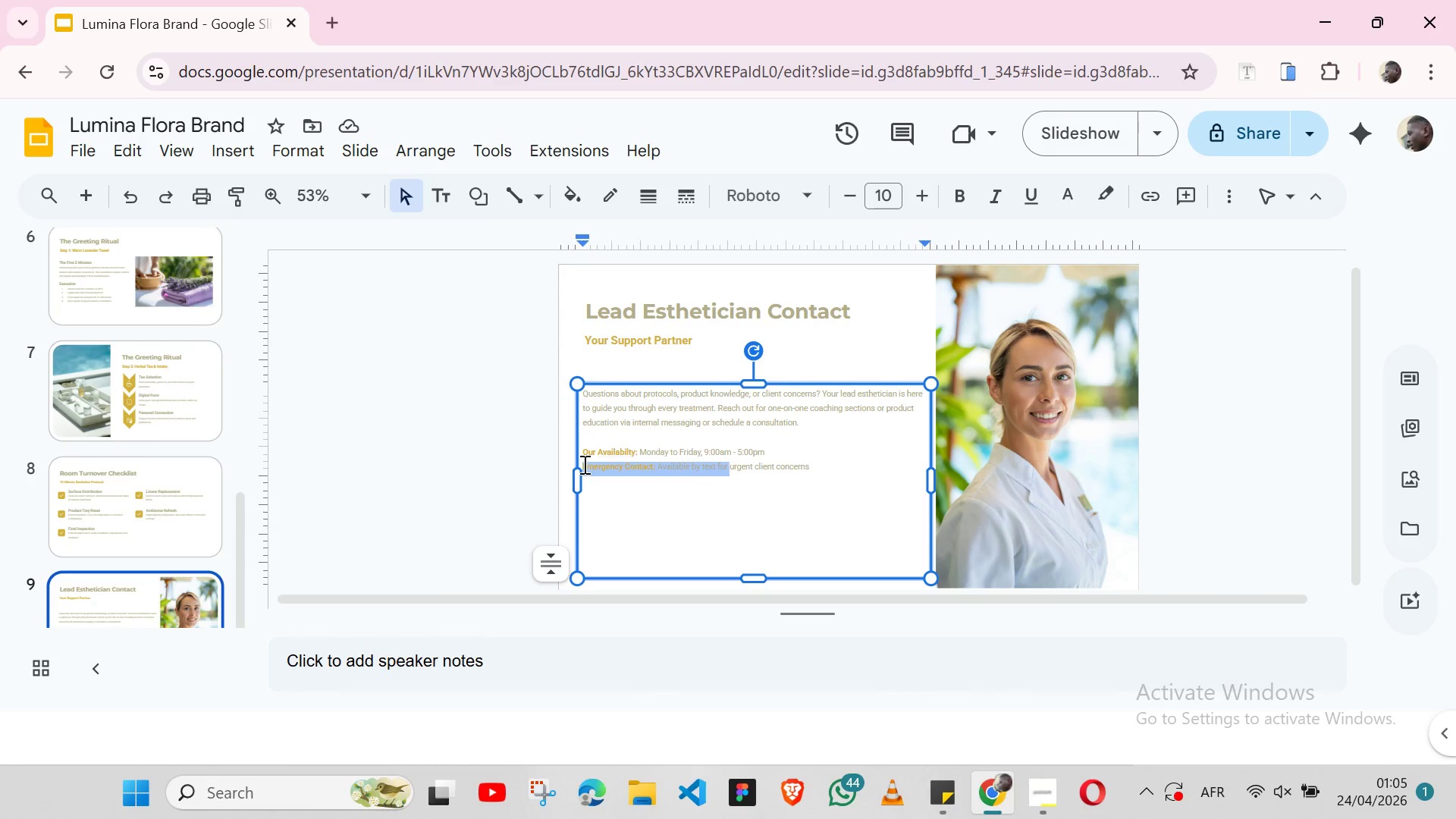 
hold_key(key=ArrowRight, duration=1.24)
 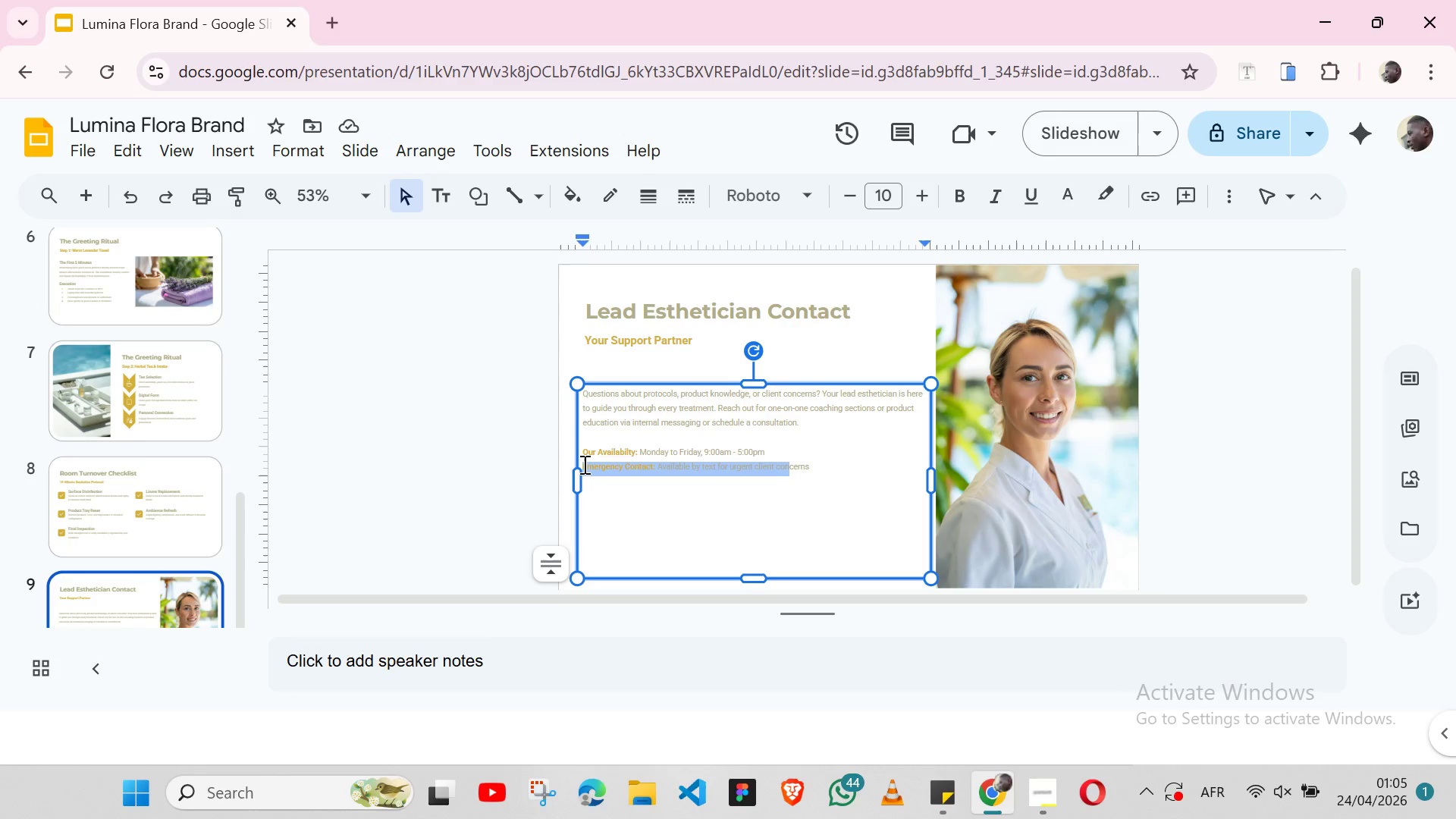 
key(Shift+ArrowRight)
 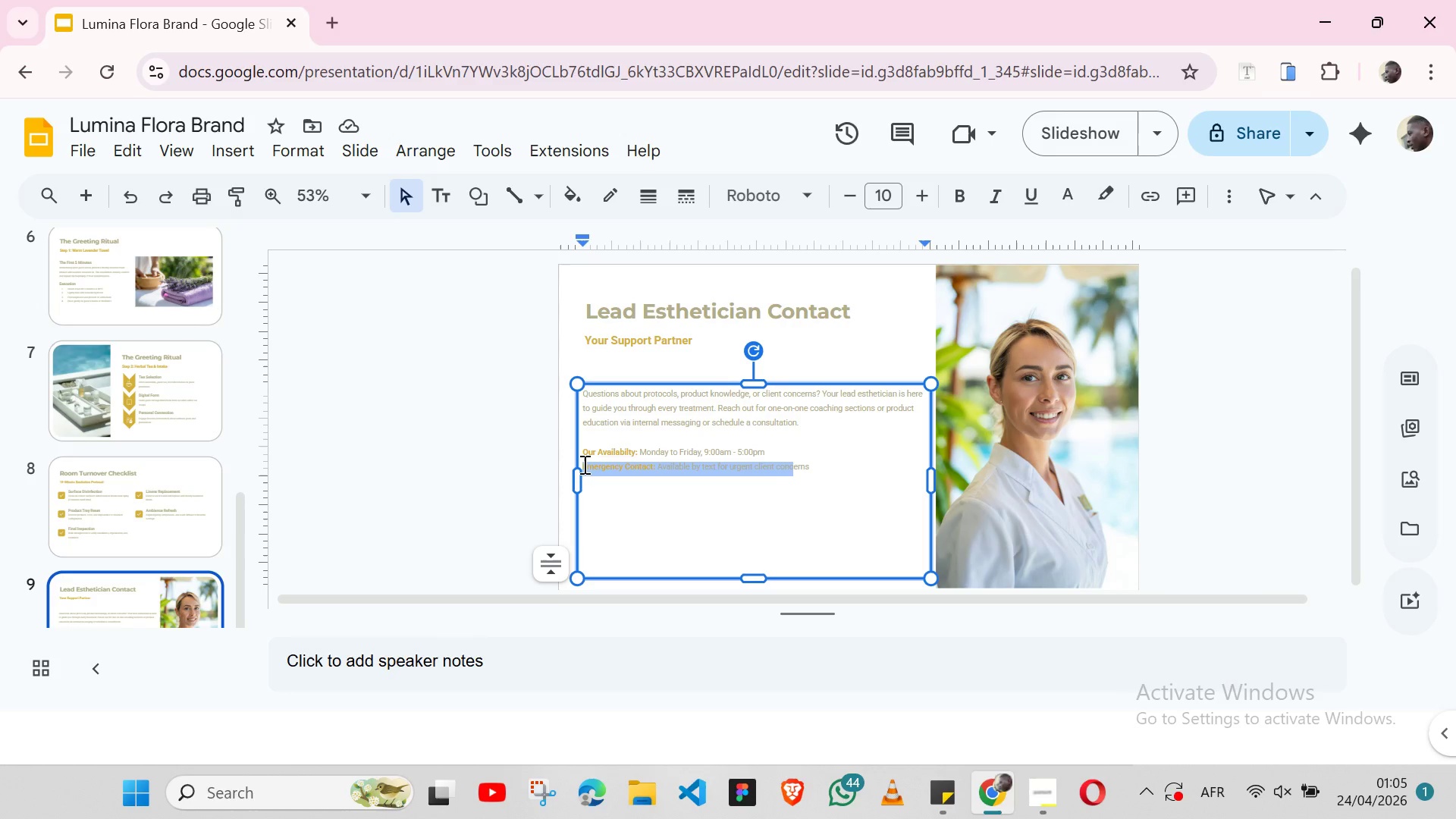 
key(Shift+ArrowRight)
 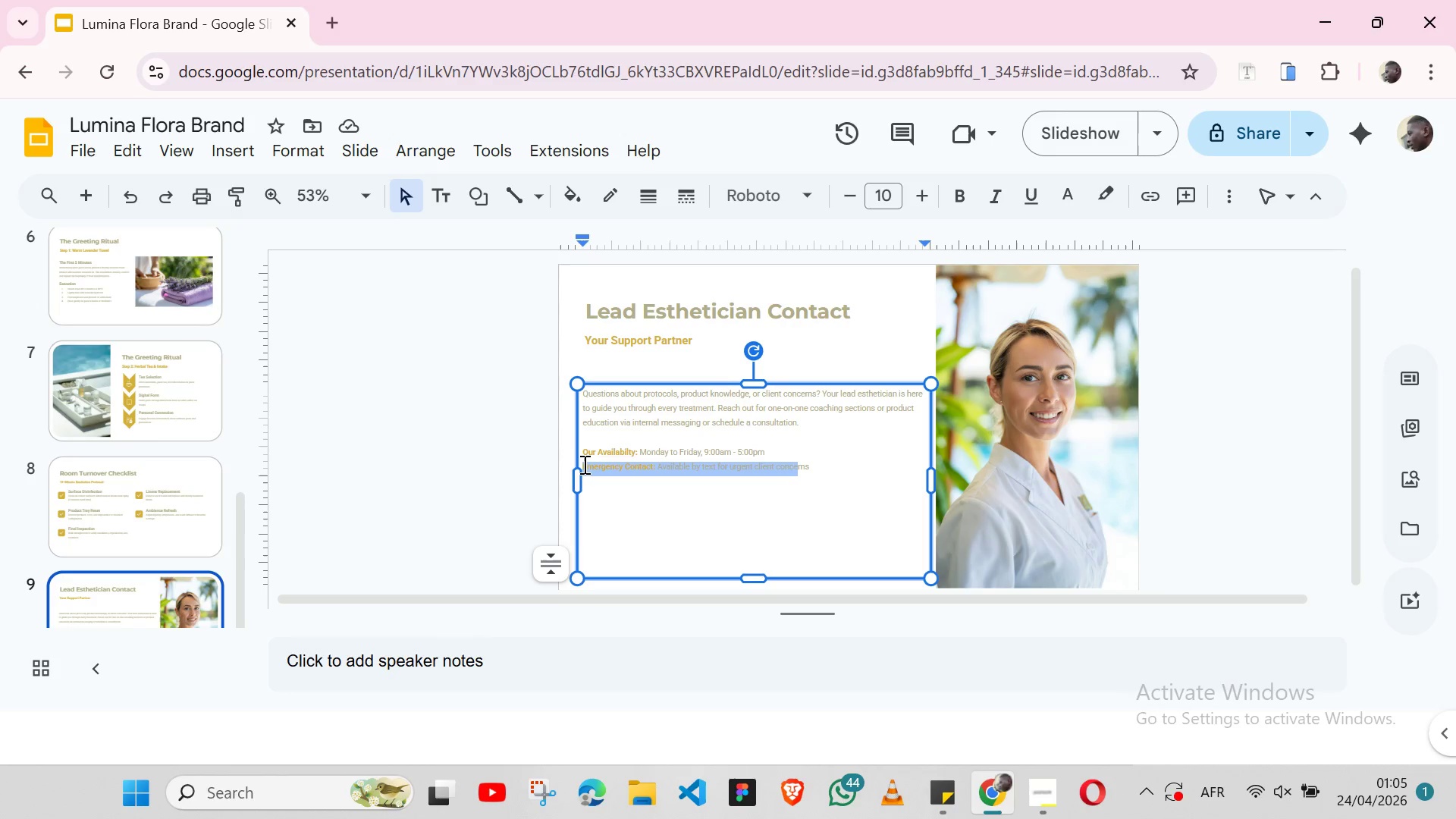 
key(Shift+ArrowRight)
 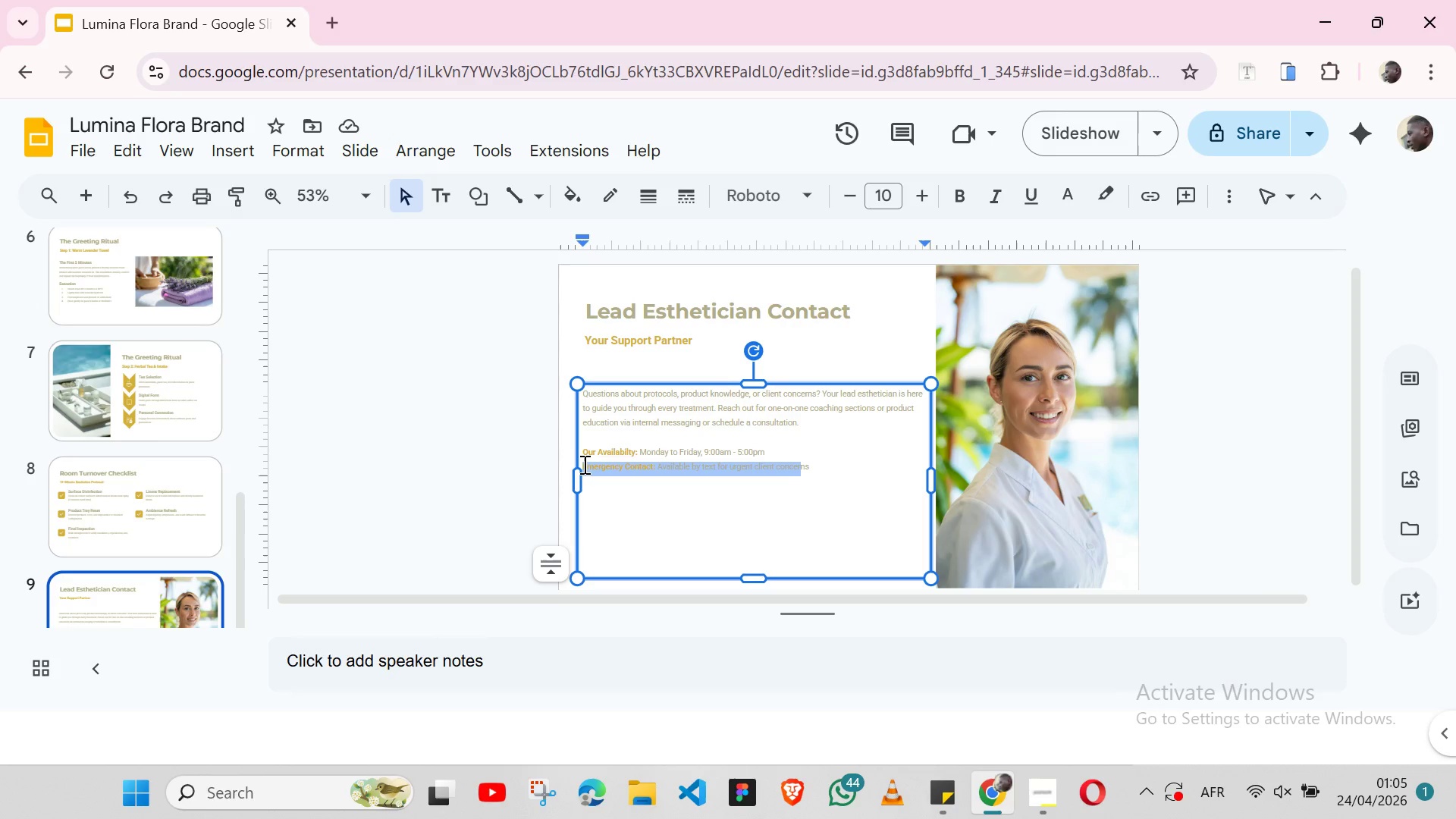 
key(Shift+ArrowRight)
 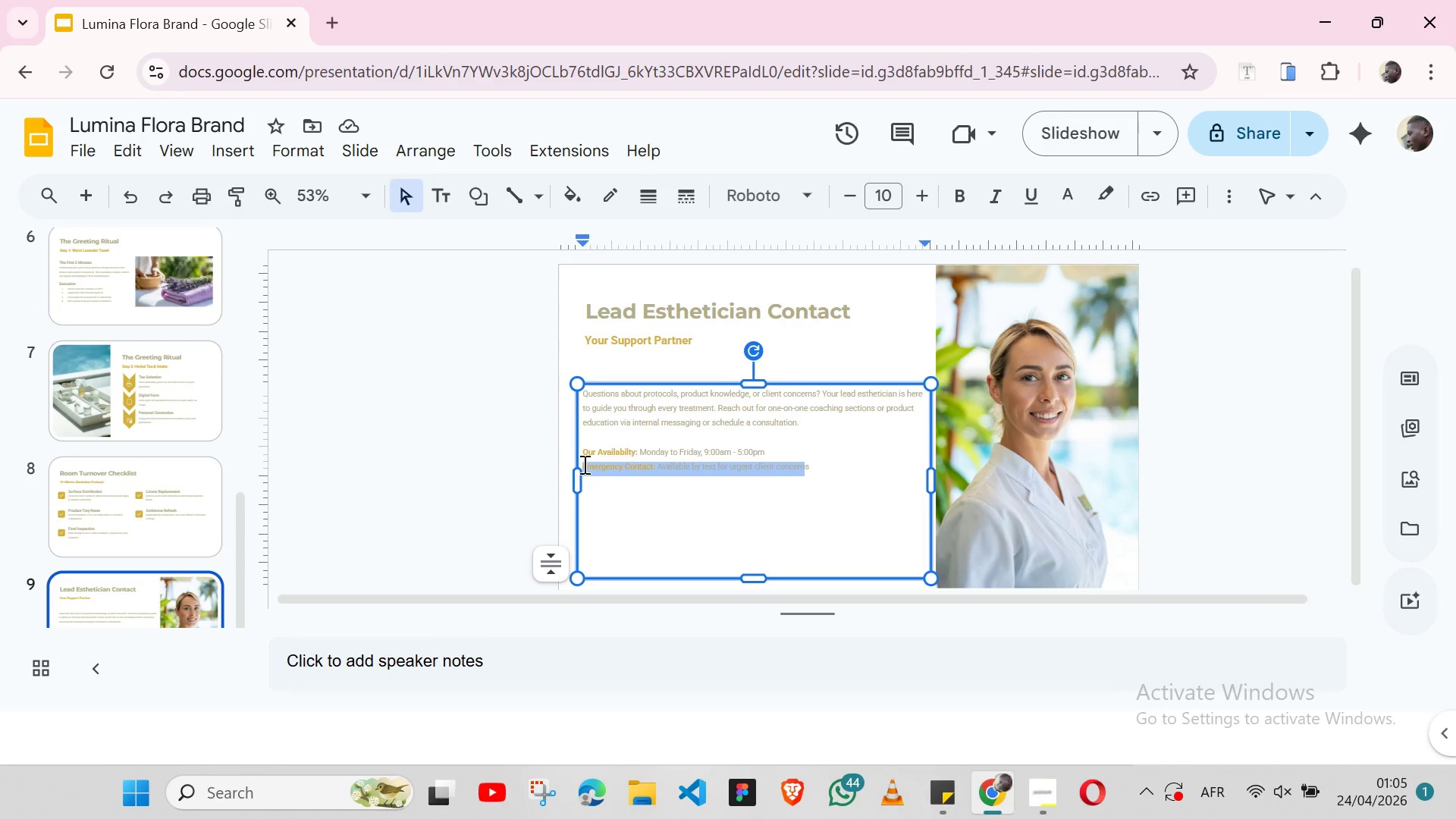 
key(Shift+ArrowRight)
 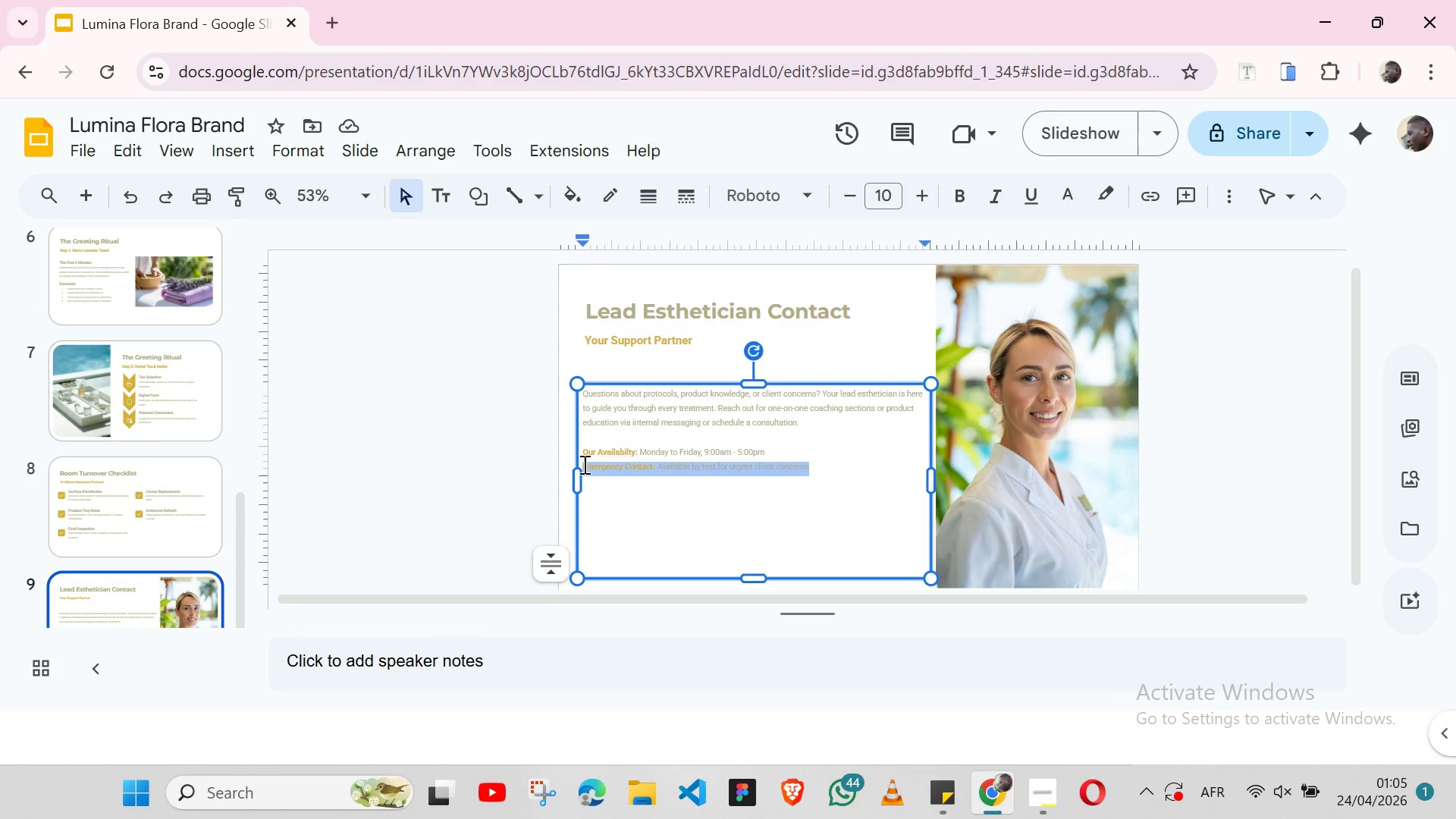 
key(Shift+ArrowRight)
 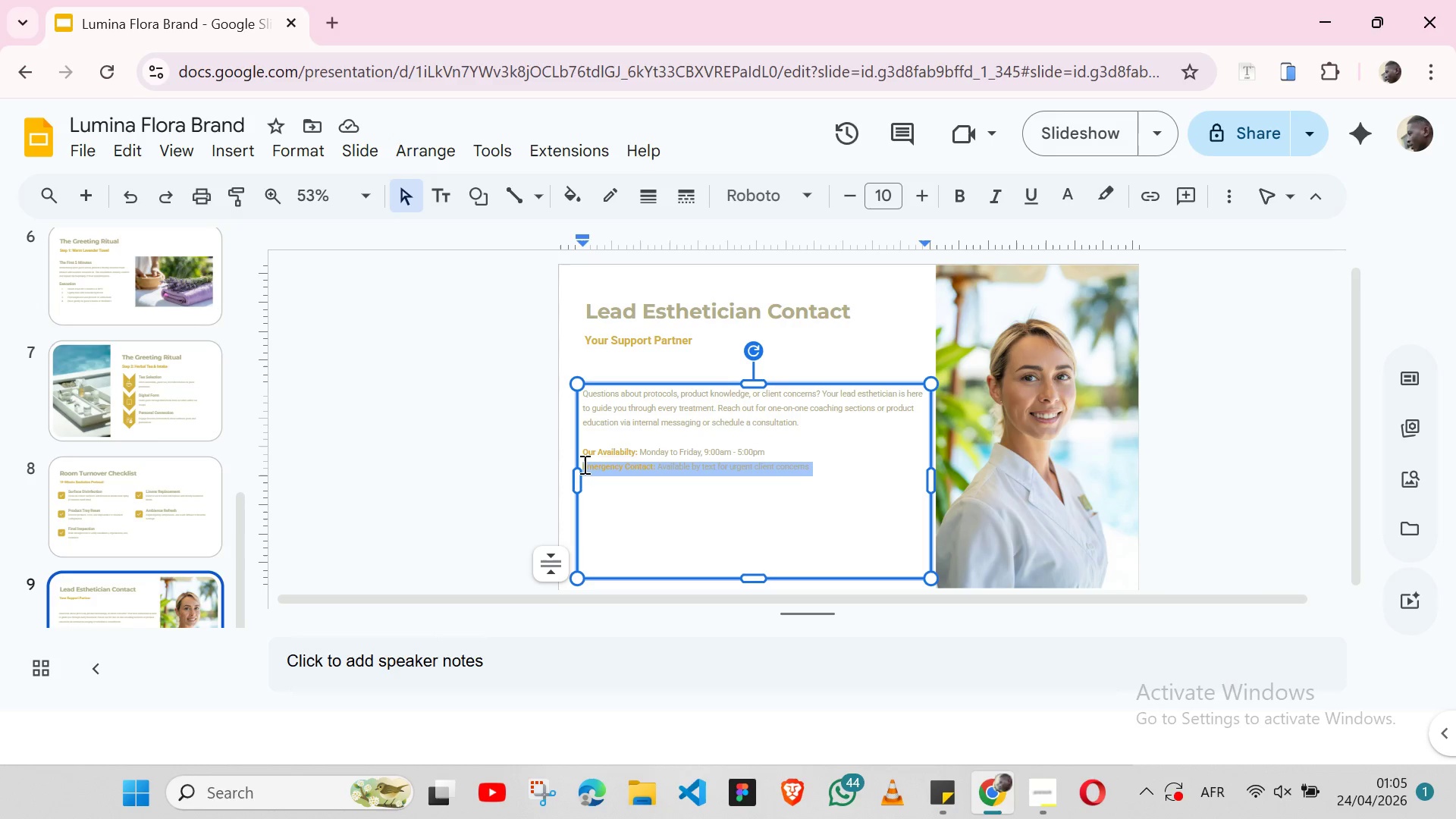 
key(Shift+ArrowRight)
 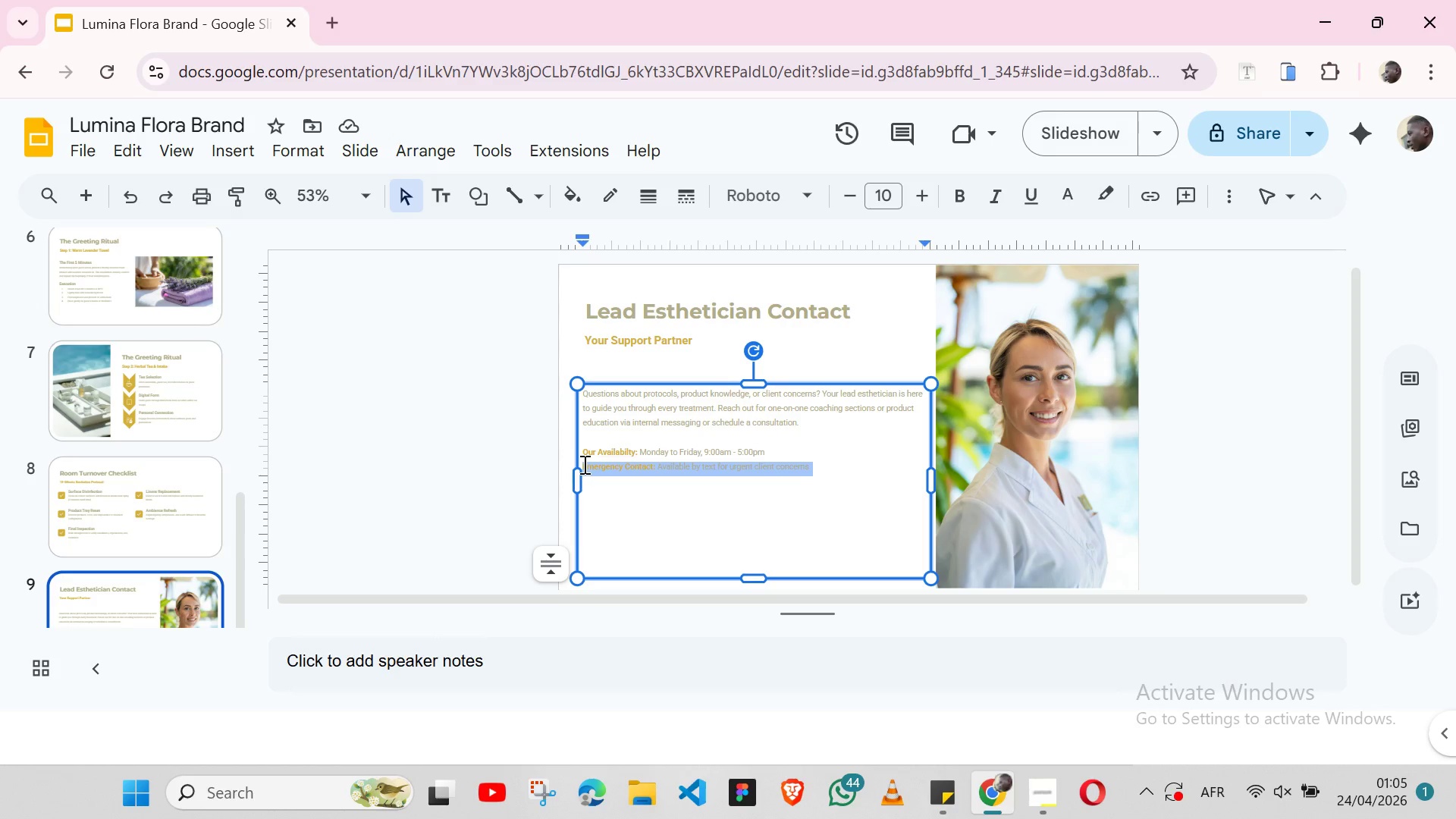 
key(Shift+ArrowLeft)
 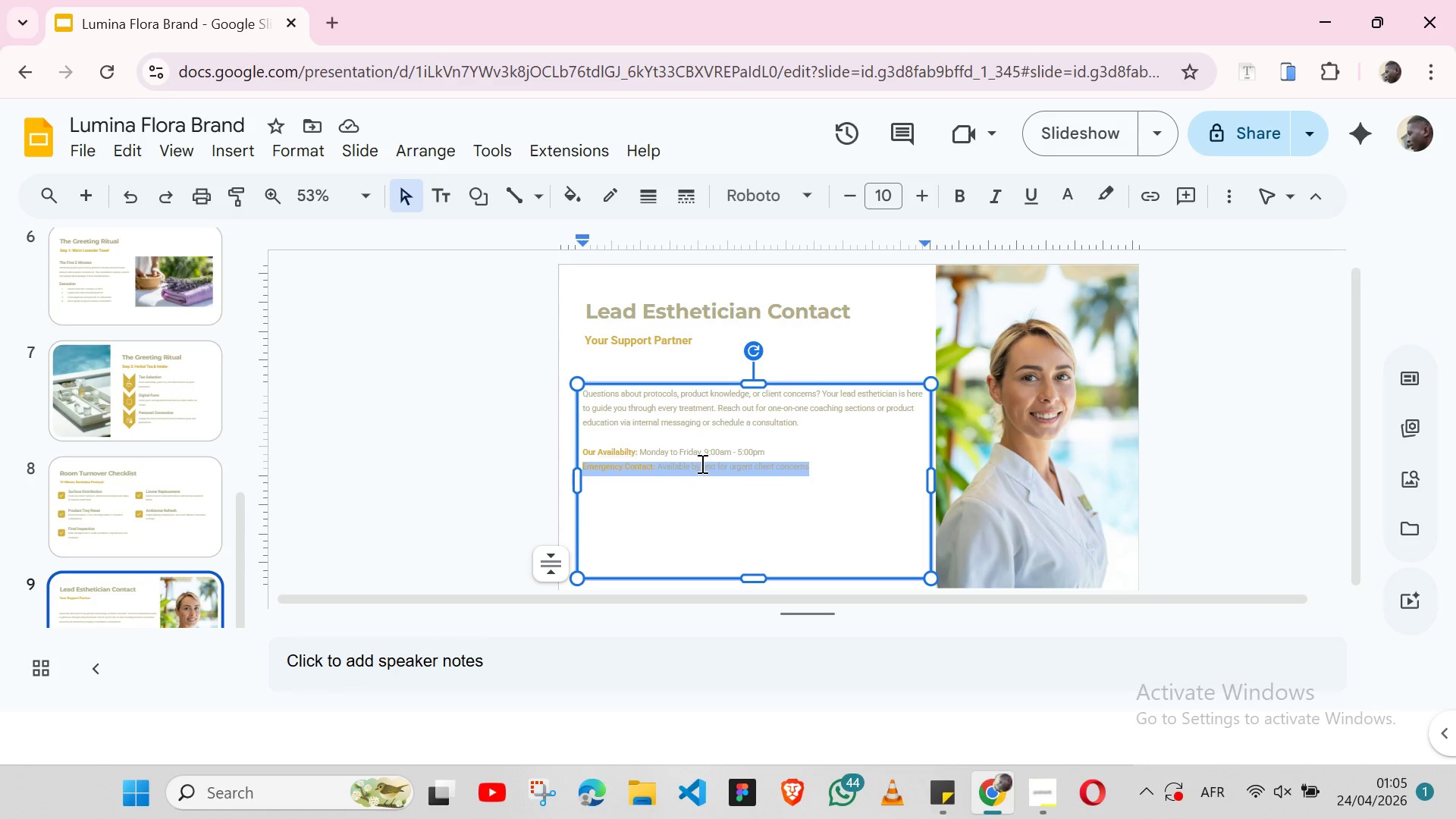 
key(Control+C)
 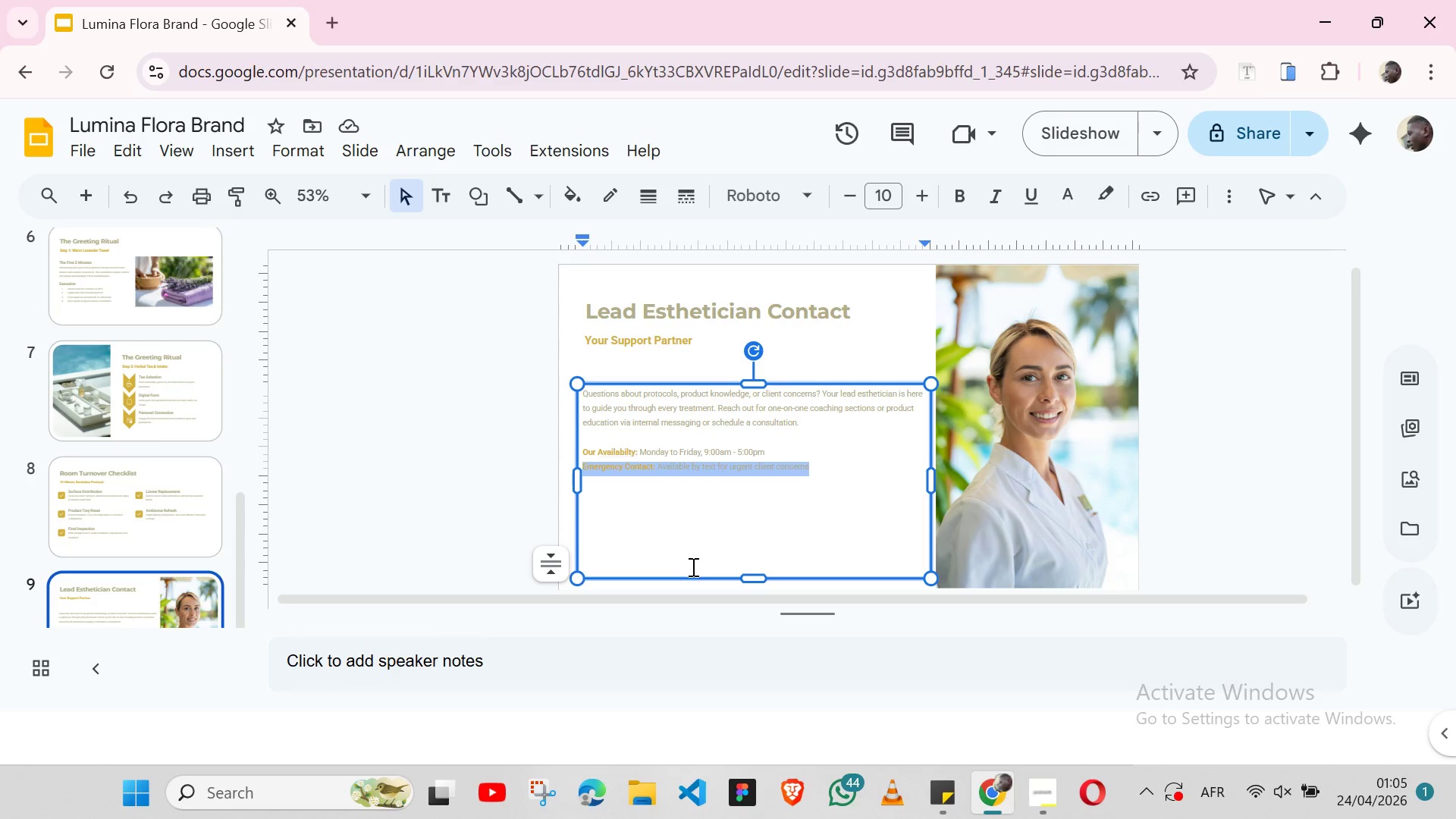 
left_click([692, 566])
 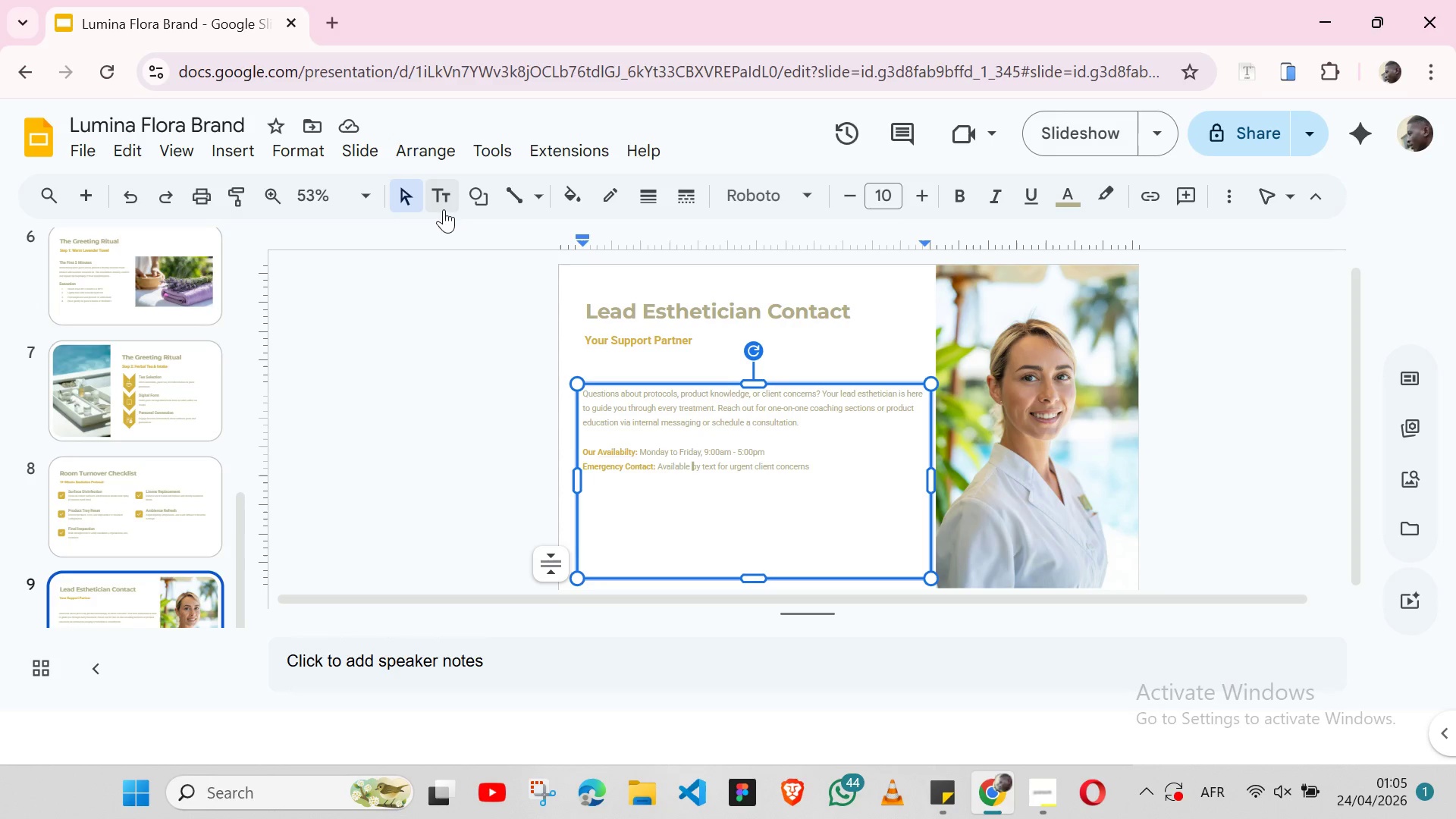 
left_click([444, 209])
 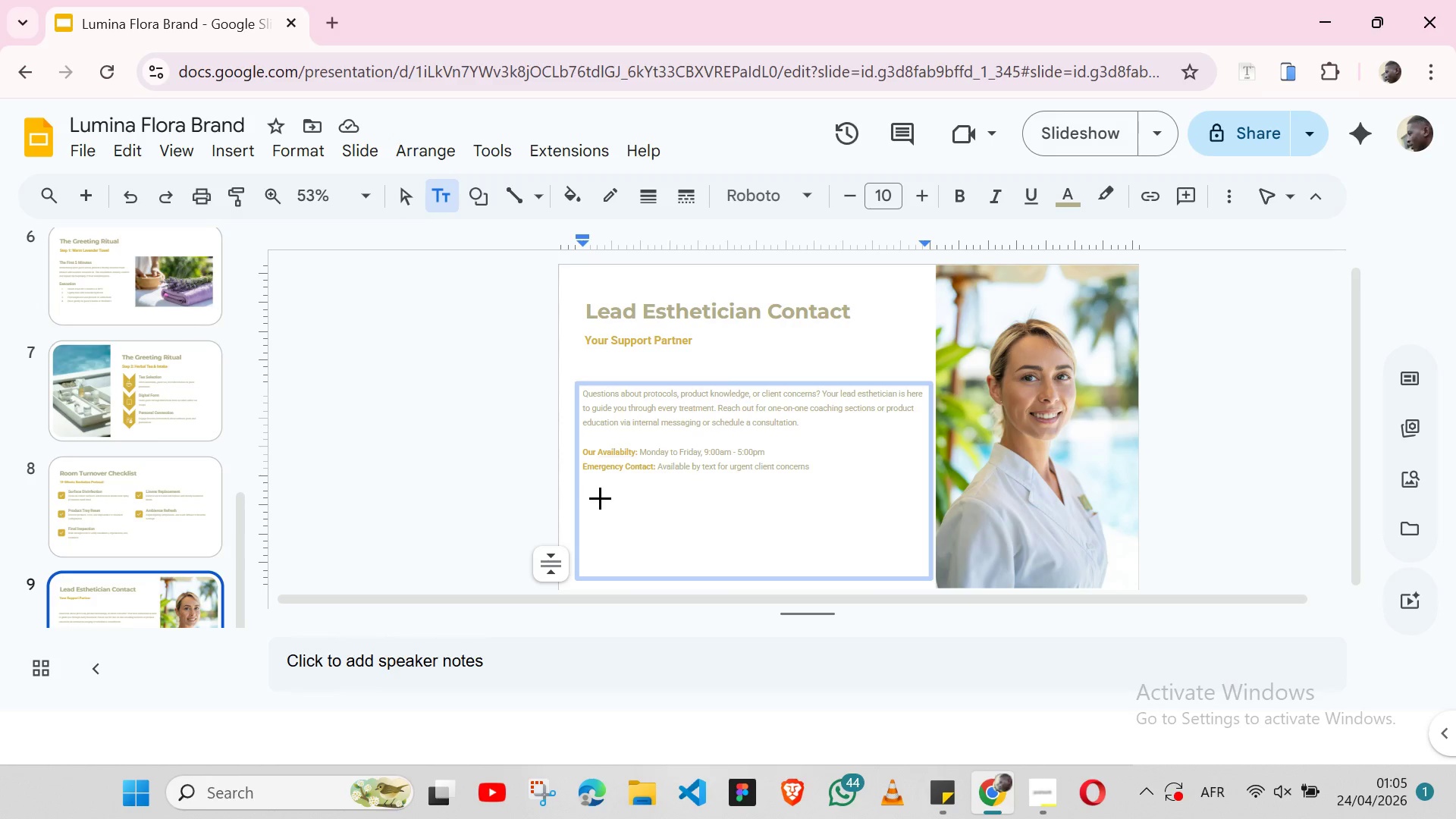 
left_click([600, 497])
 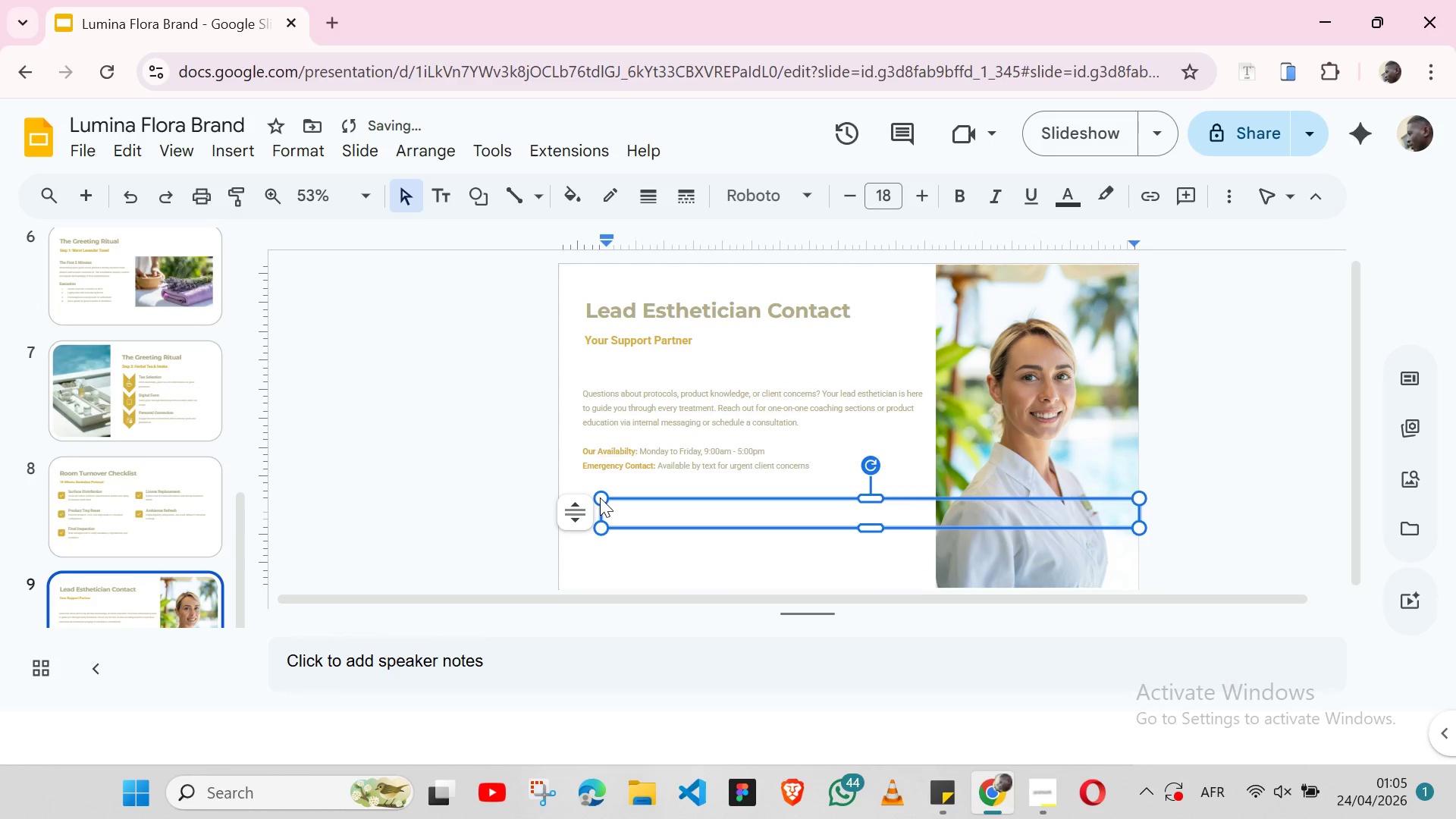 
key(Control+ControlLeft)
 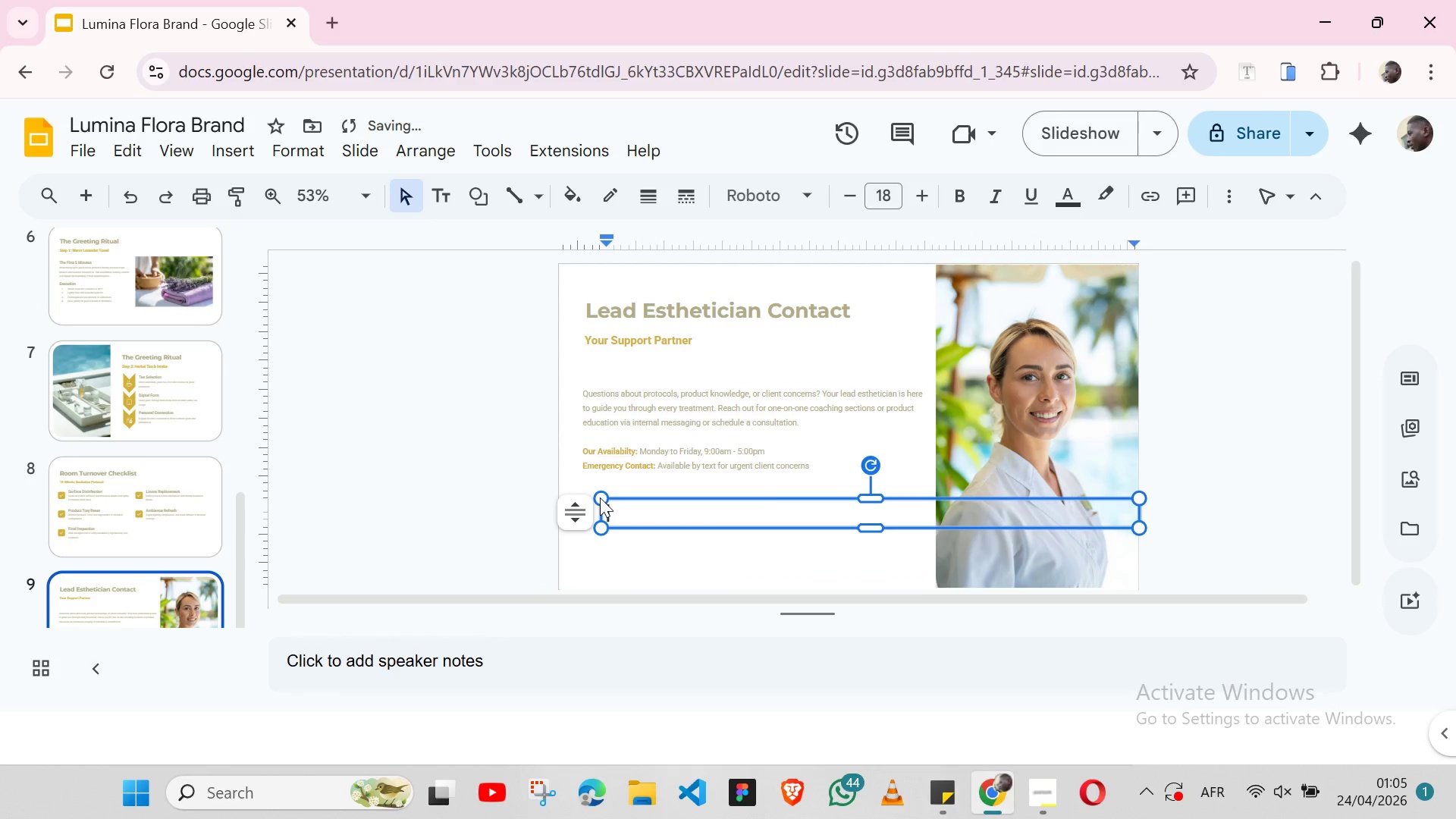 
key(Control+V)
 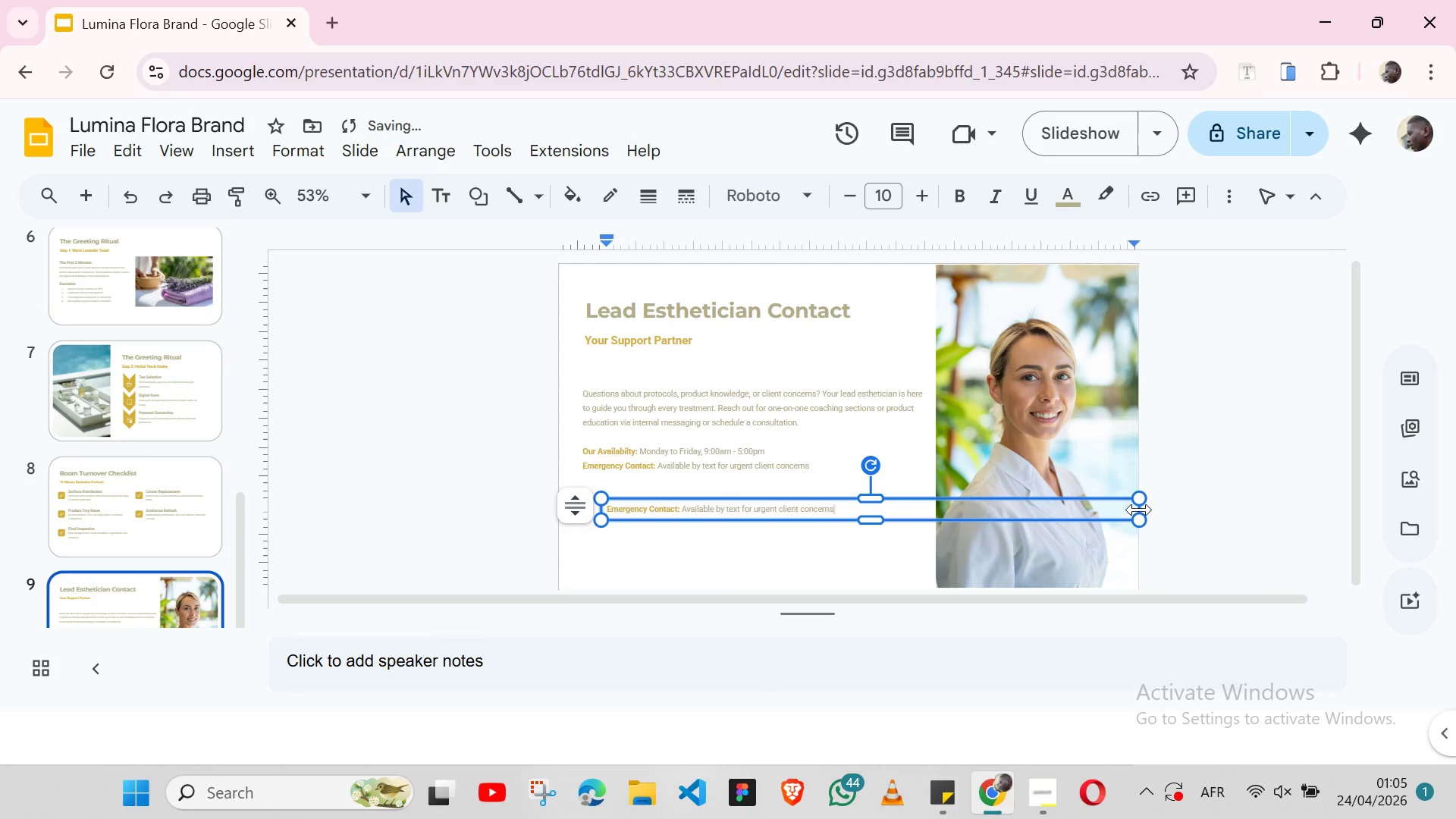 
left_click_drag(start_coordinate=[1139, 510], to_coordinate=[876, 501])
 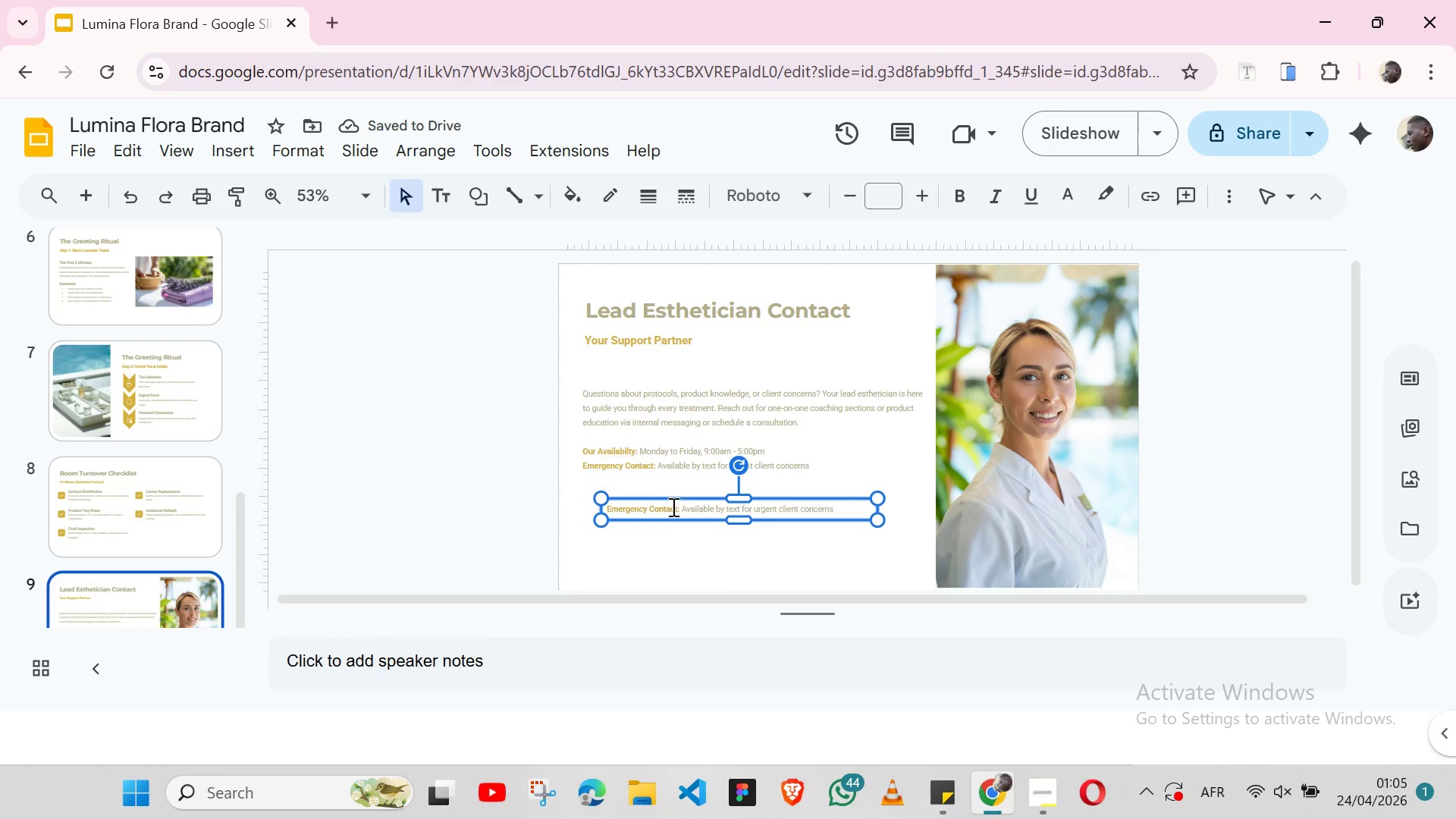 
double_click([691, 507])
 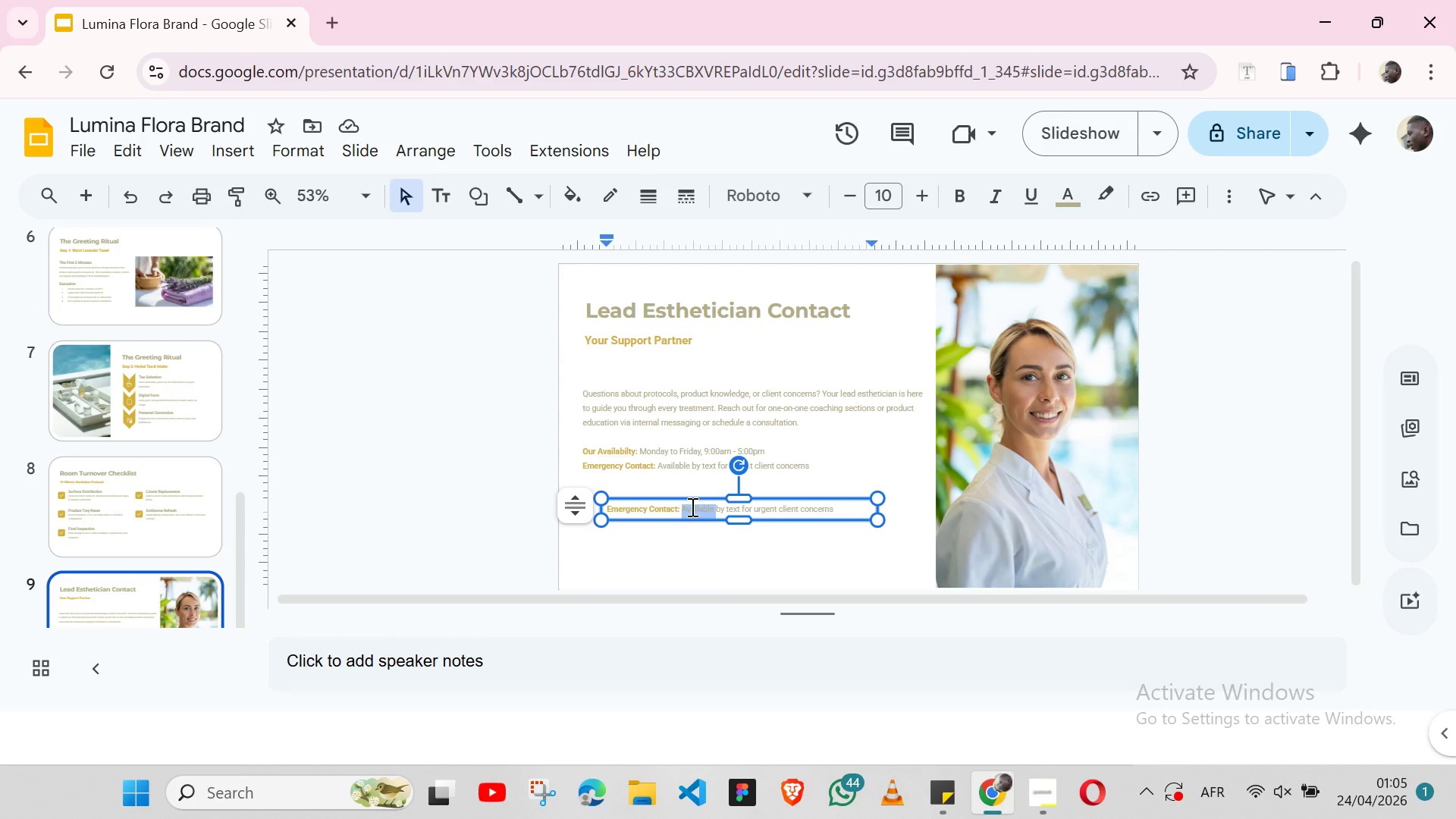 
type(Weekly )
 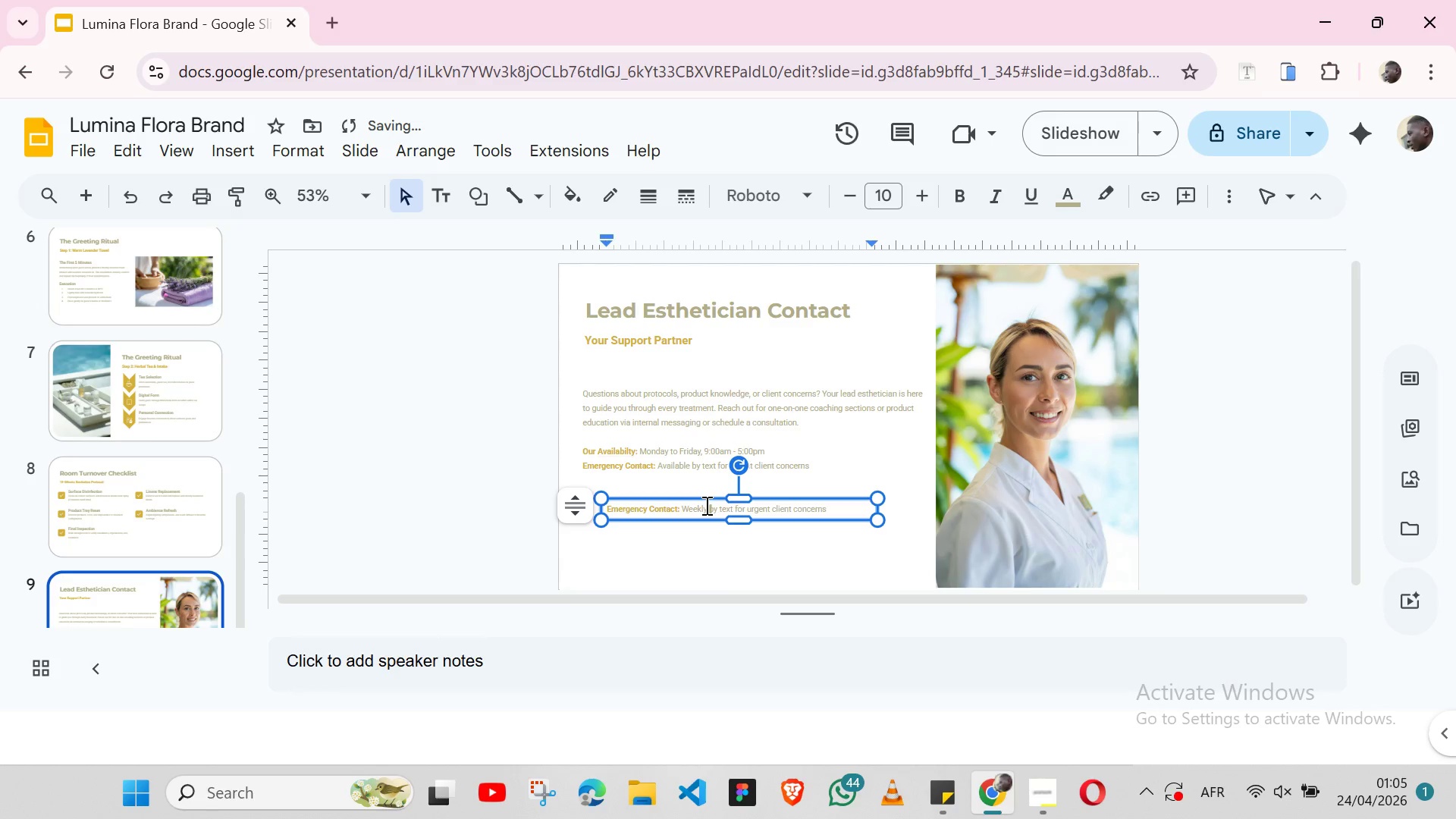 
left_click_drag(start_coordinate=[710, 506], to_coordinate=[827, 507])
 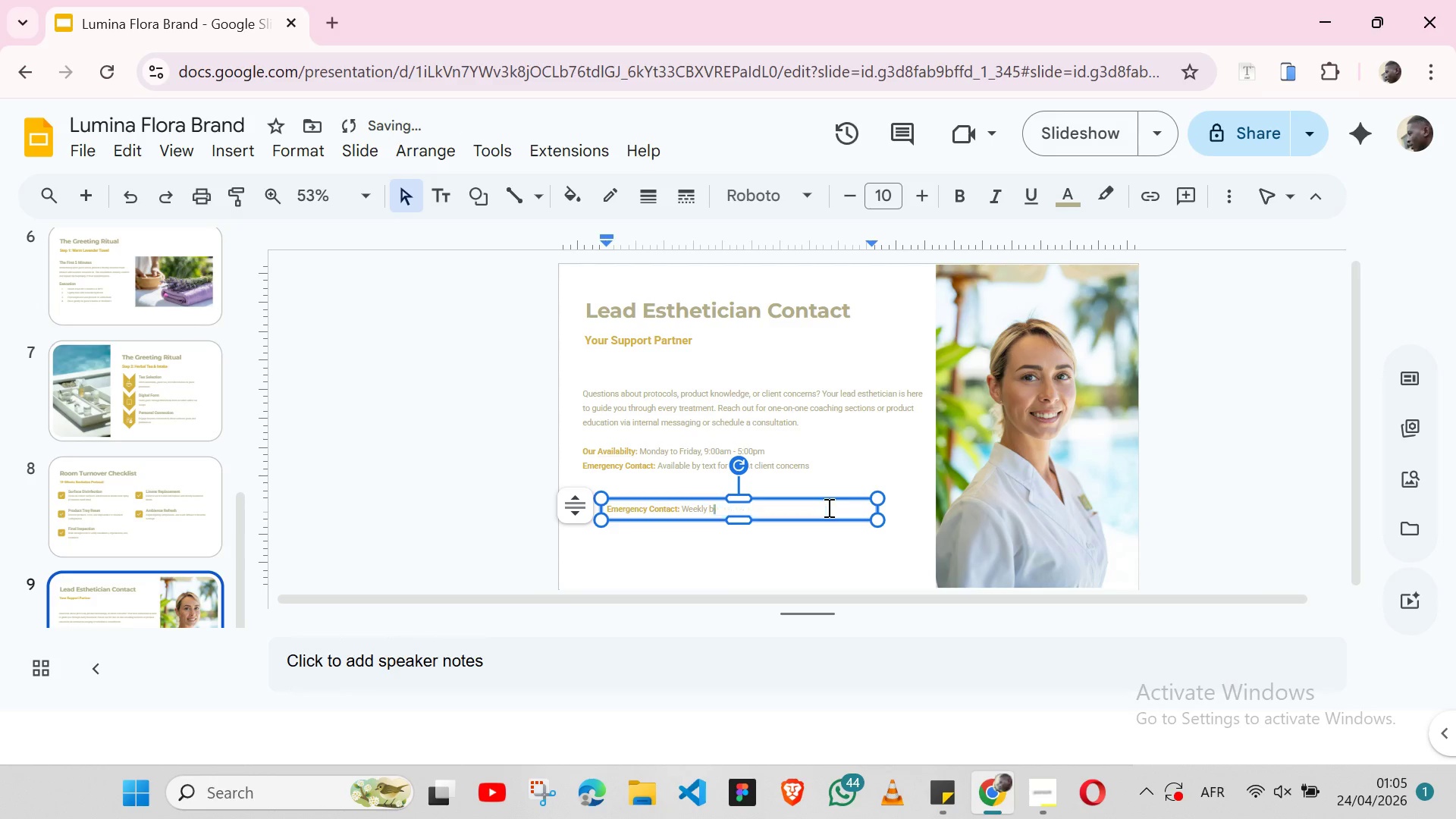 
key(Backspace)
key(Backspace)
type(staffs )
key(Backspace)
key(Backspace)
type( huddles every Monday at 8:30am to review protocols )
key(Backspace)
type(, discuss client eed)
key(Backspace)
key(Backspace)
key(Backspace)
type(feedback )
key(Backspace)
type(, and sg)
key(Backspace)
type(hare best practices.)
 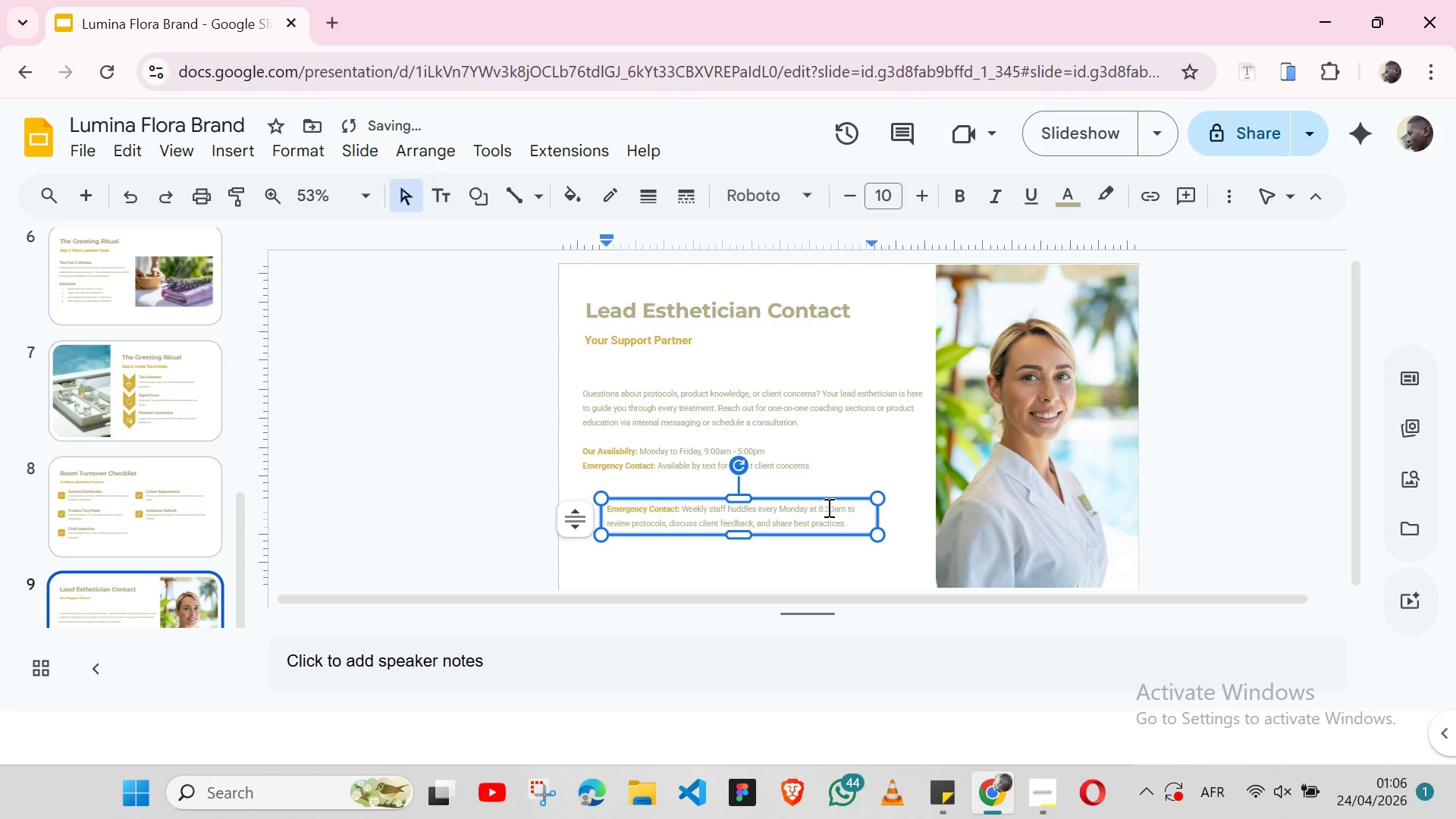 
wait(14.66)
 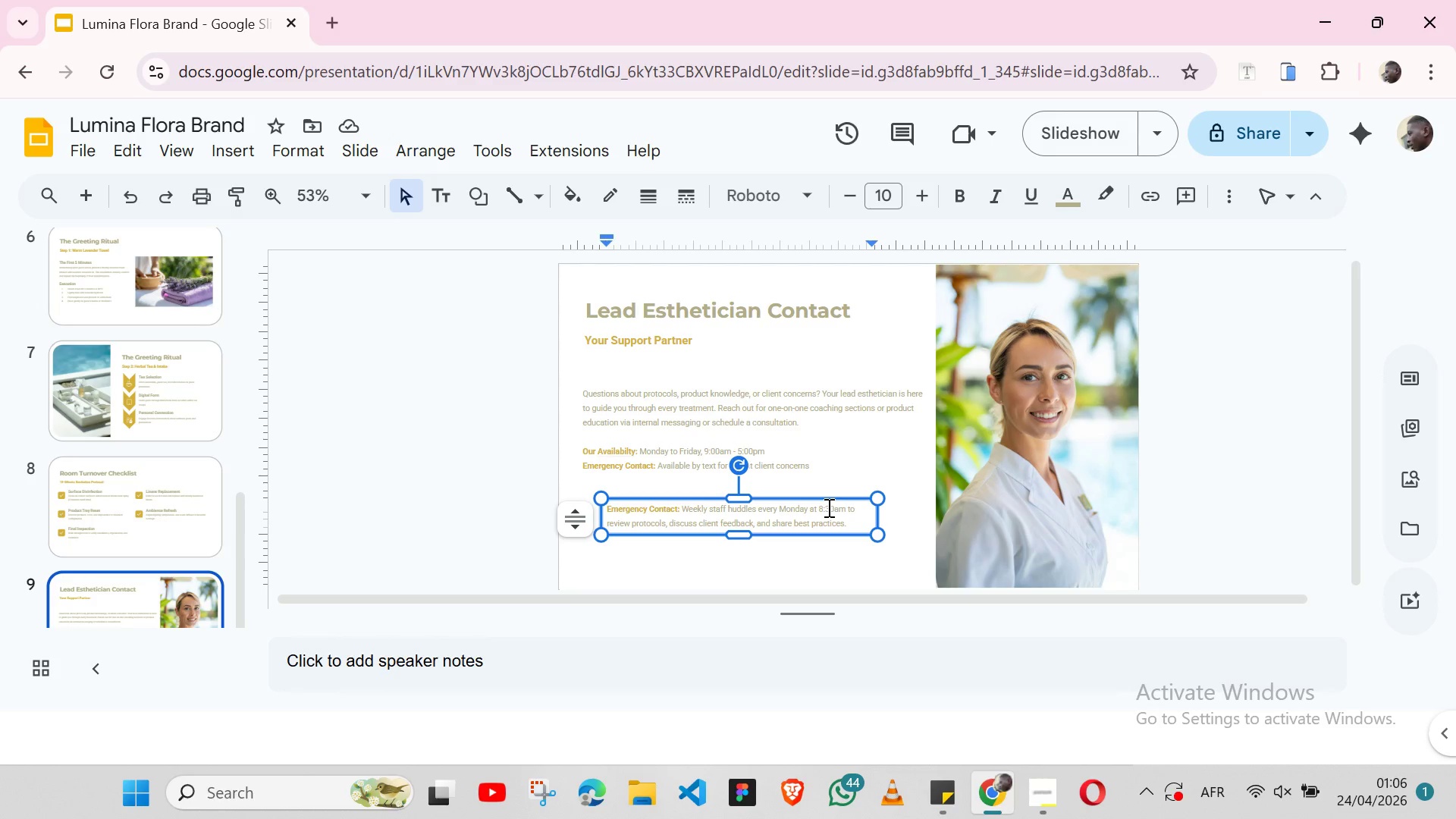 
left_click([904, 566])
 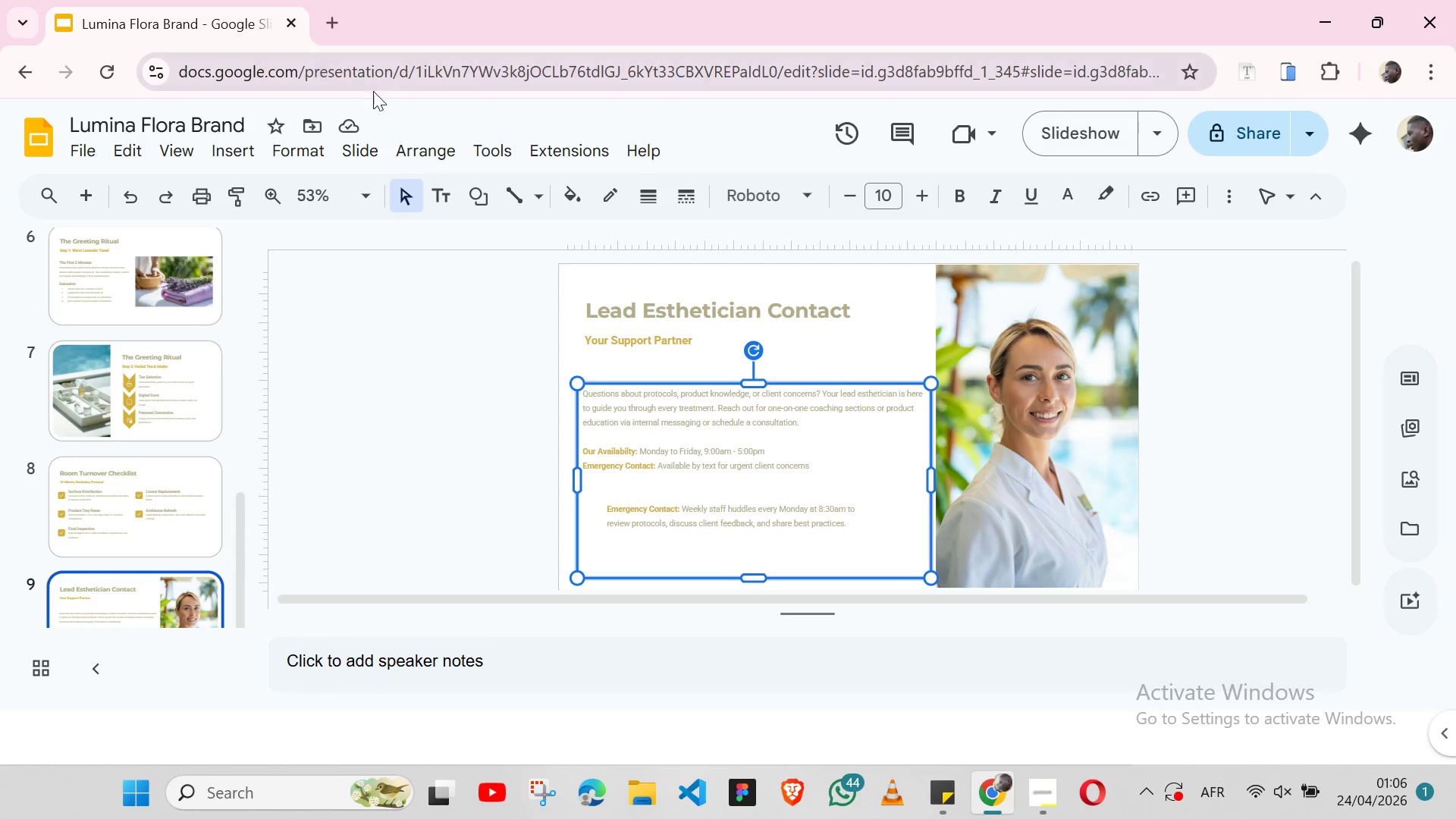 
wait(7.7)
 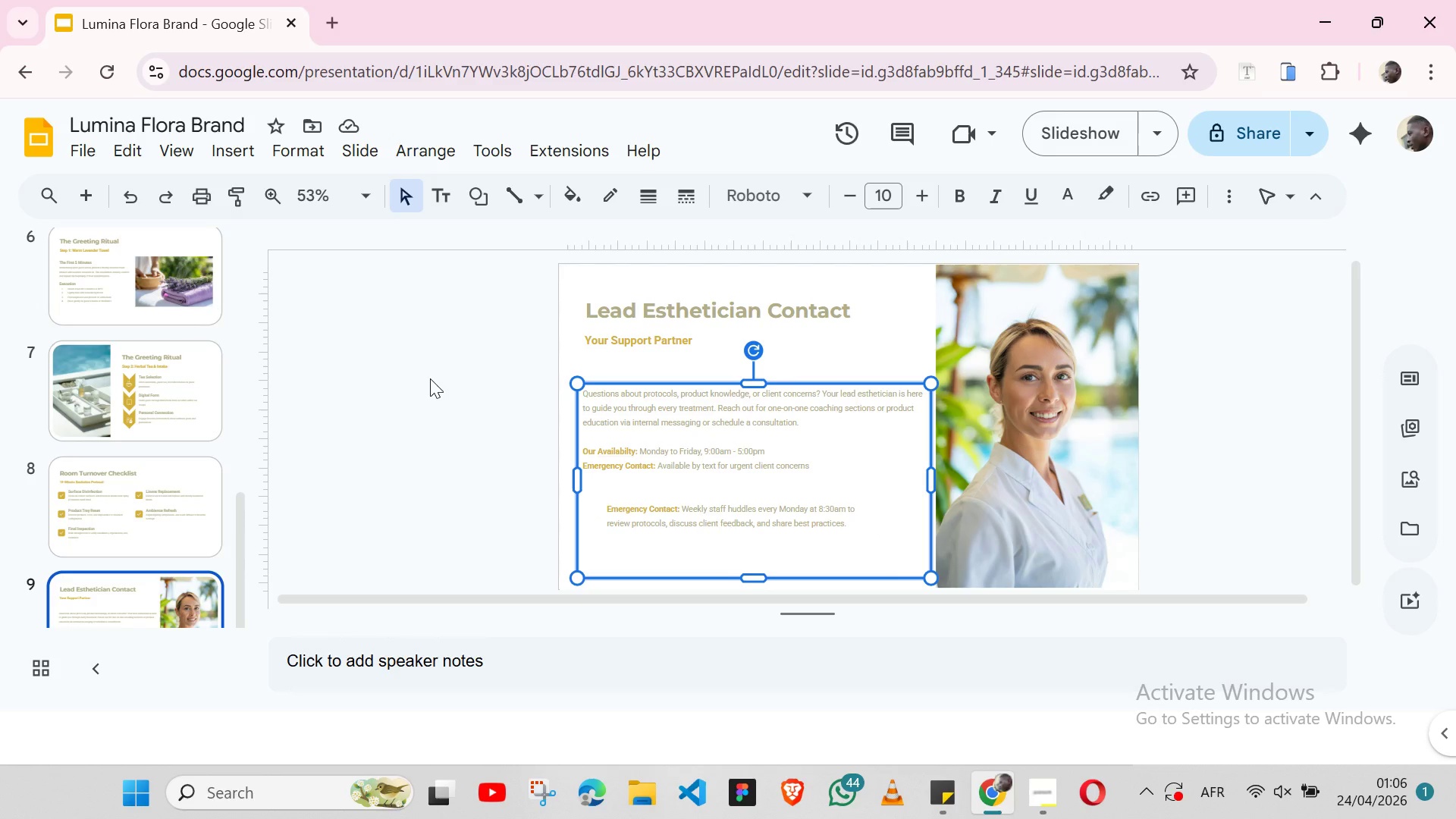 
left_click([487, 196])
 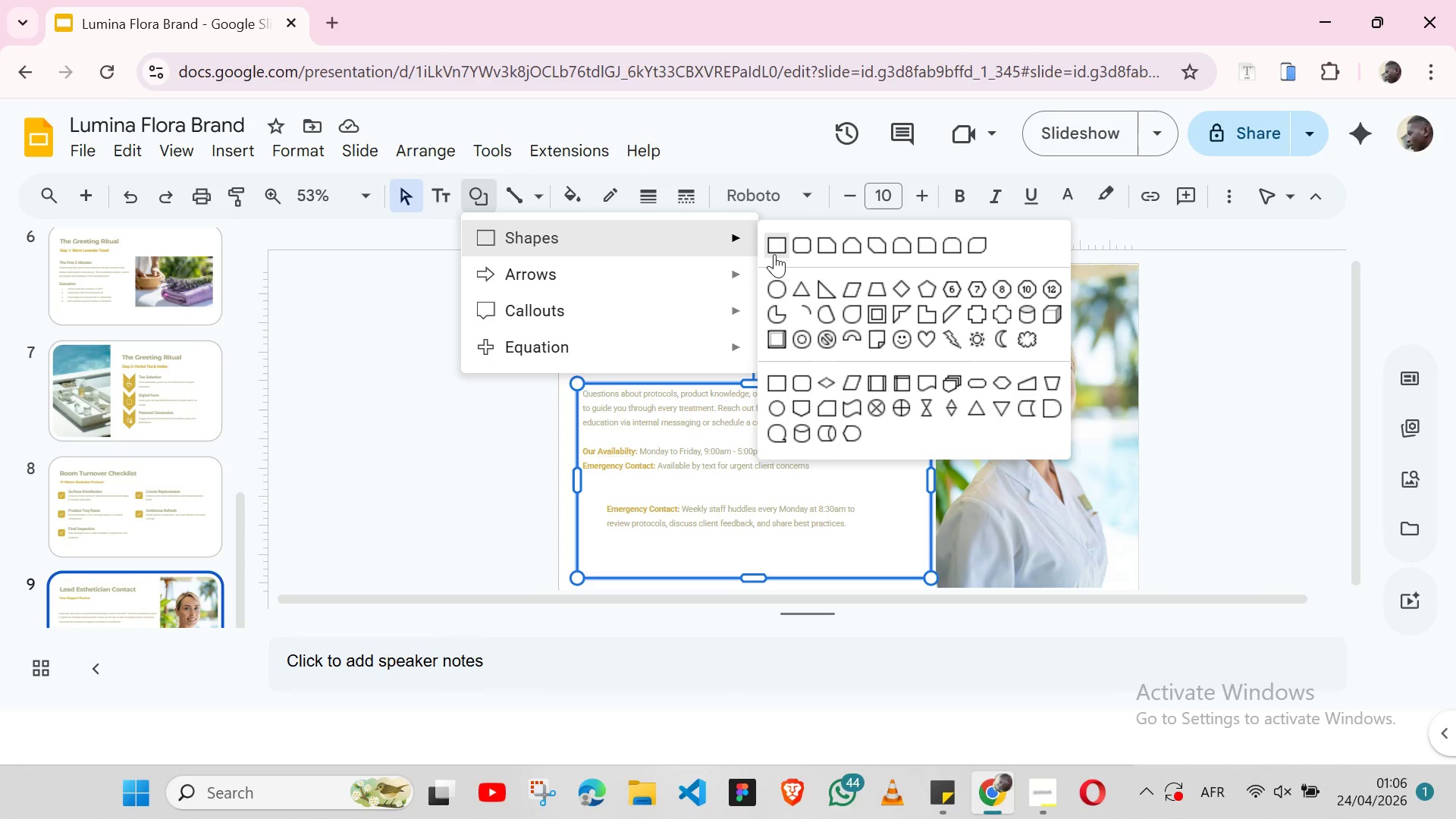 
left_click([774, 254])
 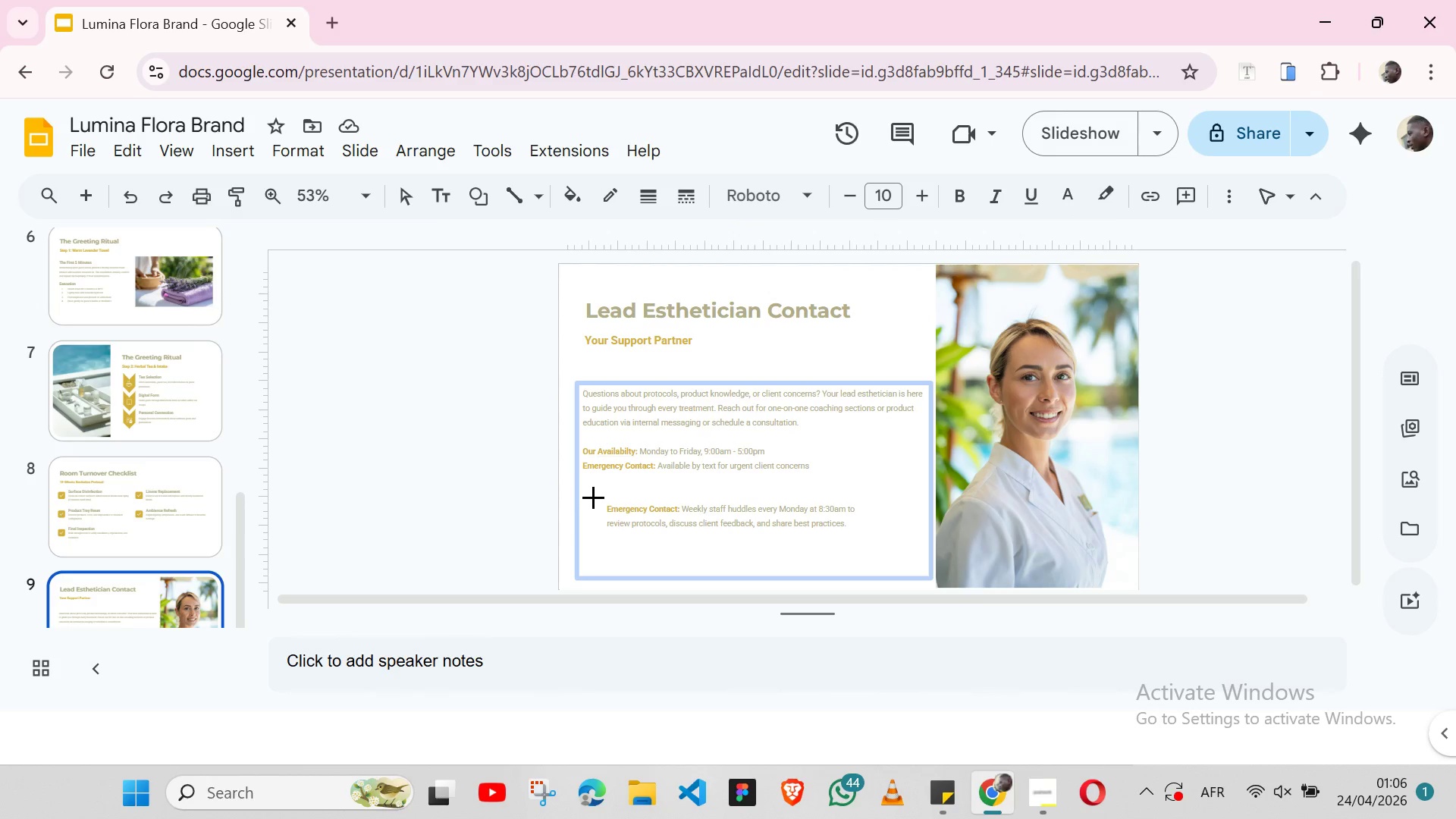 
left_click_drag(start_coordinate=[594, 497], to_coordinate=[869, 539])
 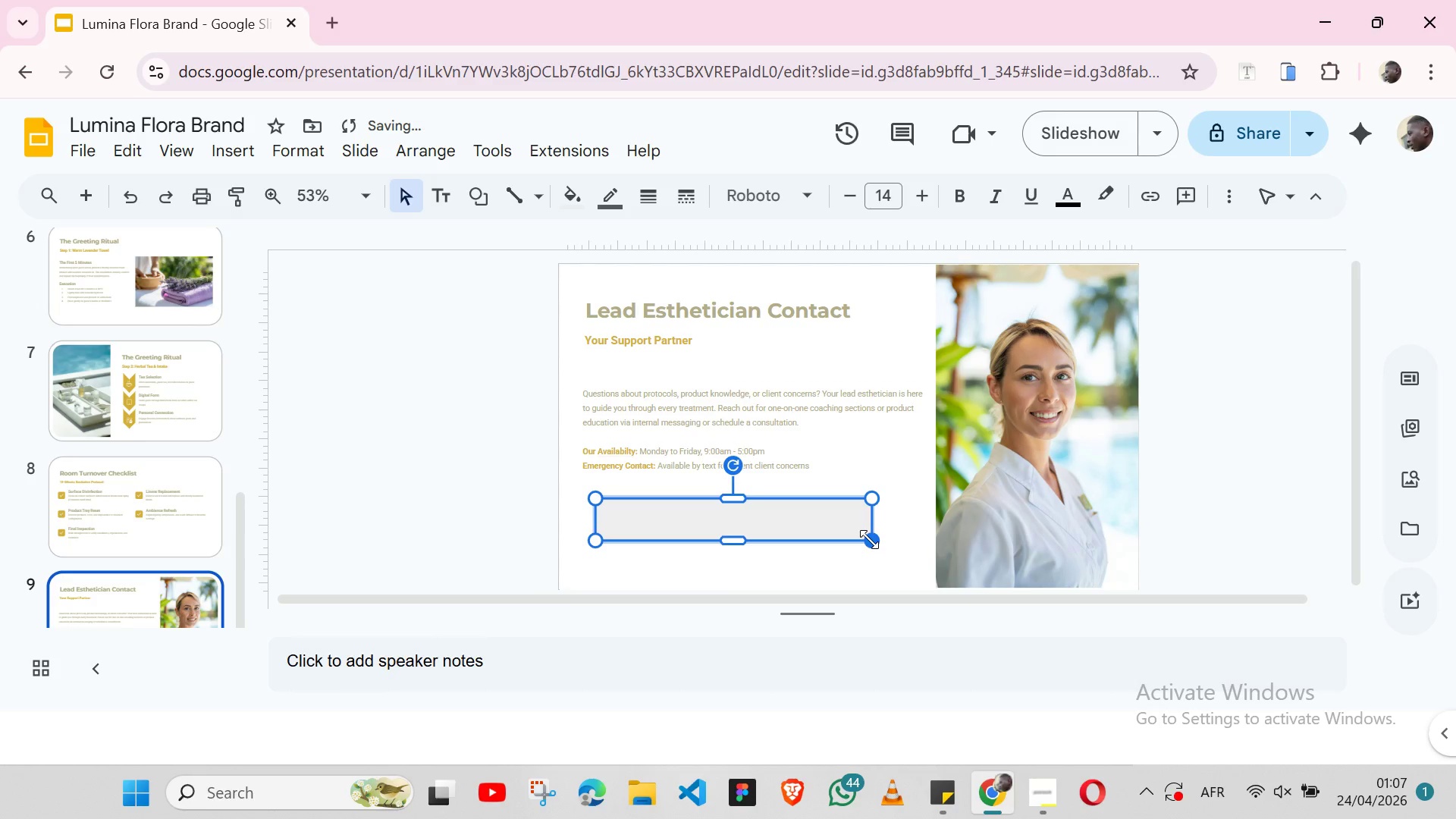 
key(Control+ArrowDown)
 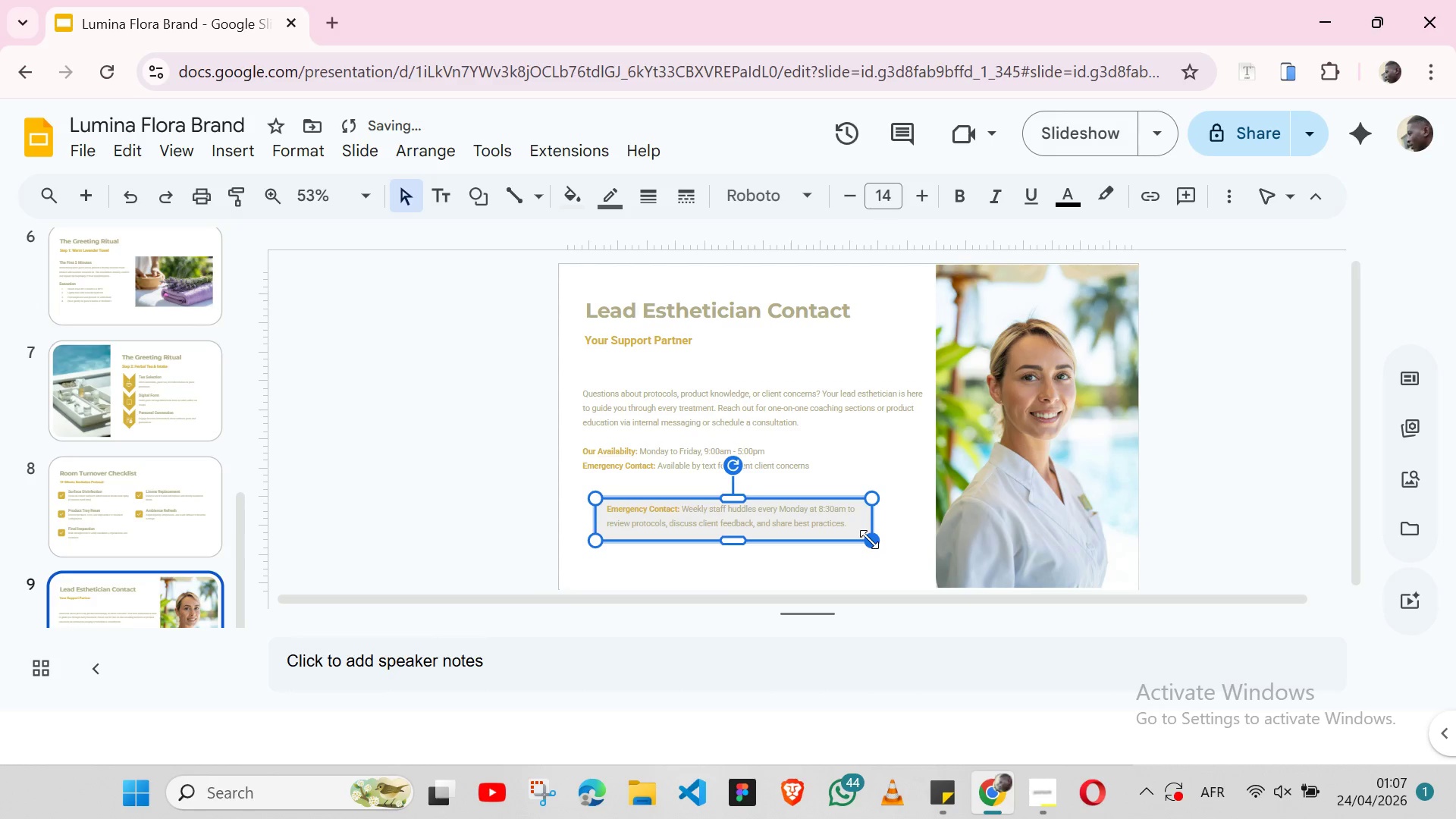 
key(Control+ArrowDown)
 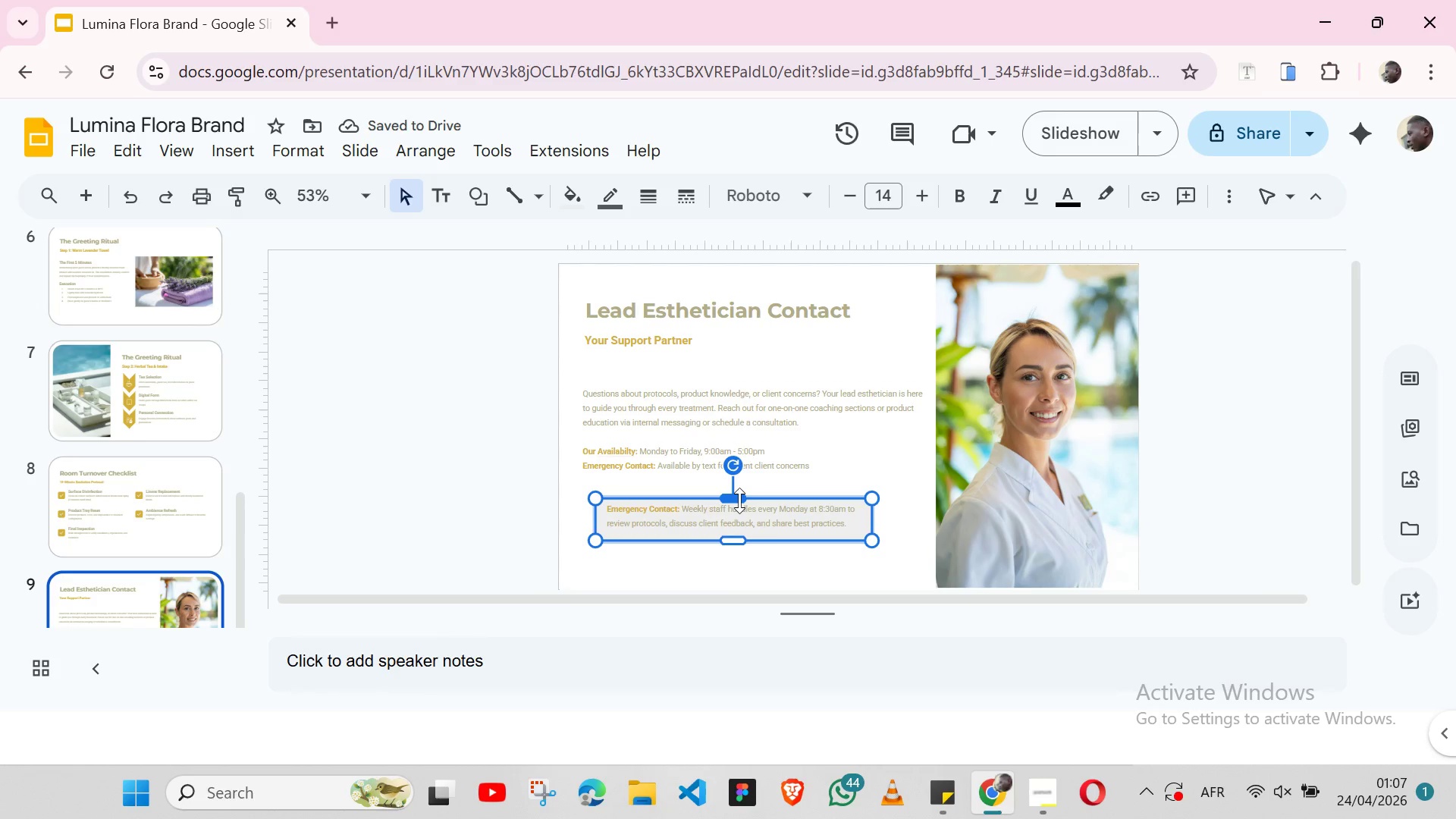 
left_click_drag(start_coordinate=[738, 500], to_coordinate=[738, 491])
 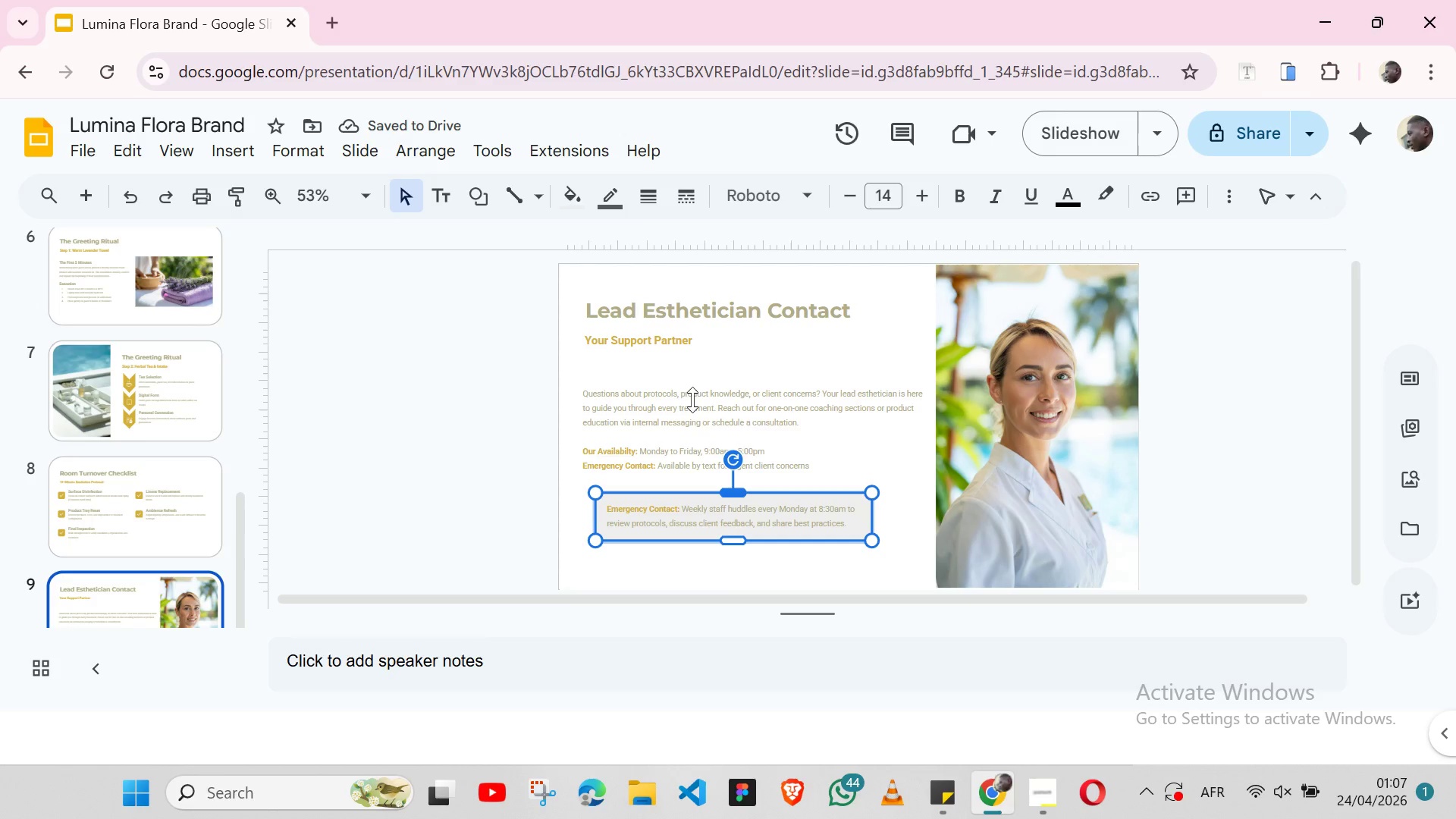 
wait(6.17)
 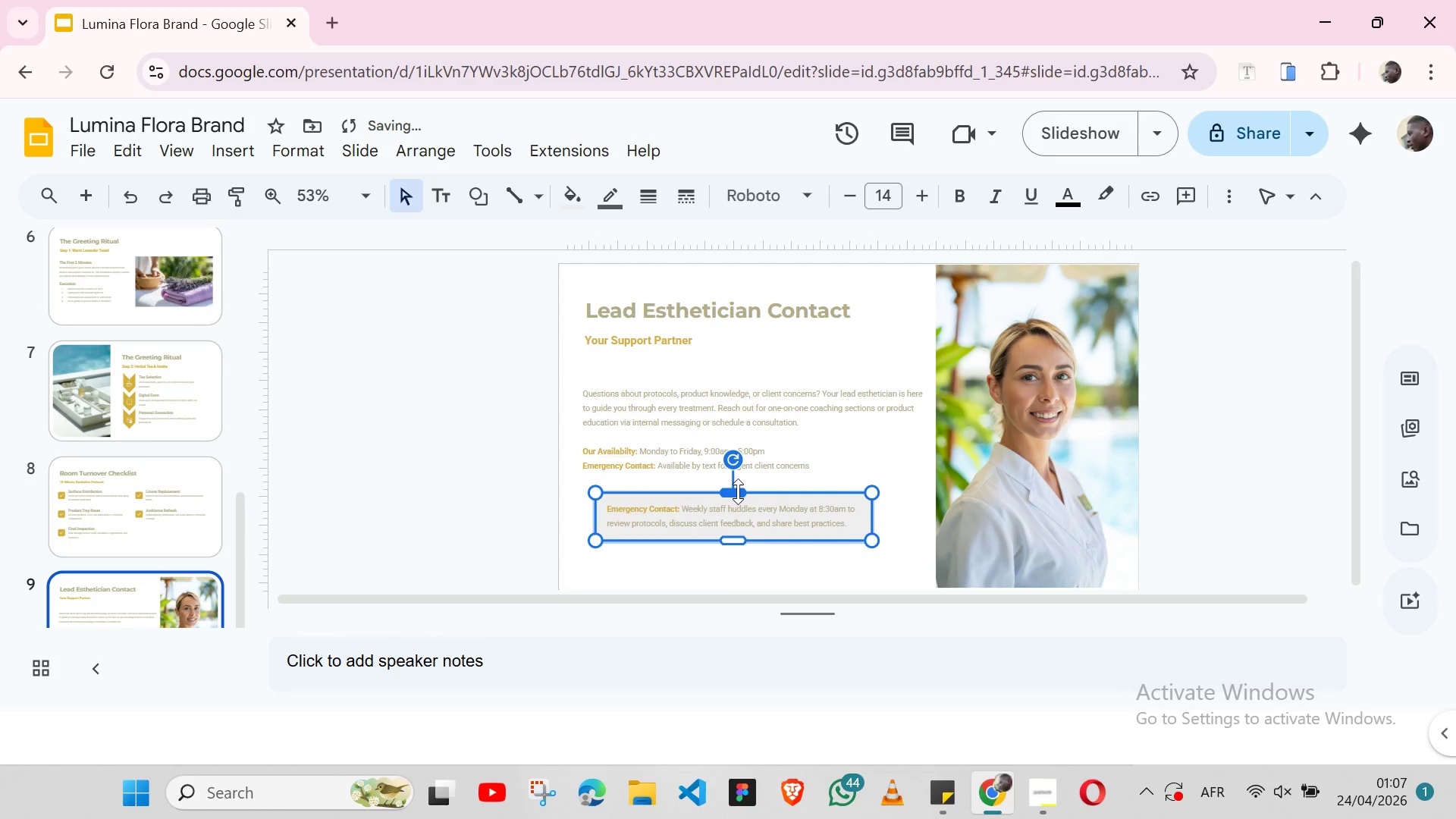 
left_click([573, 210])
 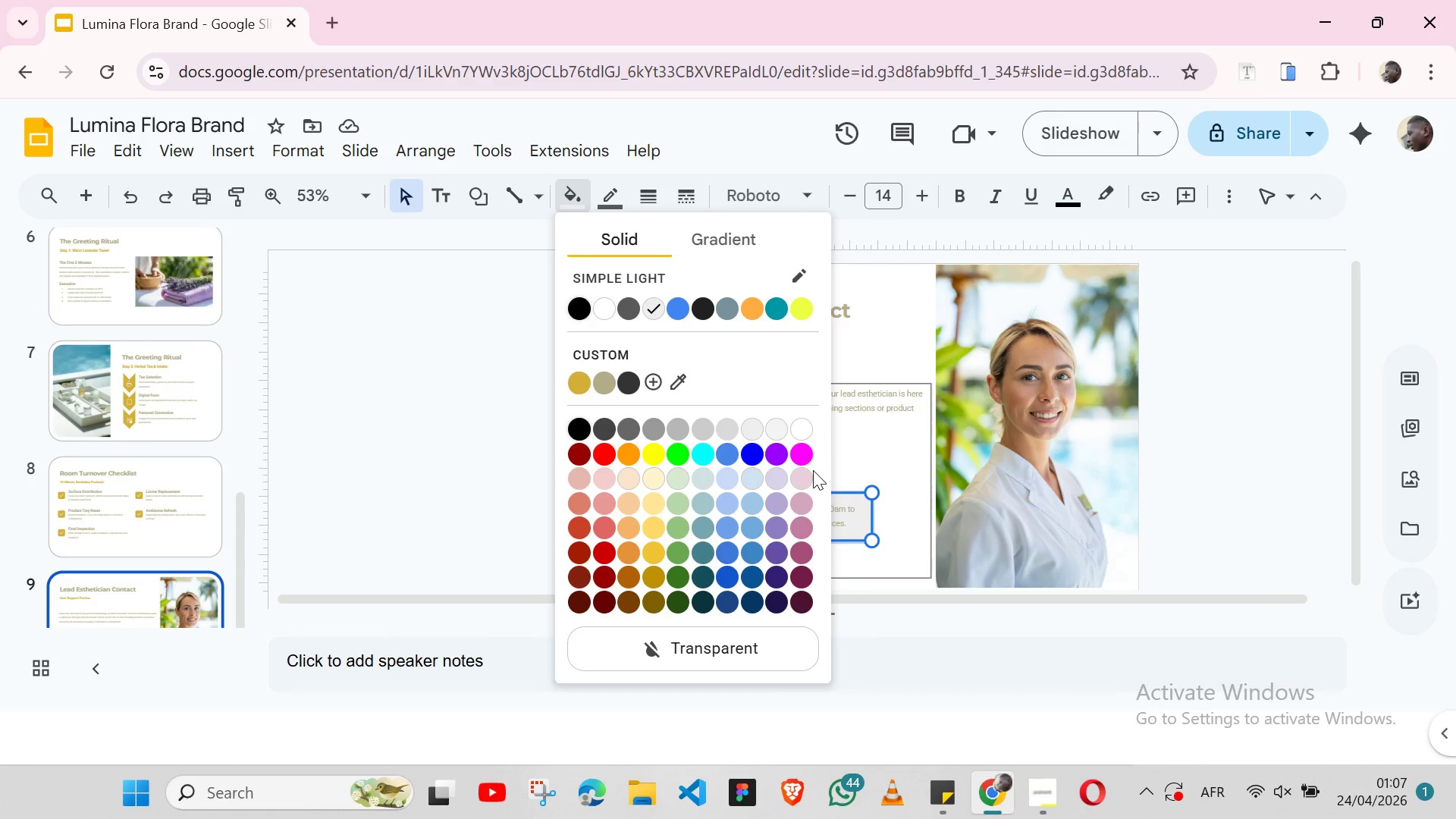 
left_click([782, 438])
 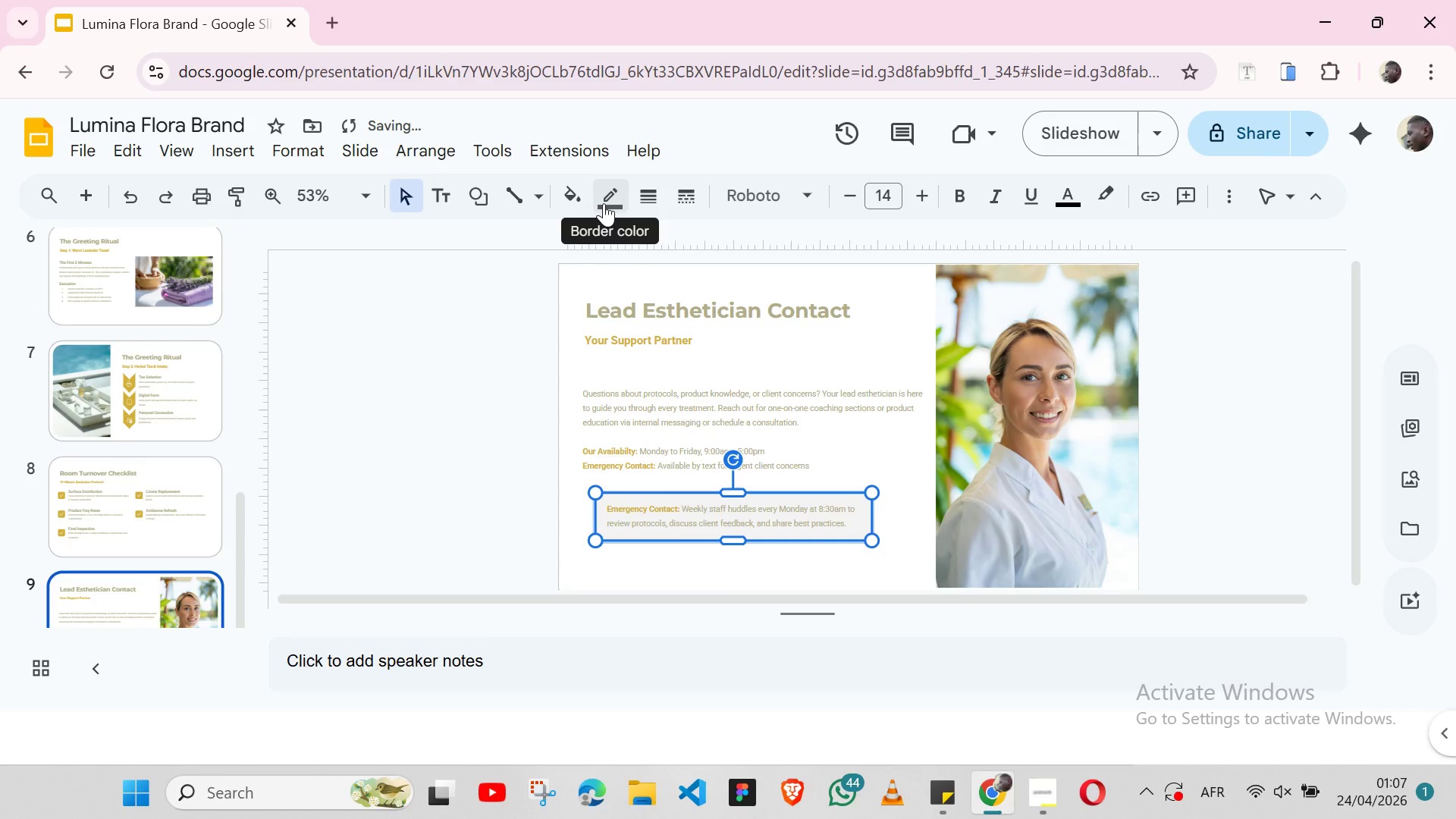 
left_click([573, 199])
 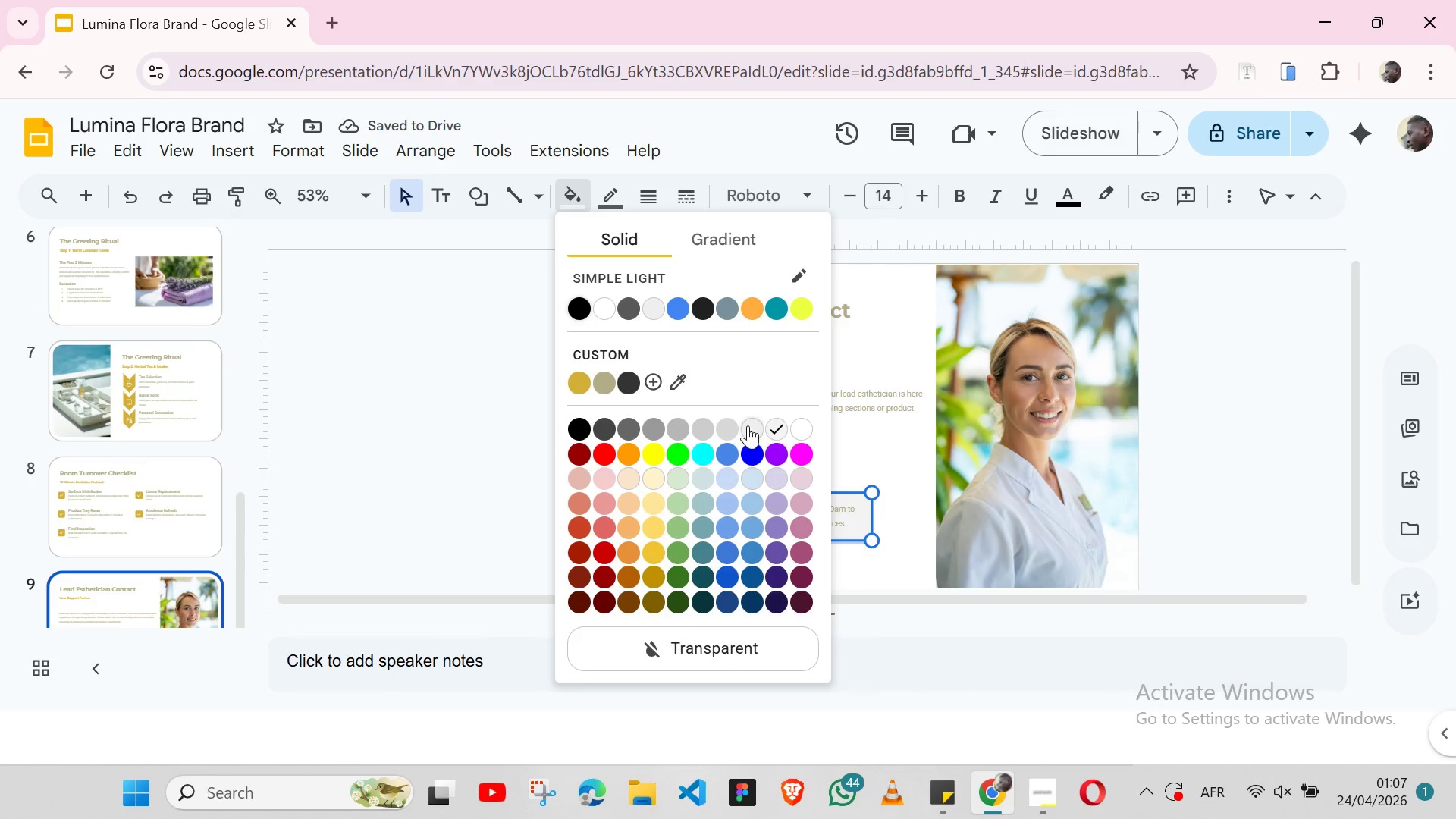 
left_click([748, 425])
 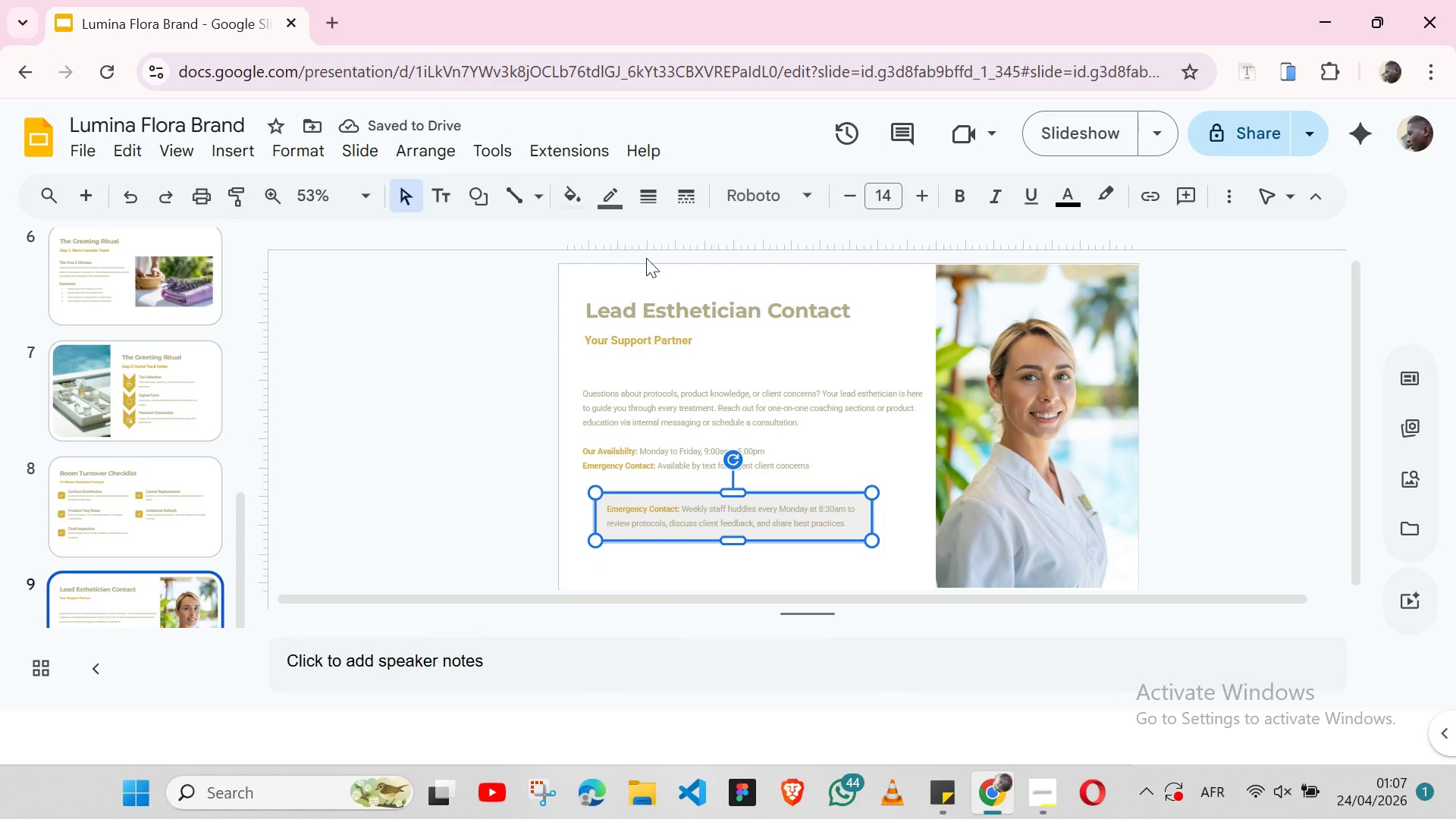 
wait(8.51)
 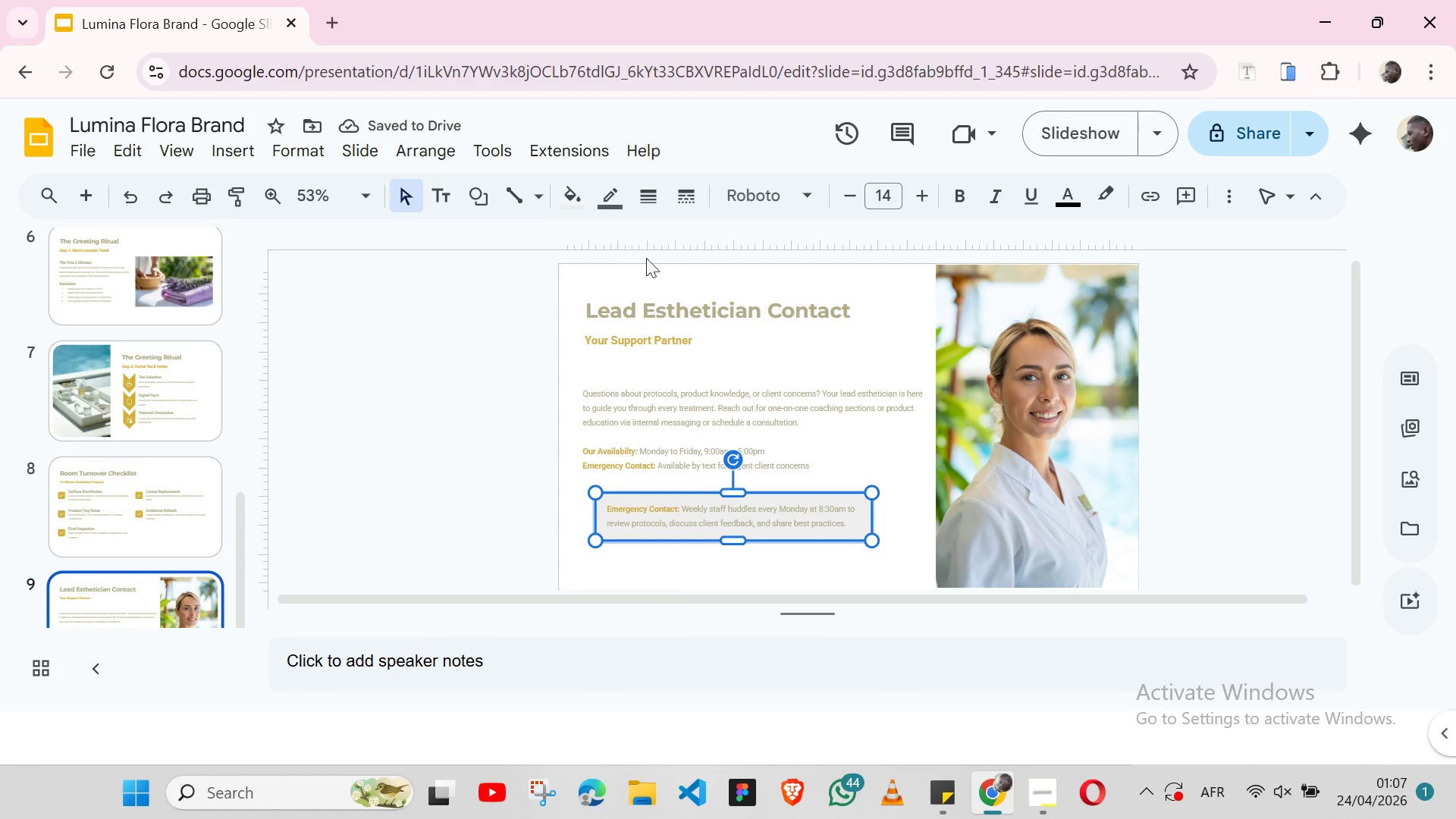 
double_click([705, 526])
 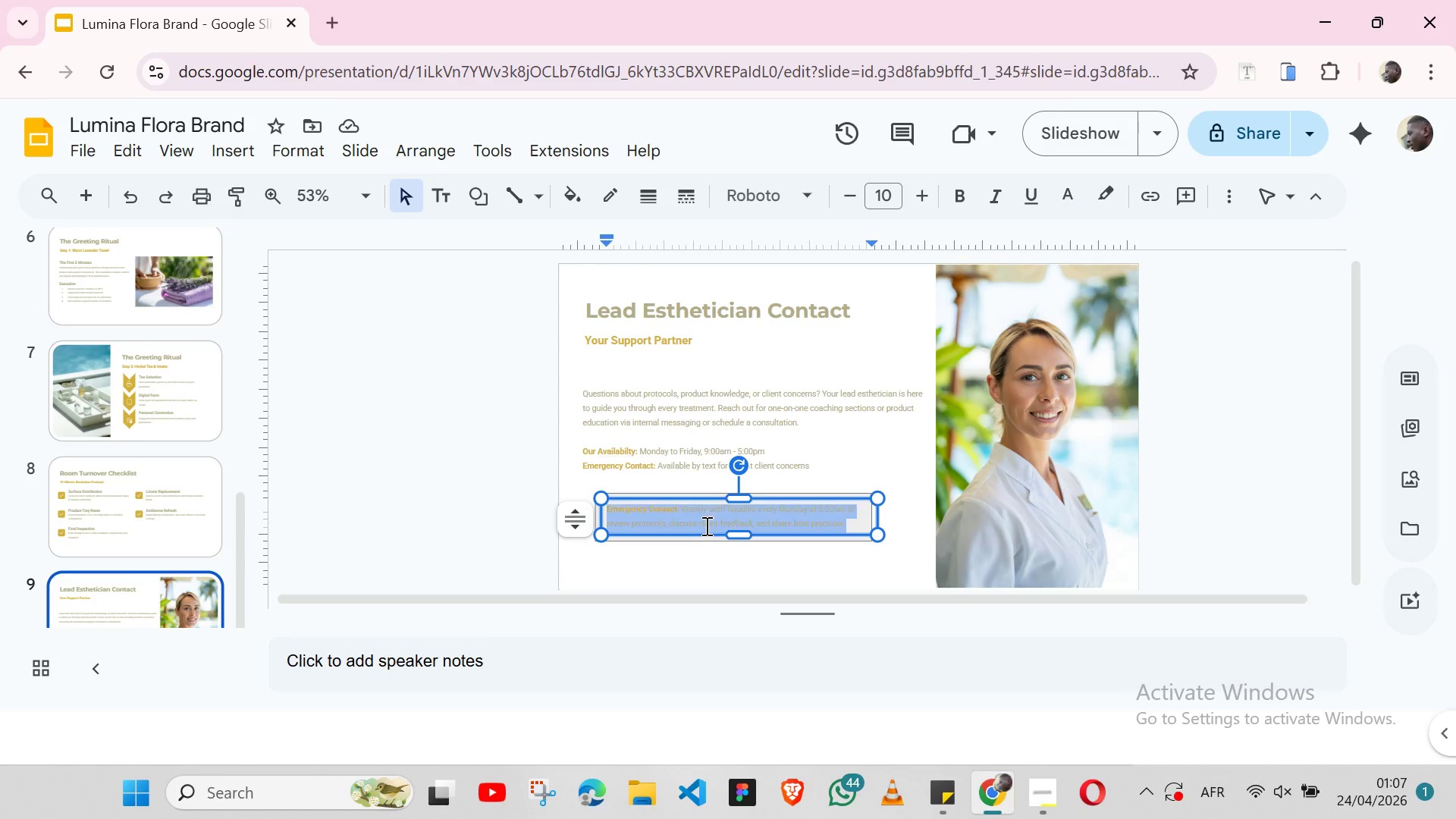 
triple_click([705, 526])
 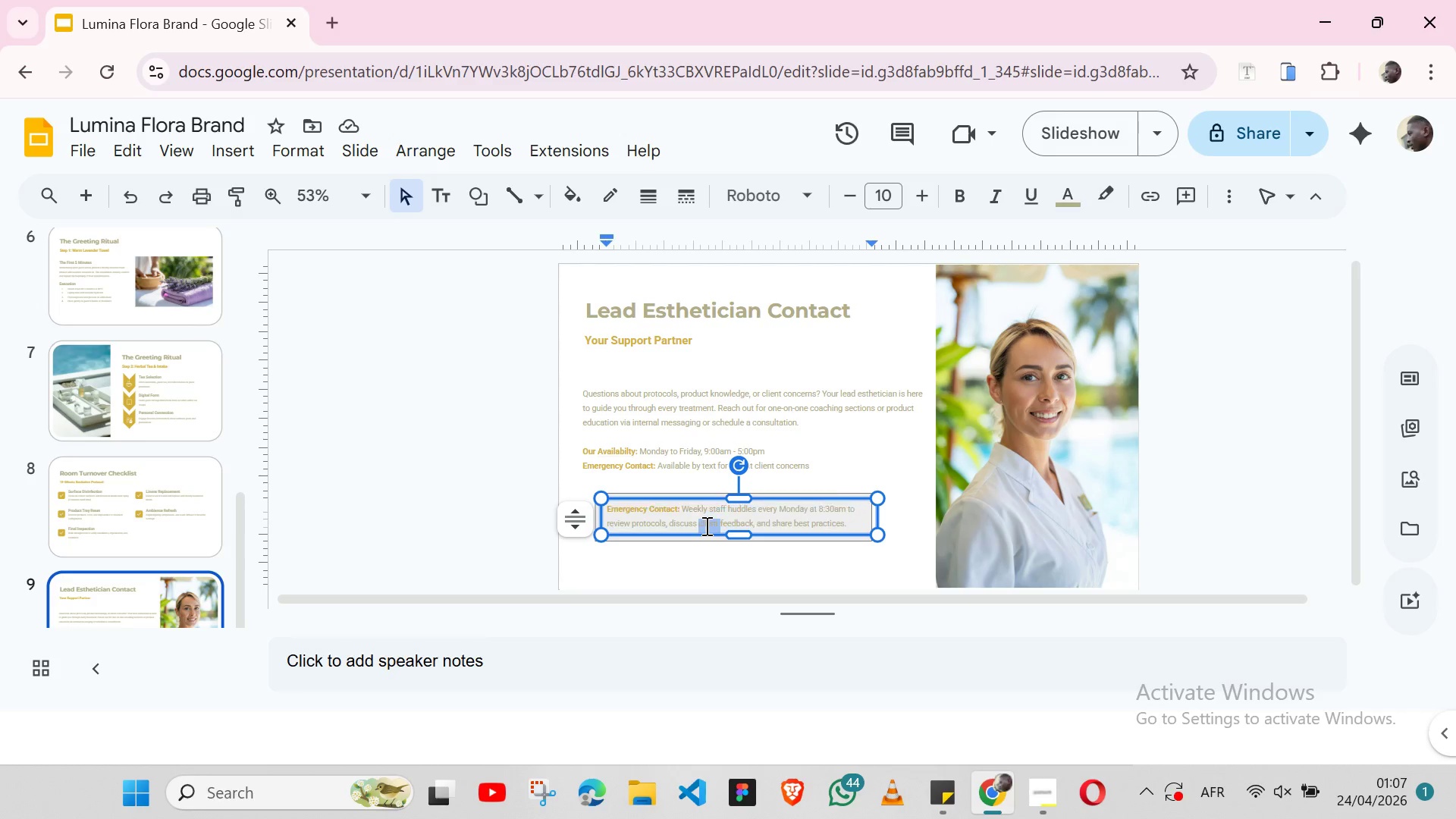 
triple_click([705, 526])
 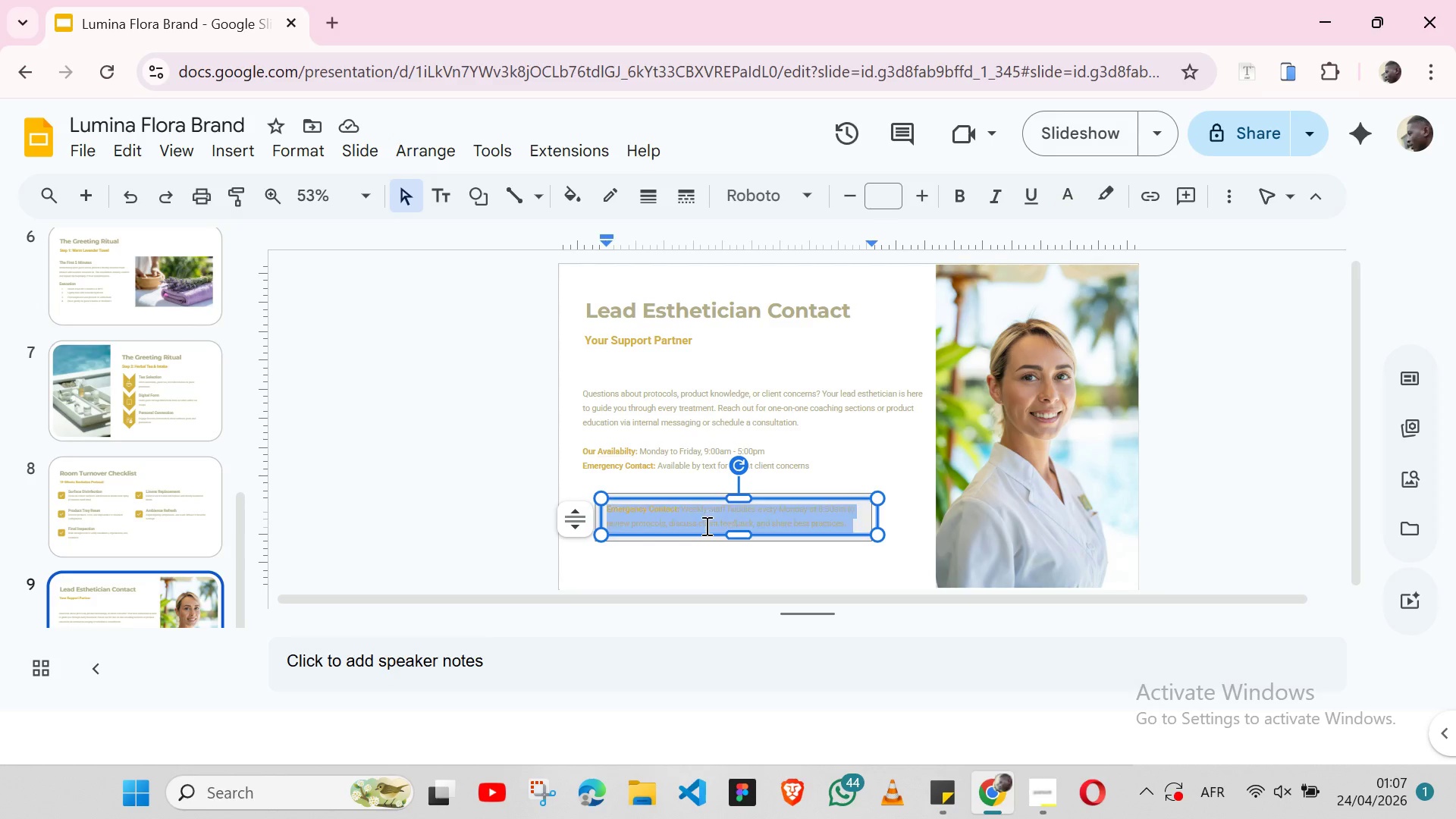 
triple_click([705, 526])
 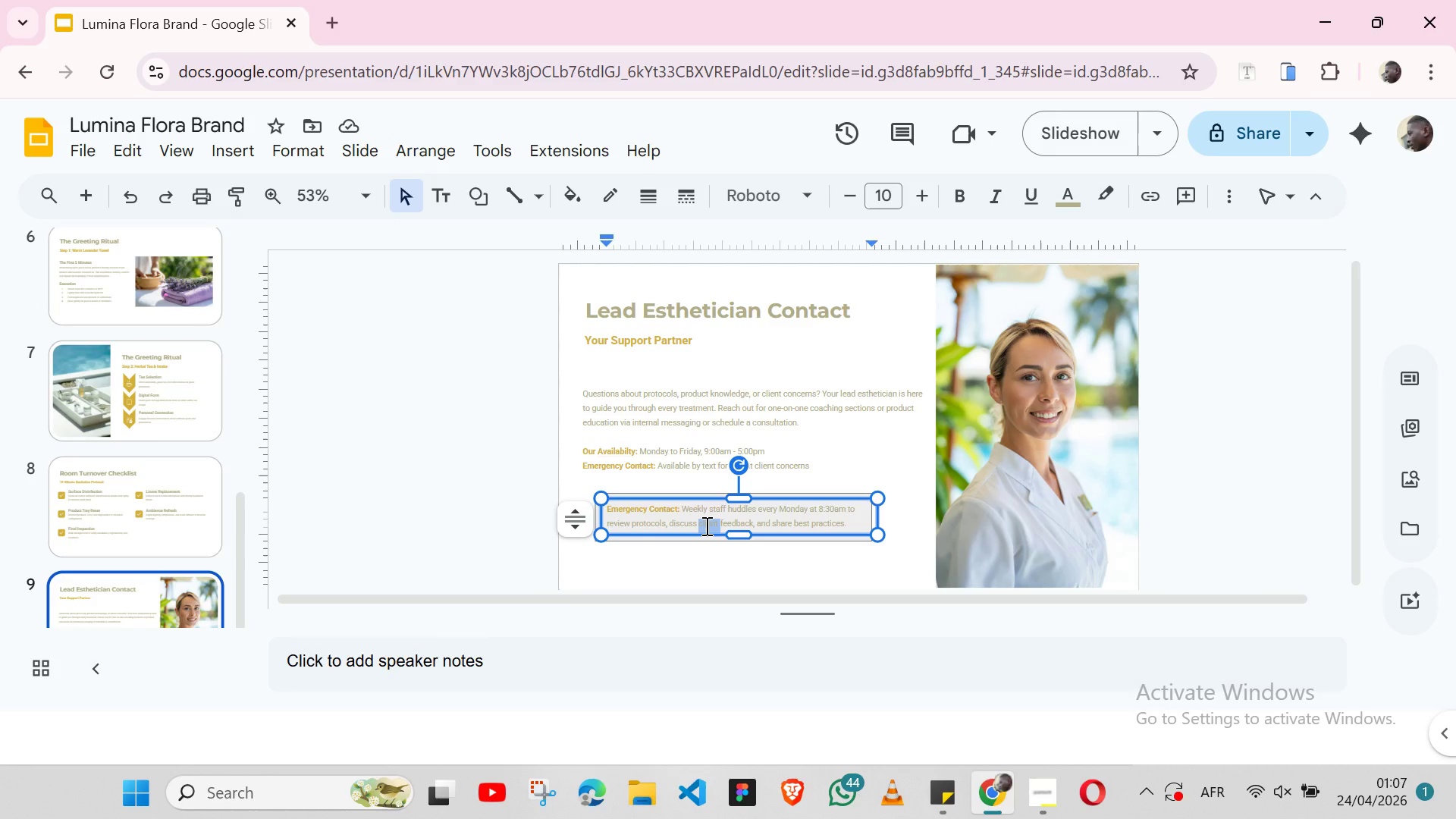 
triple_click([705, 526])
 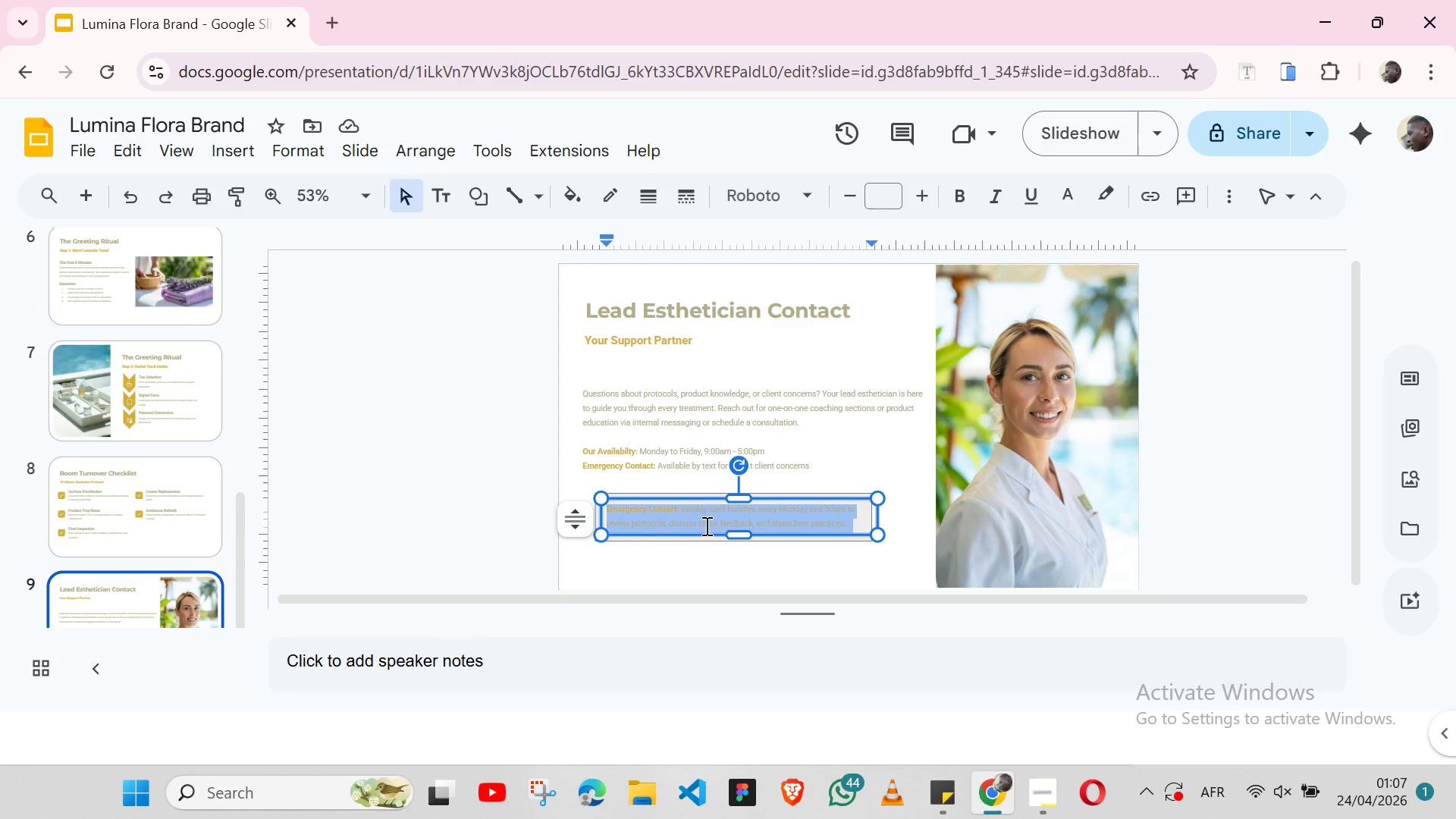 
triple_click([705, 526])
 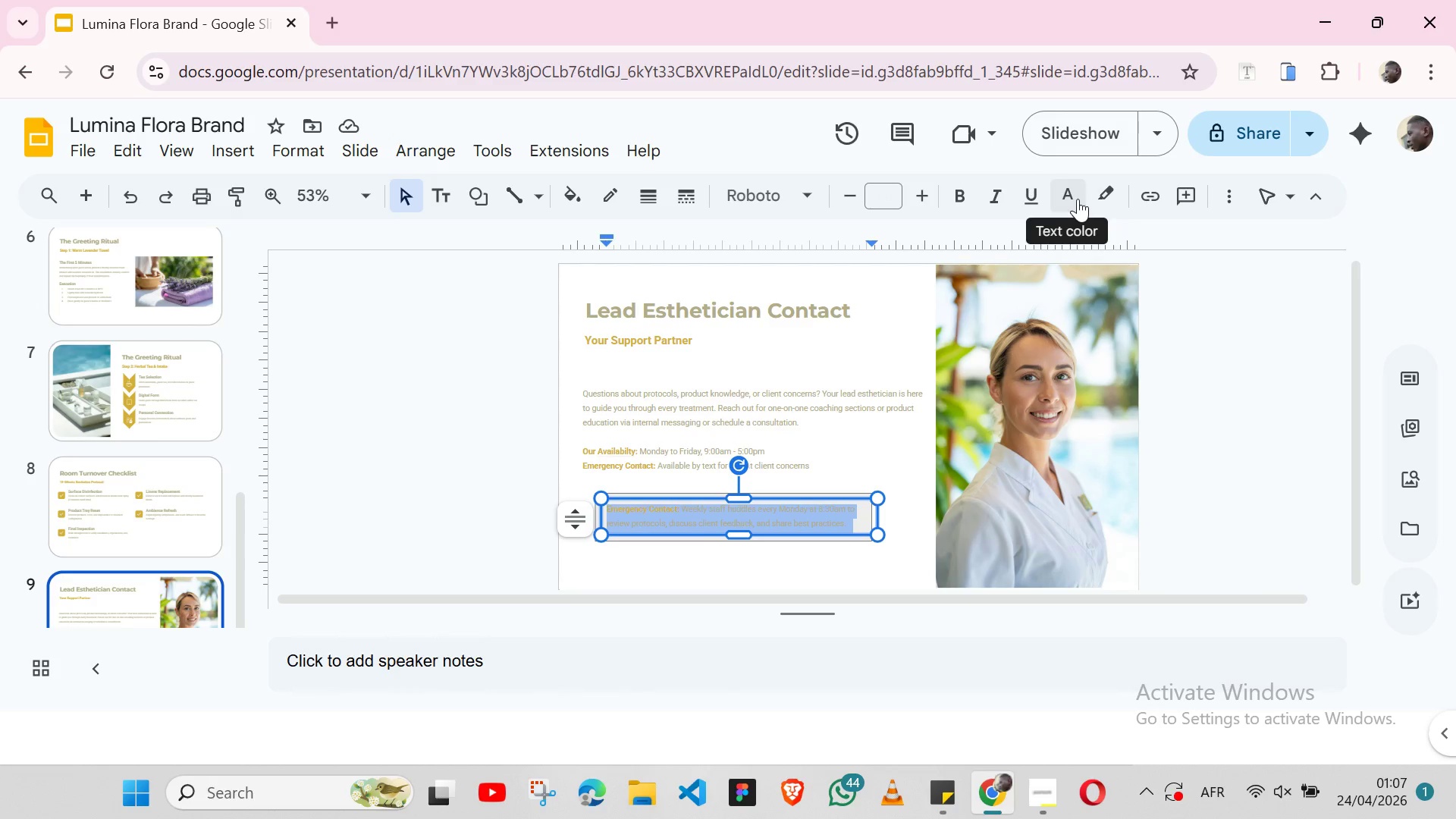 
left_click([1078, 199])
 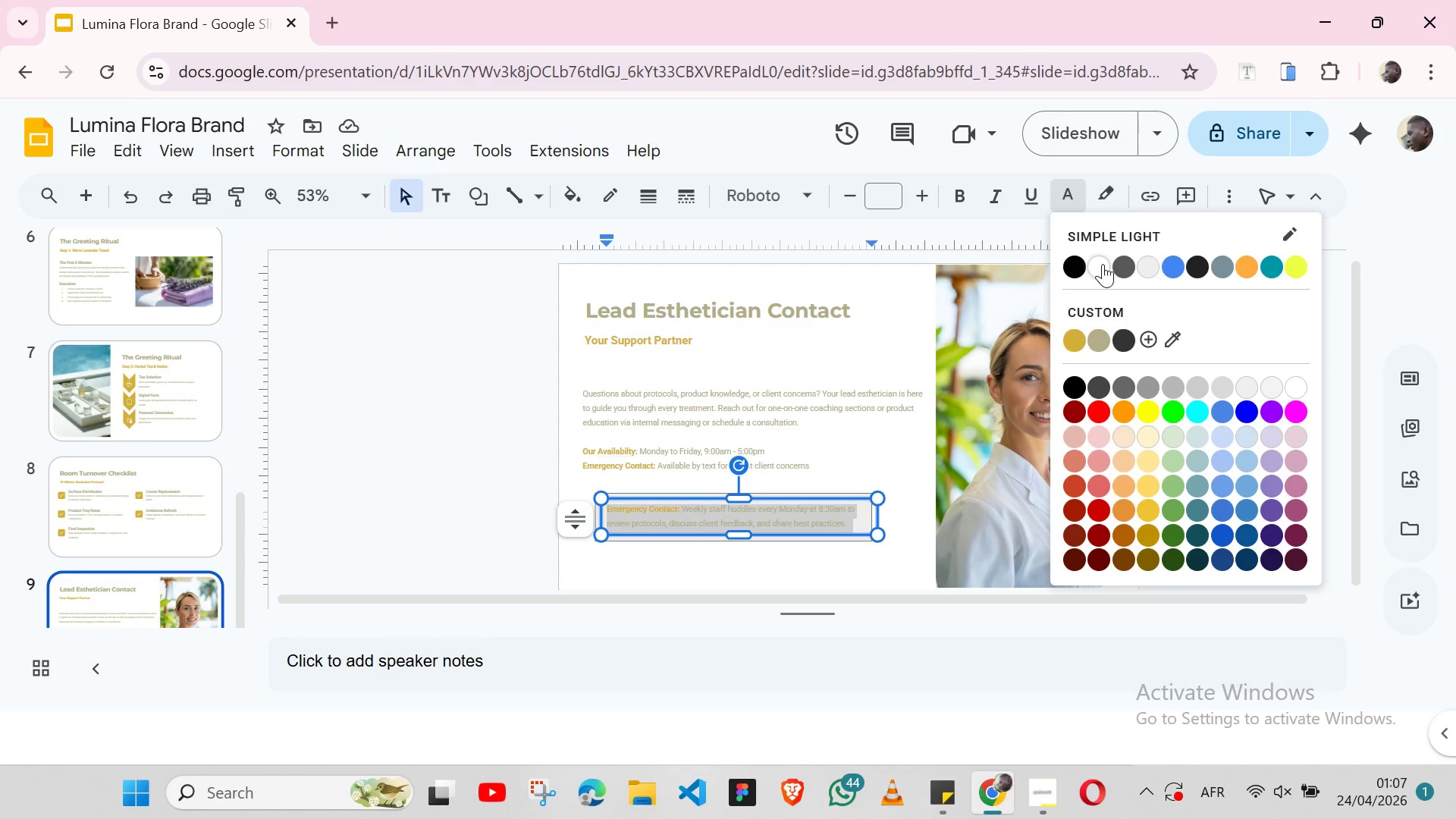 
left_click([1103, 264])
 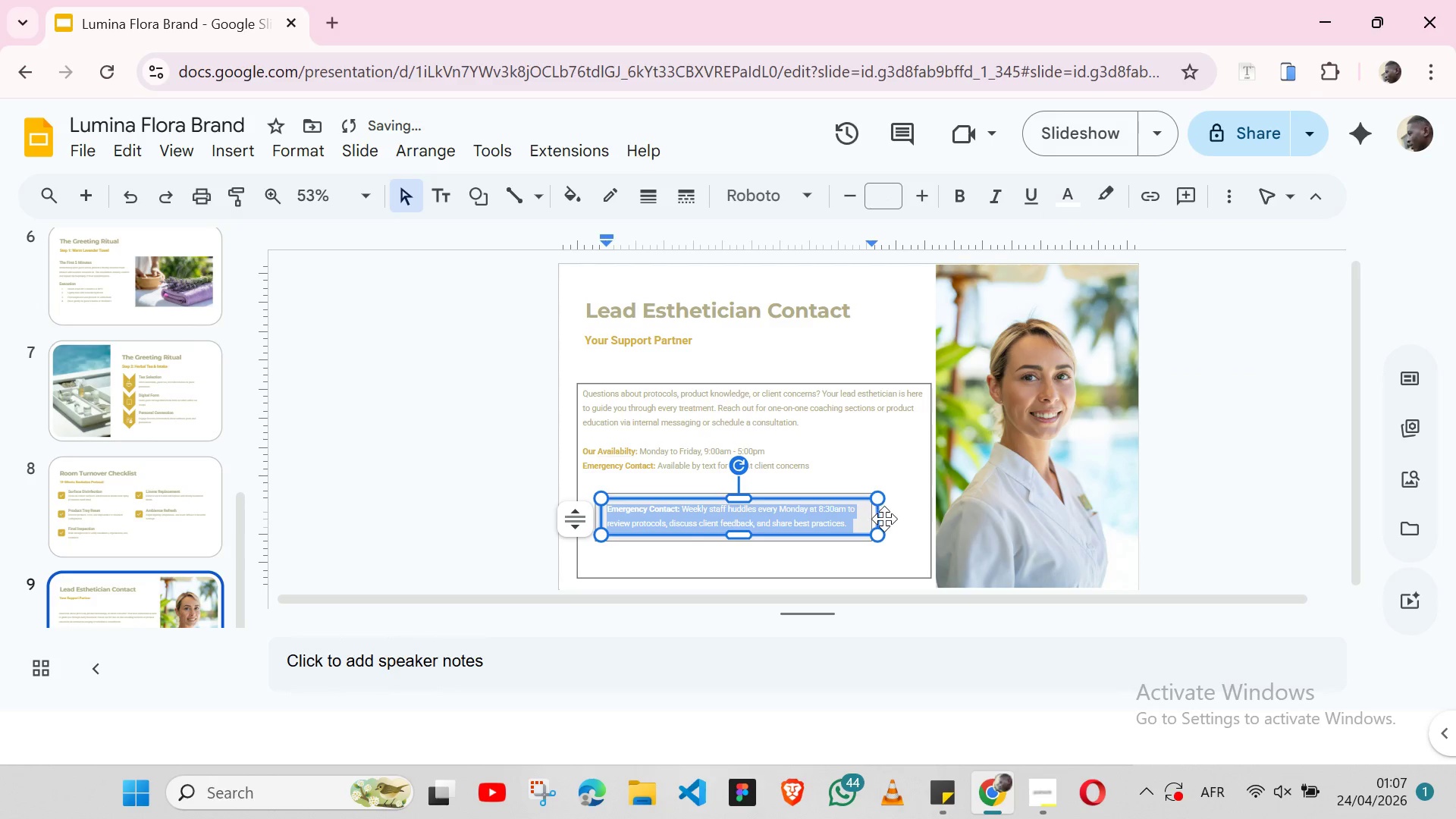 
left_click([884, 519])
 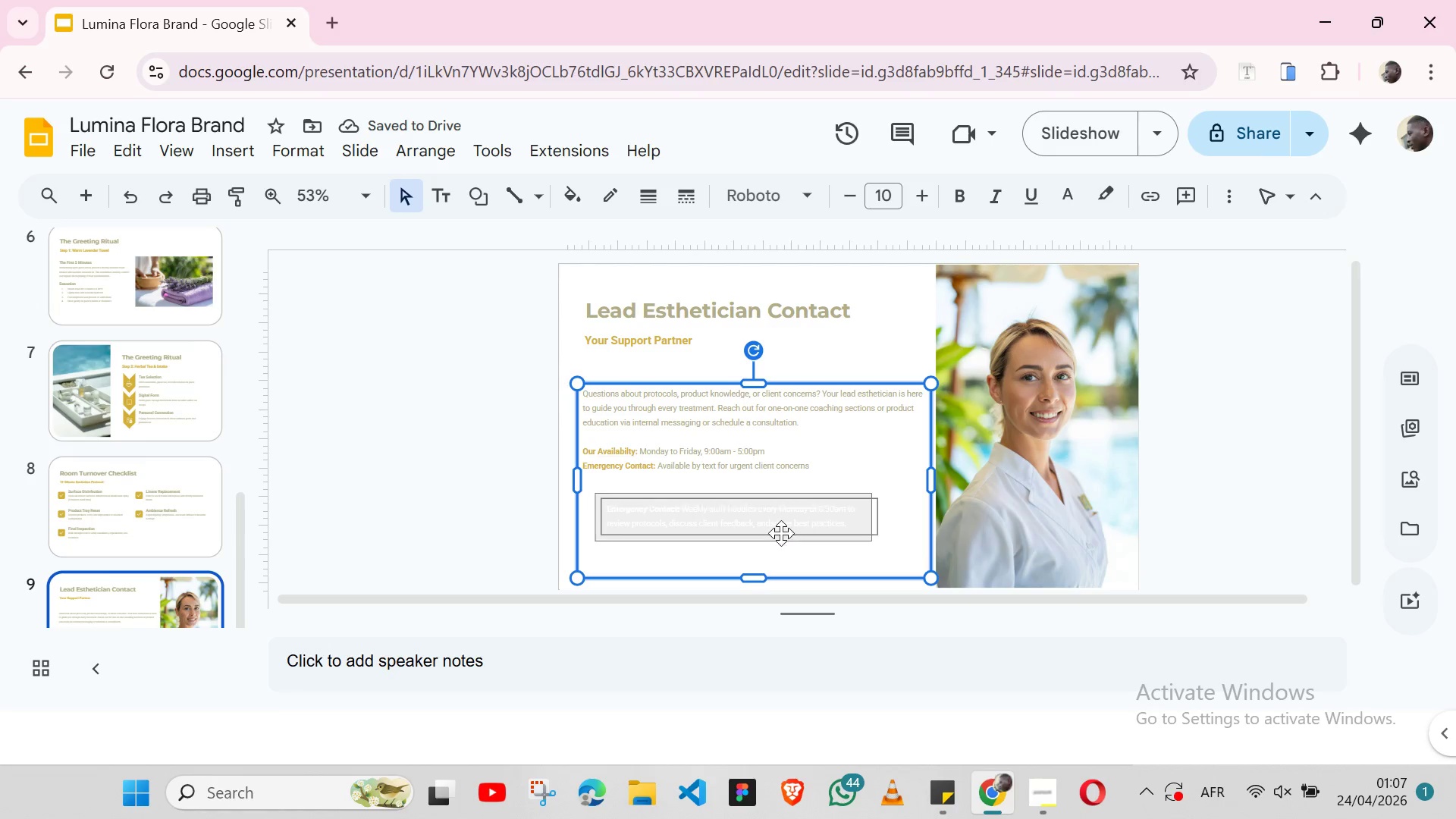 
left_click([781, 533])
 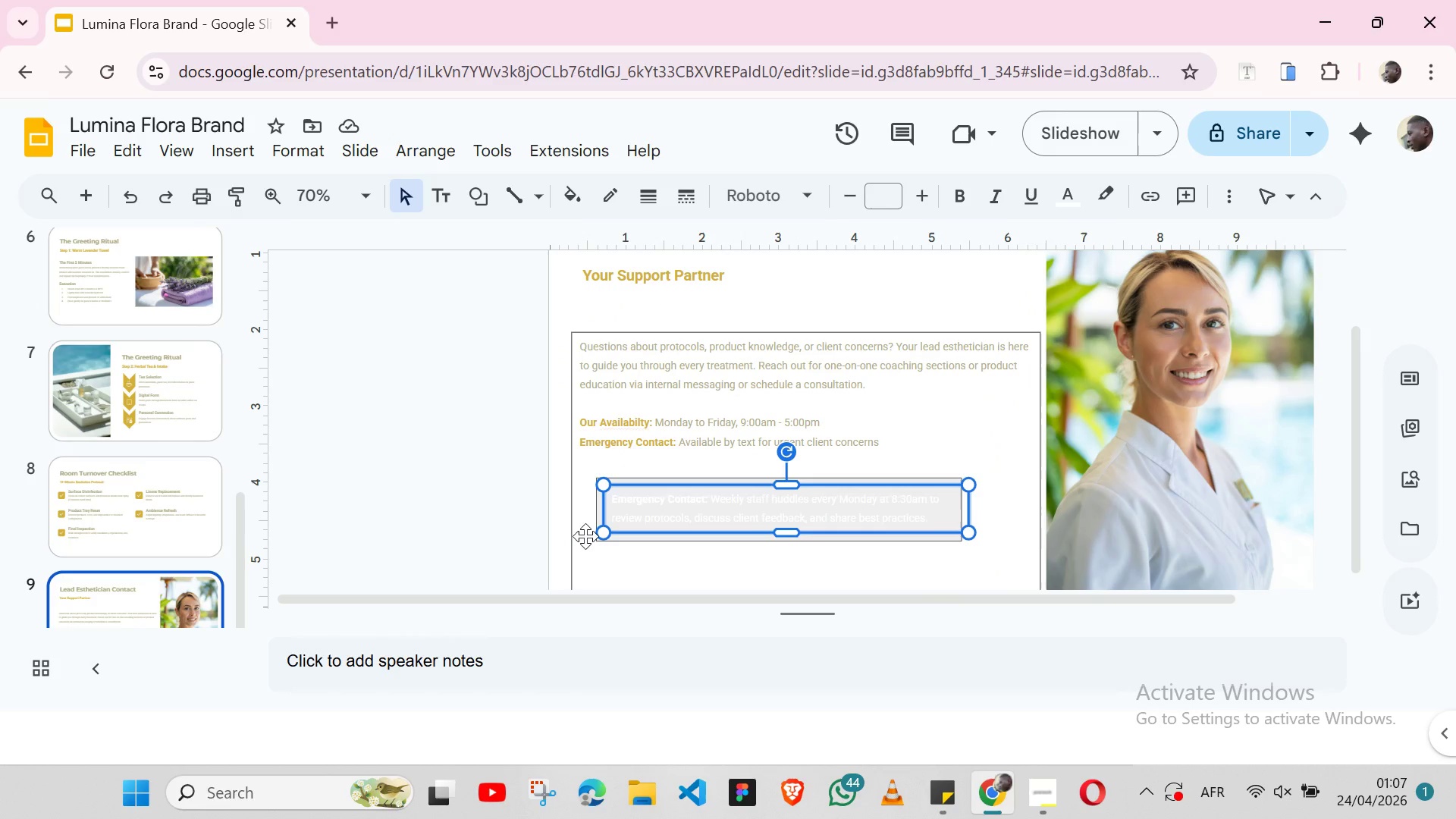 
wait(7.56)
 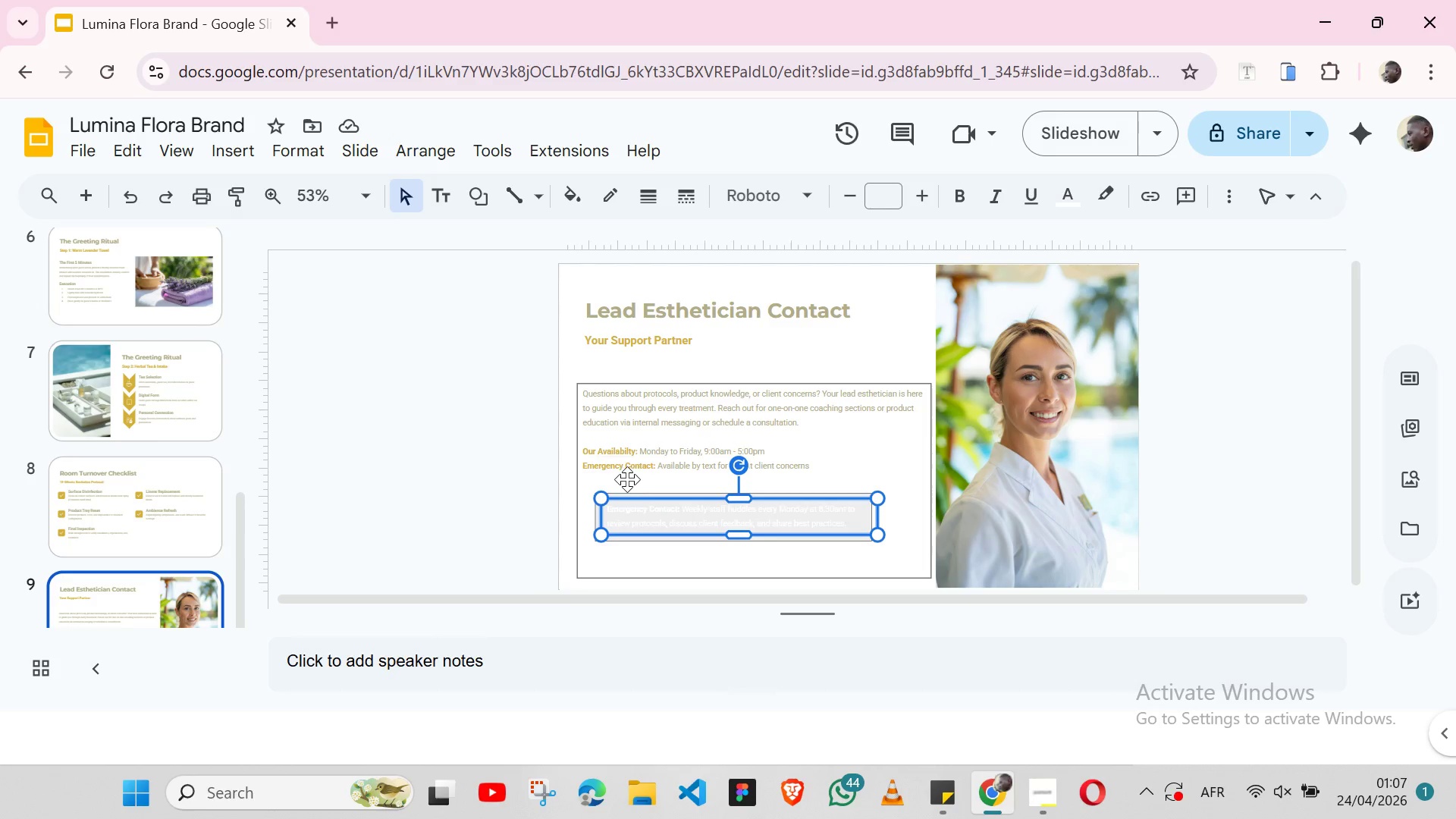 
left_click([623, 541])
 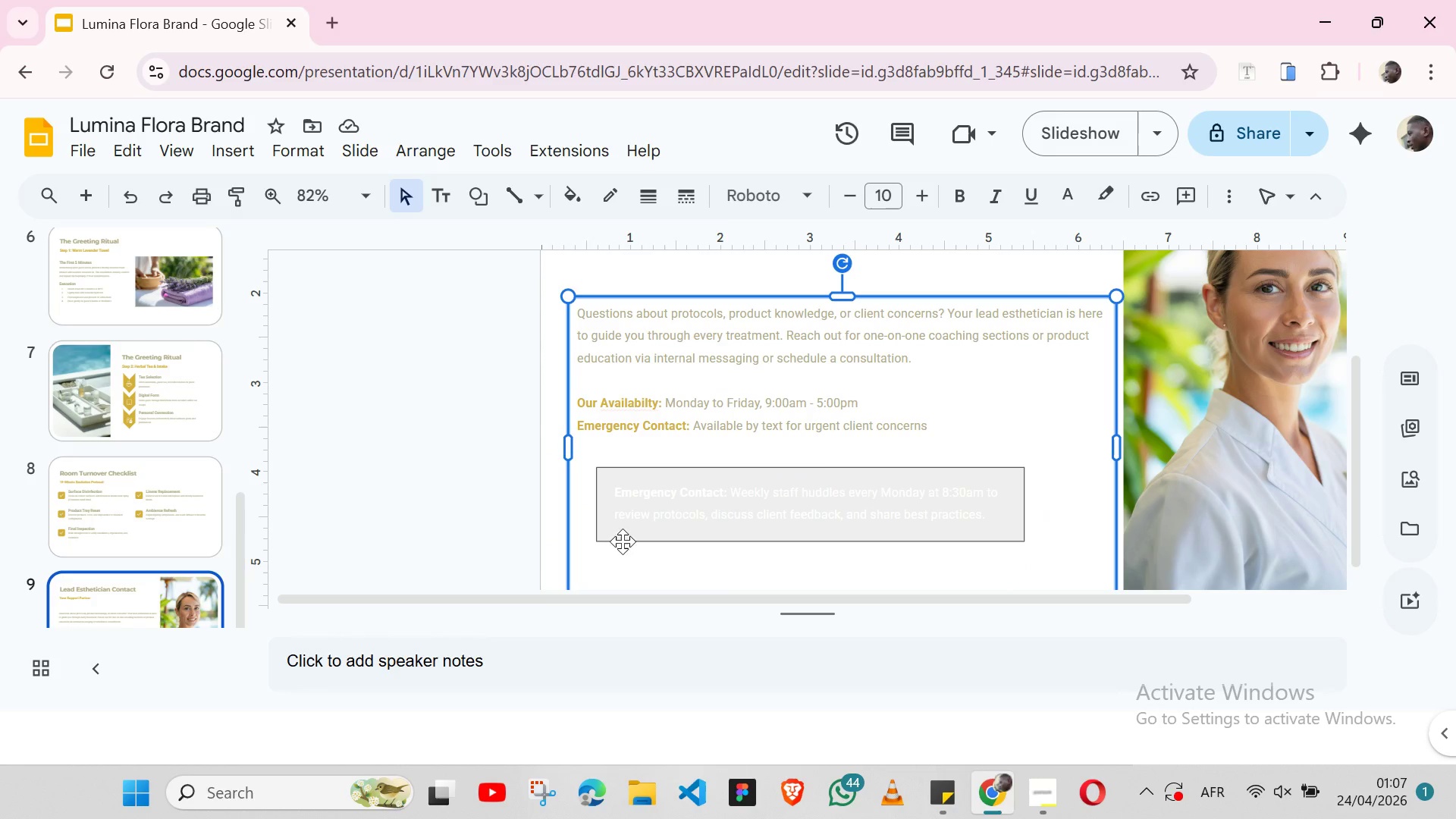 
left_click([623, 541])
 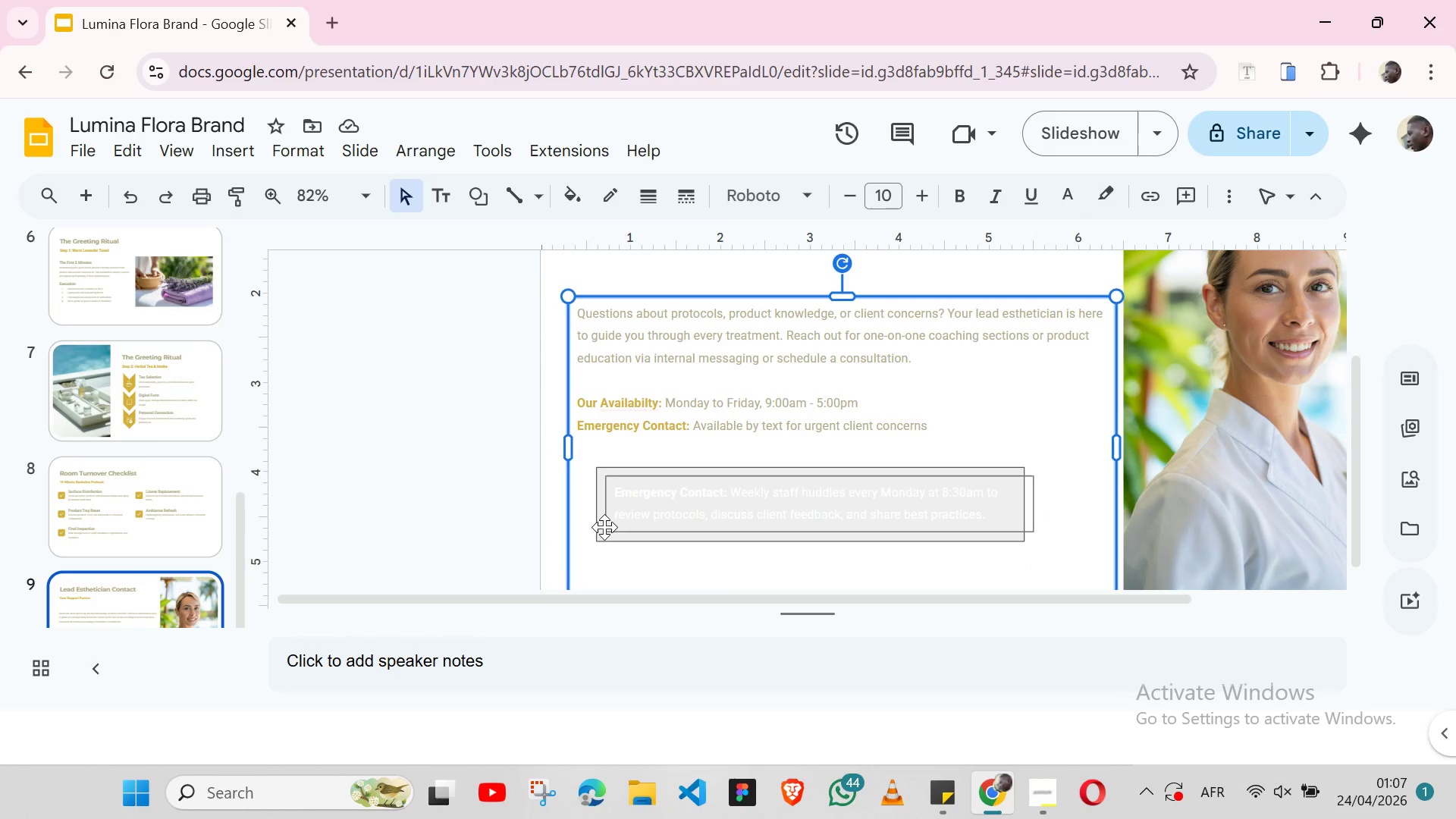 
left_click([604, 527])
 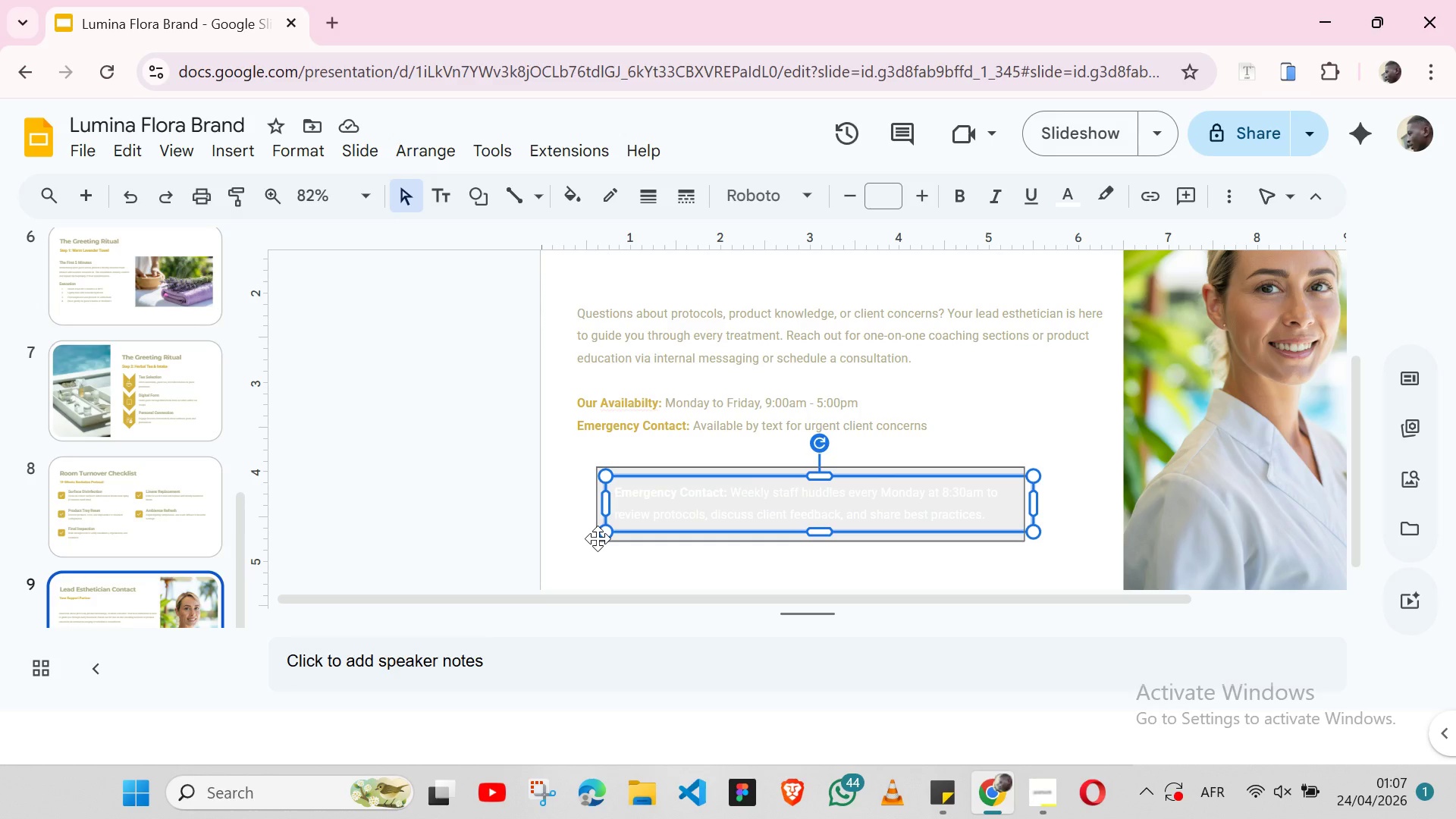 
left_click([598, 538])
 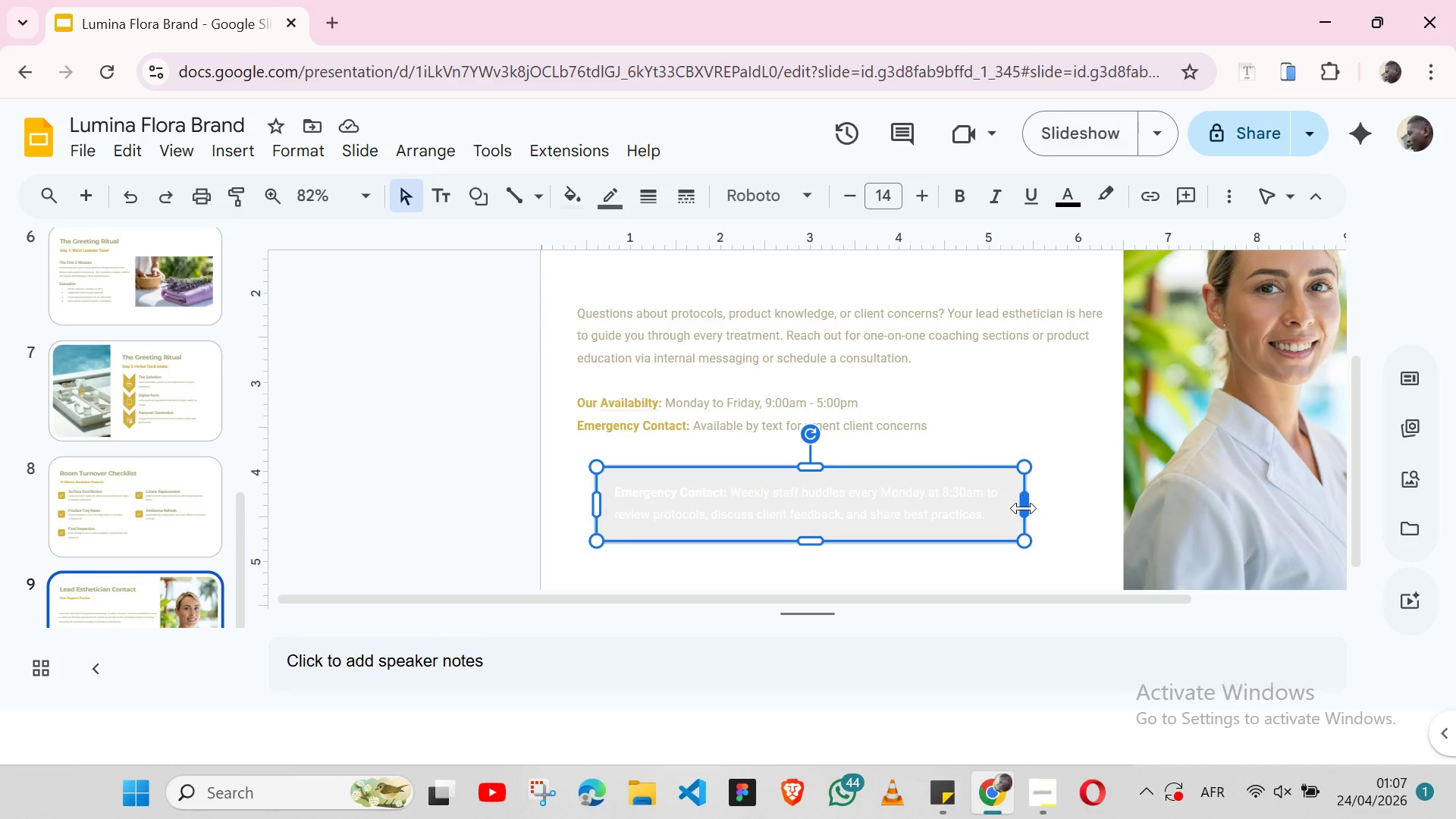 
left_click_drag(start_coordinate=[1024, 508], to_coordinate=[1028, 505])
 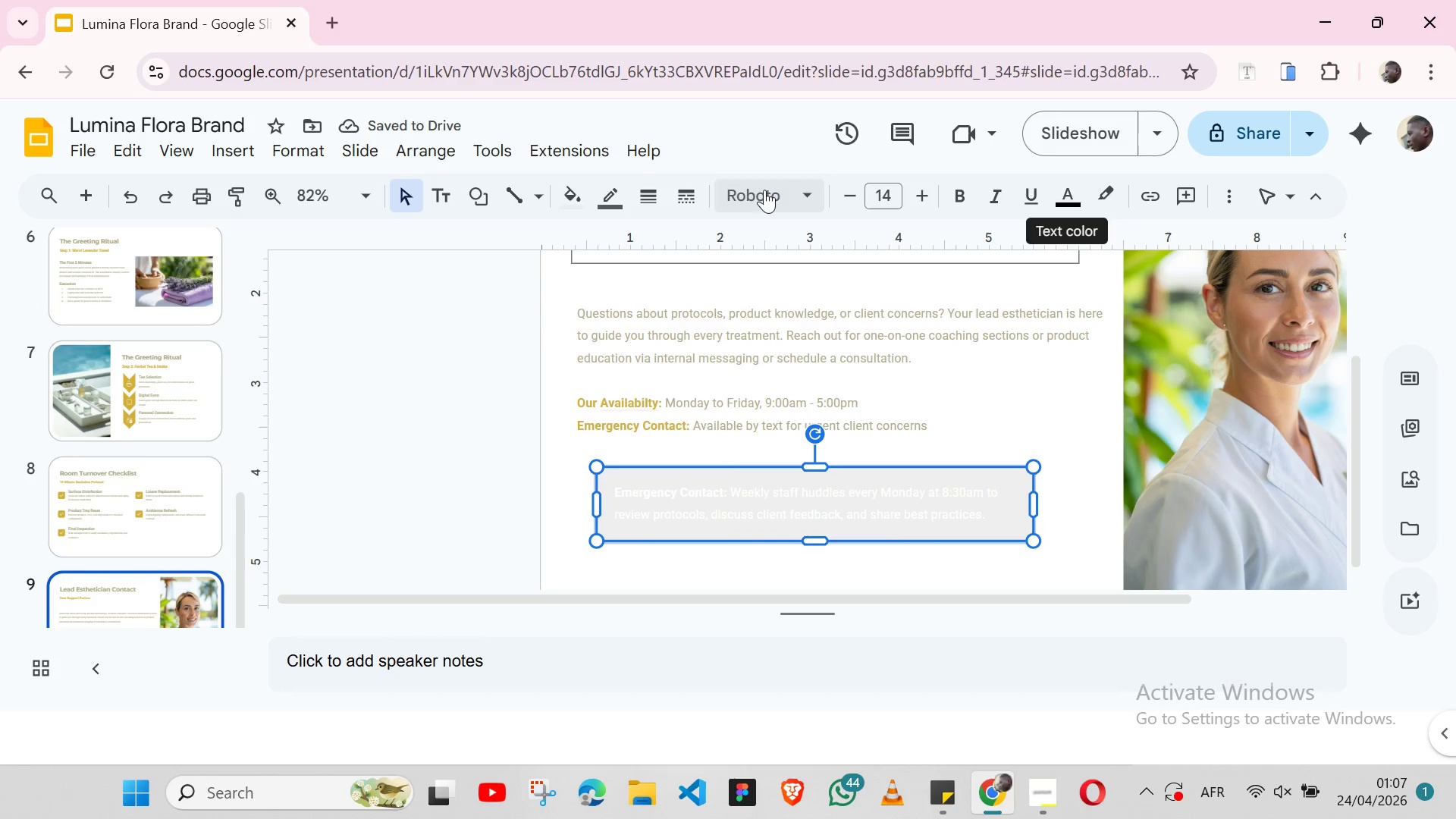 
left_click([578, 193])
 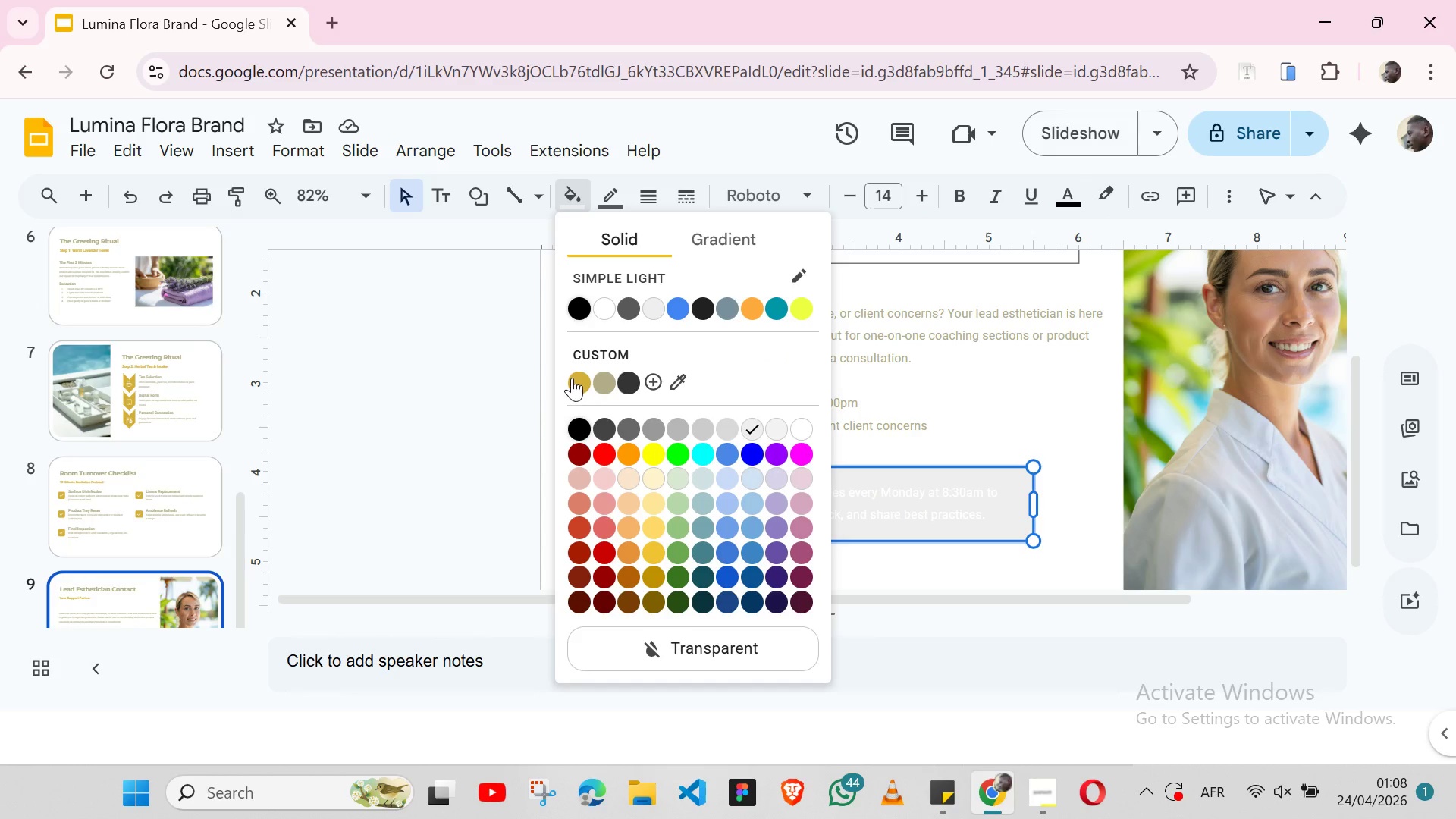 
left_click([572, 377])
 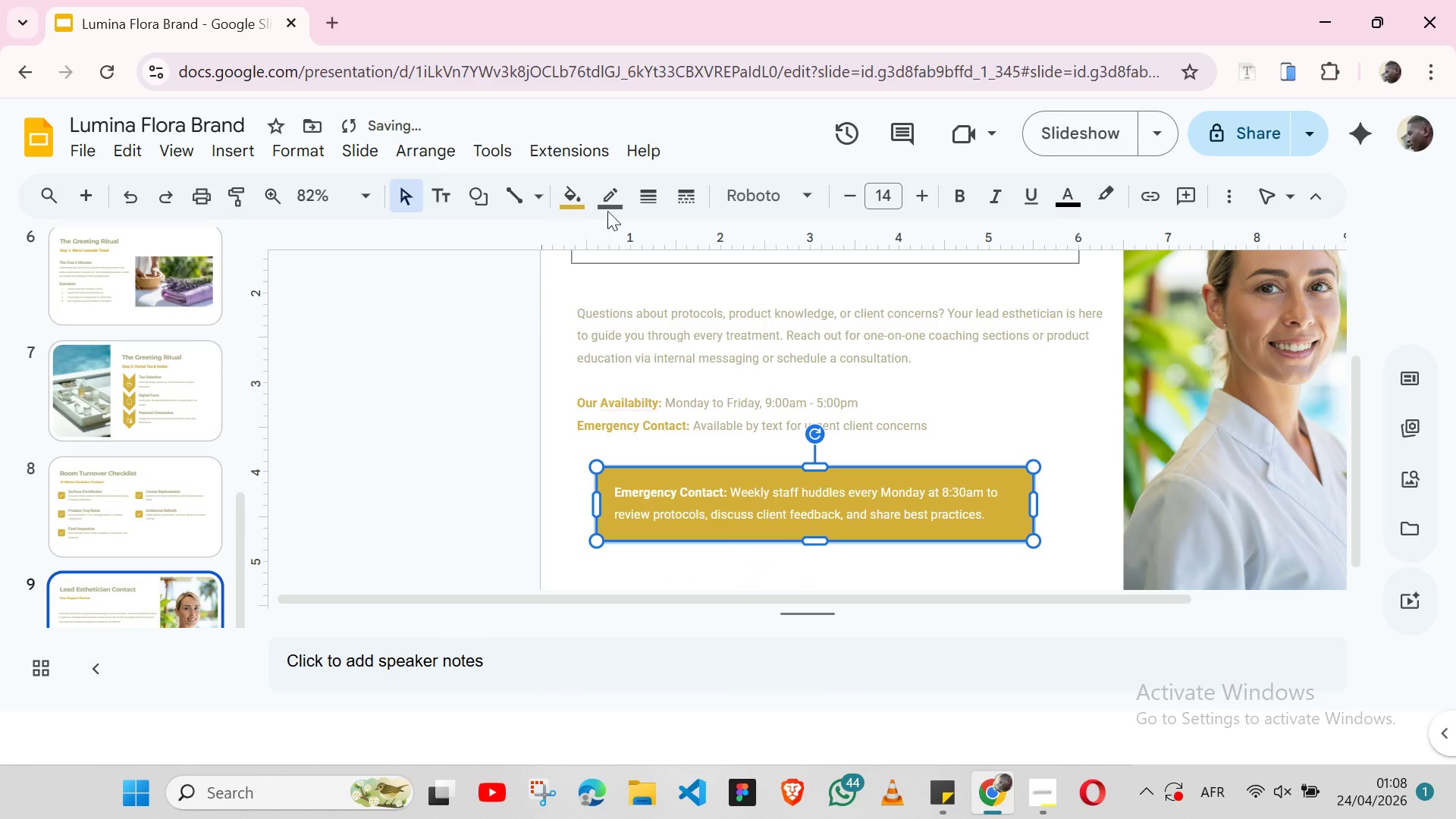 
left_click([607, 203])
 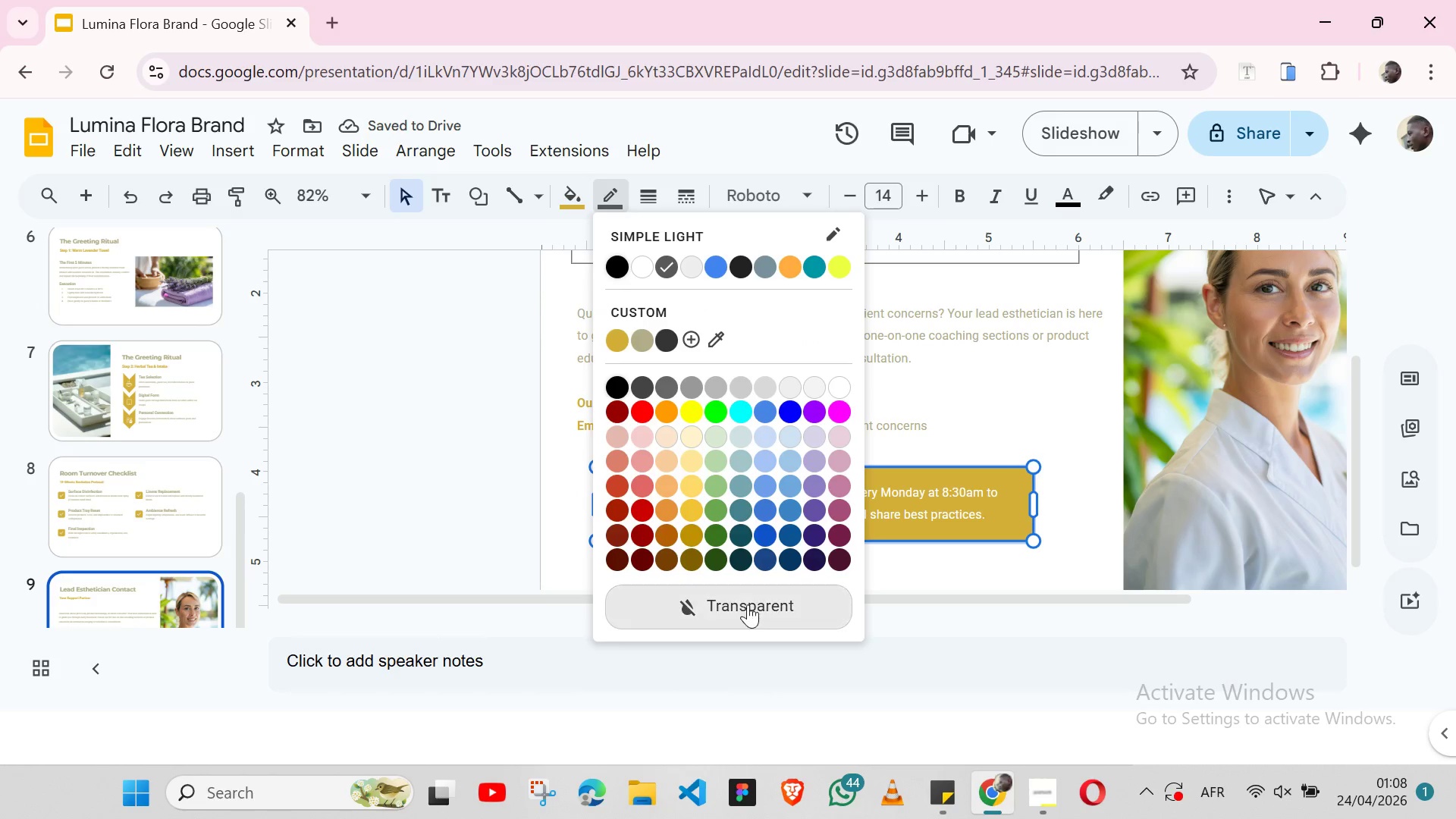 
left_click([748, 604])
 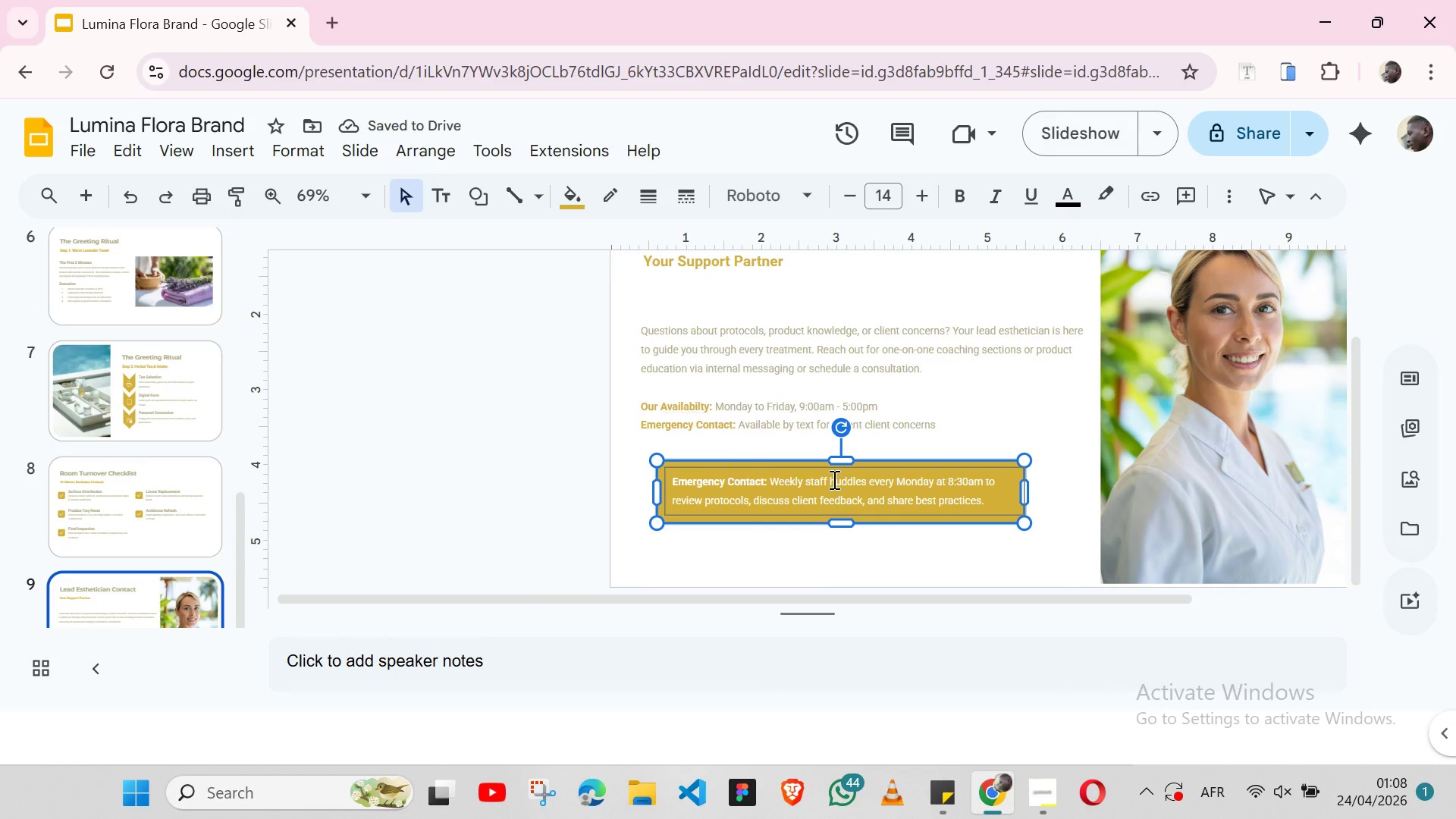 
wait(6.48)
 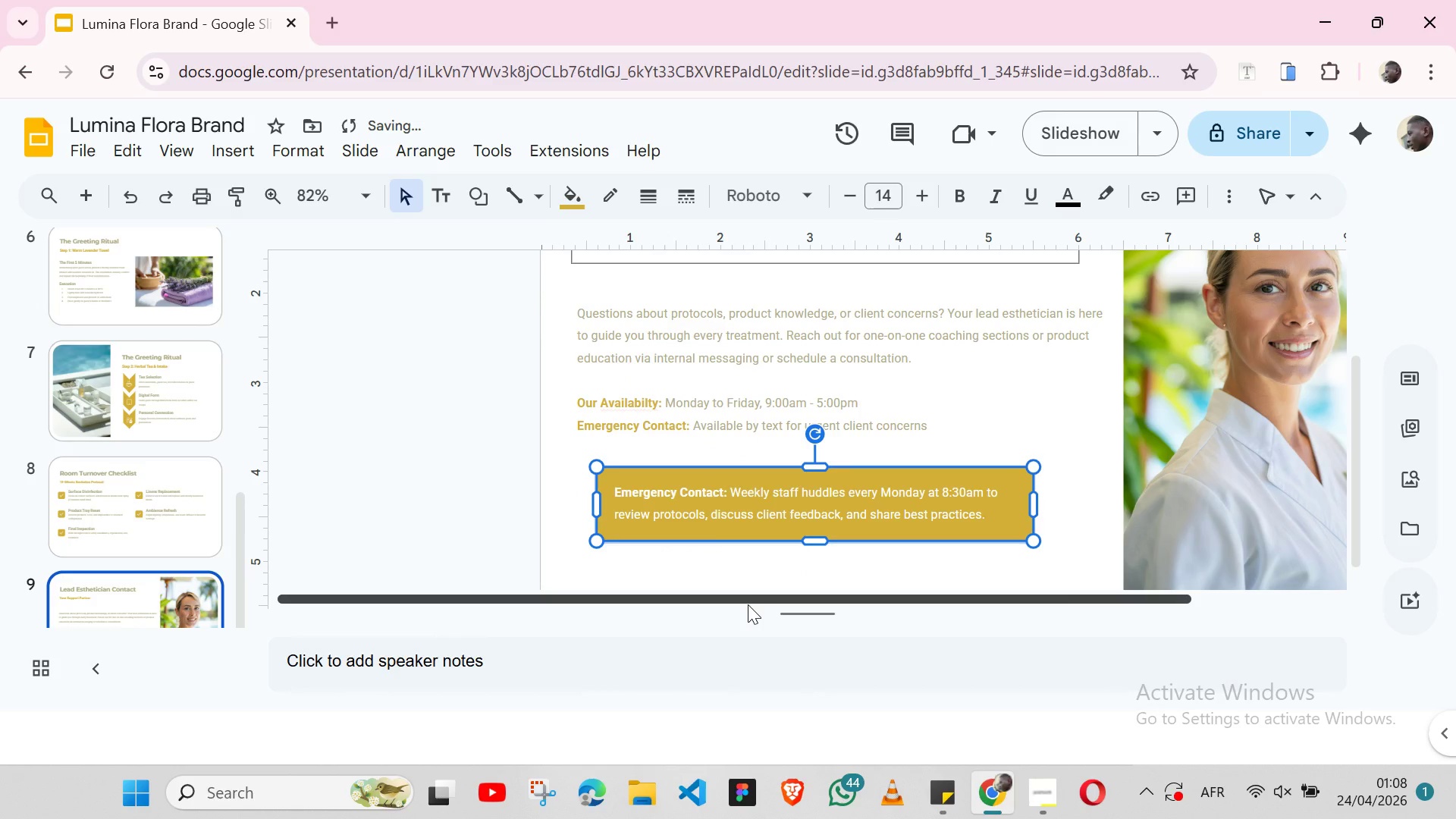 
left_click_drag(start_coordinate=[952, 460], to_coordinate=[926, 459])
 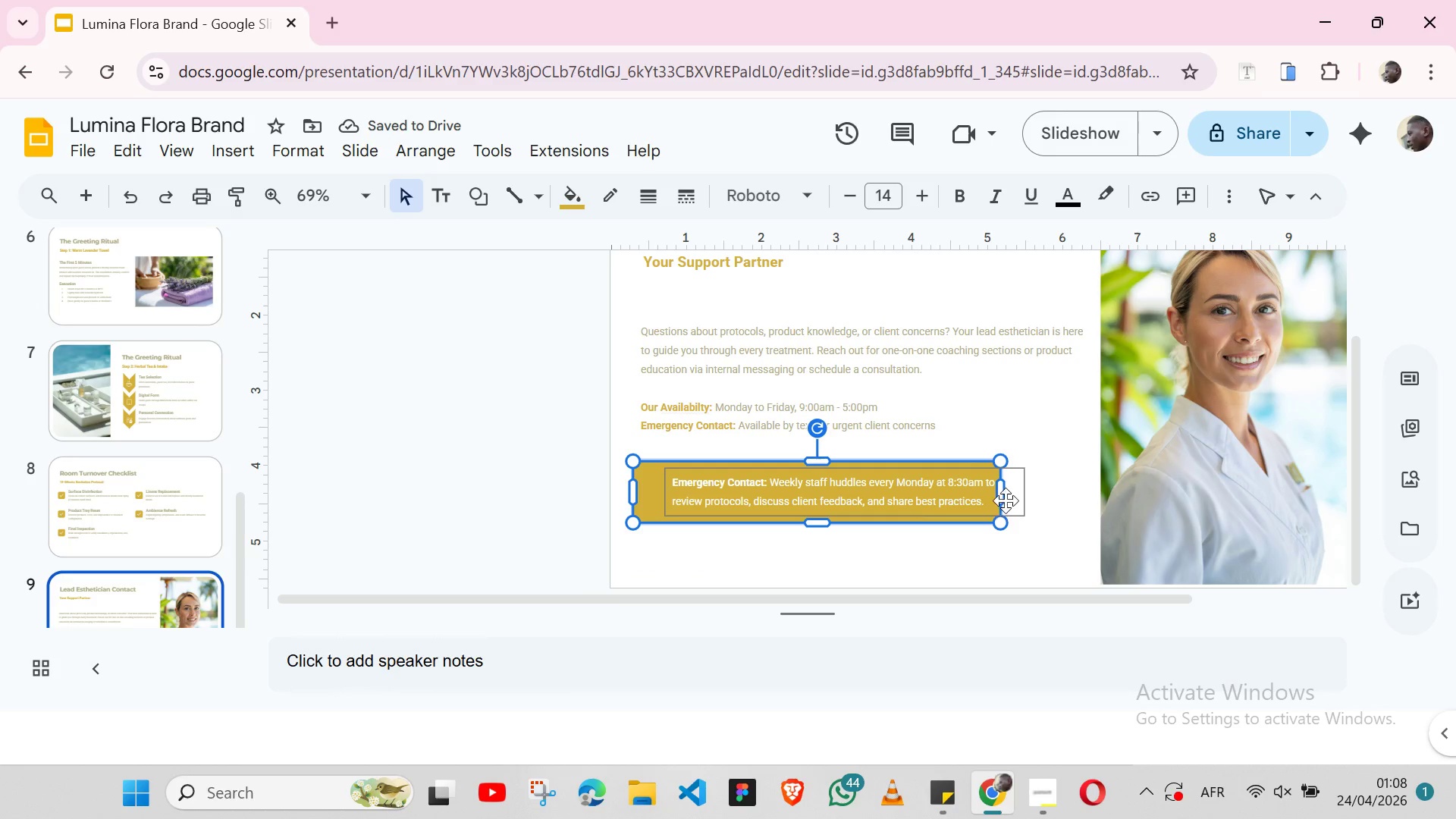 
wait(5.73)
 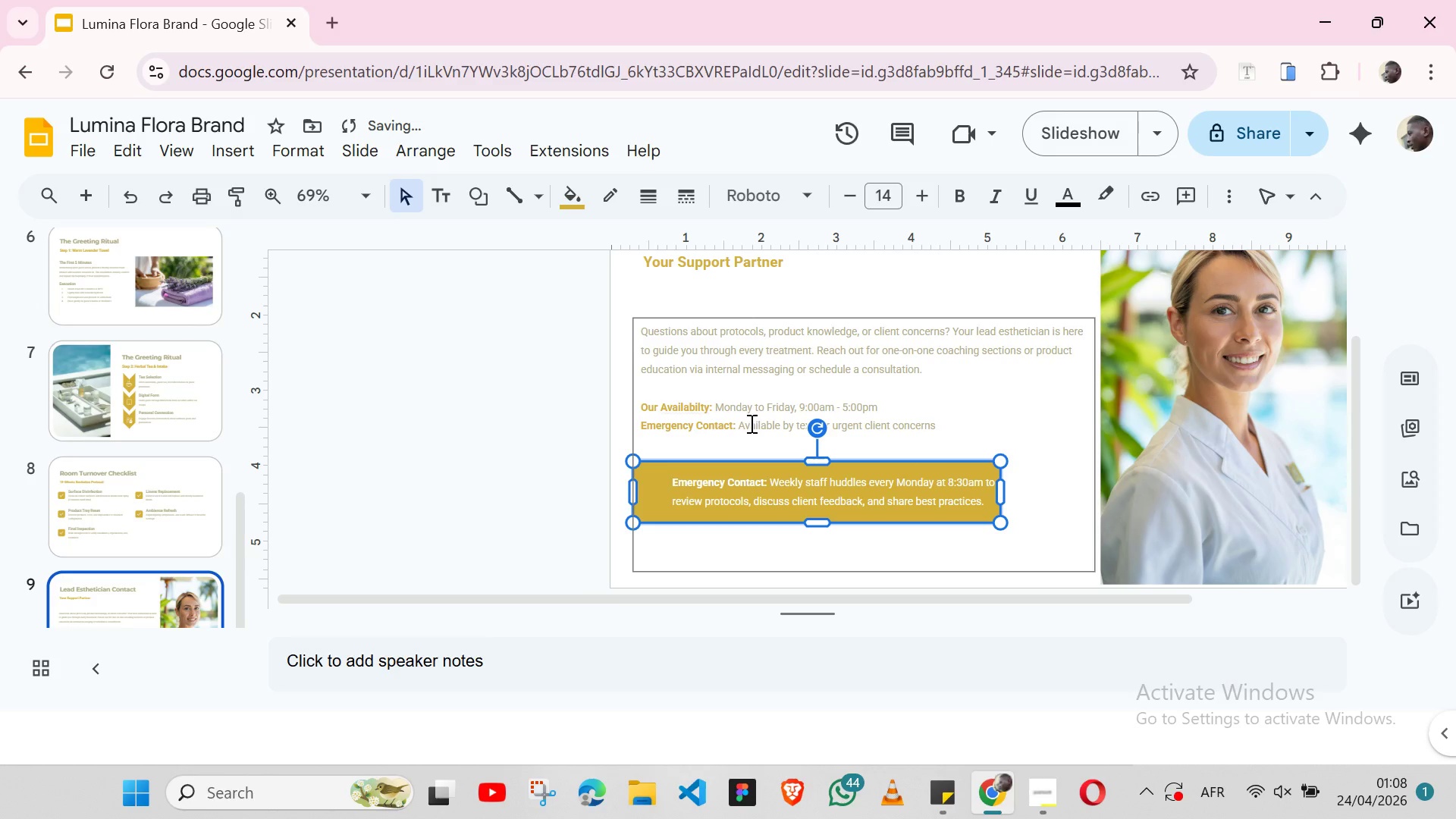 
left_click_drag(start_coordinate=[1004, 491], to_coordinate=[1028, 490])
 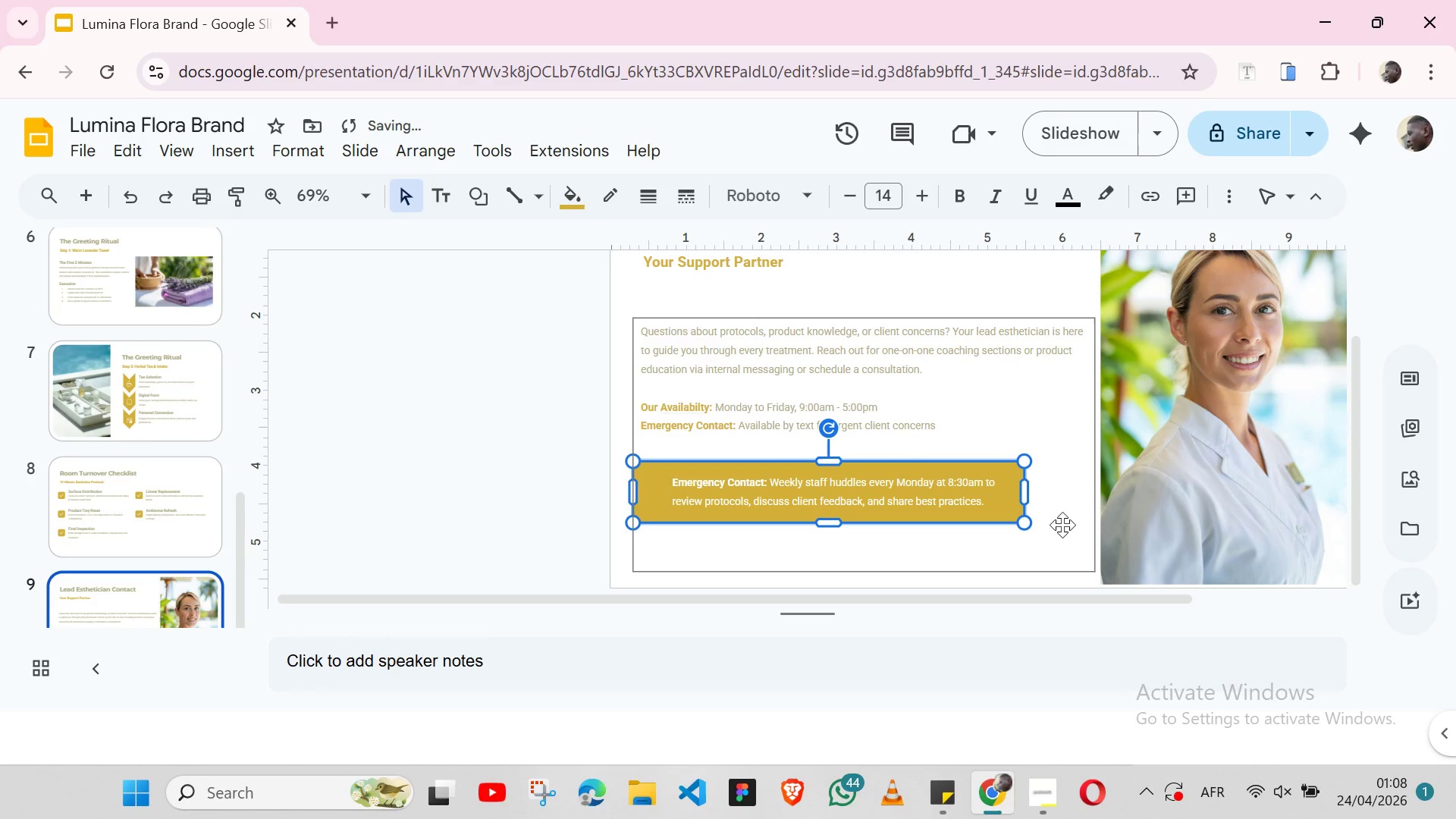 
left_click([1062, 525])
 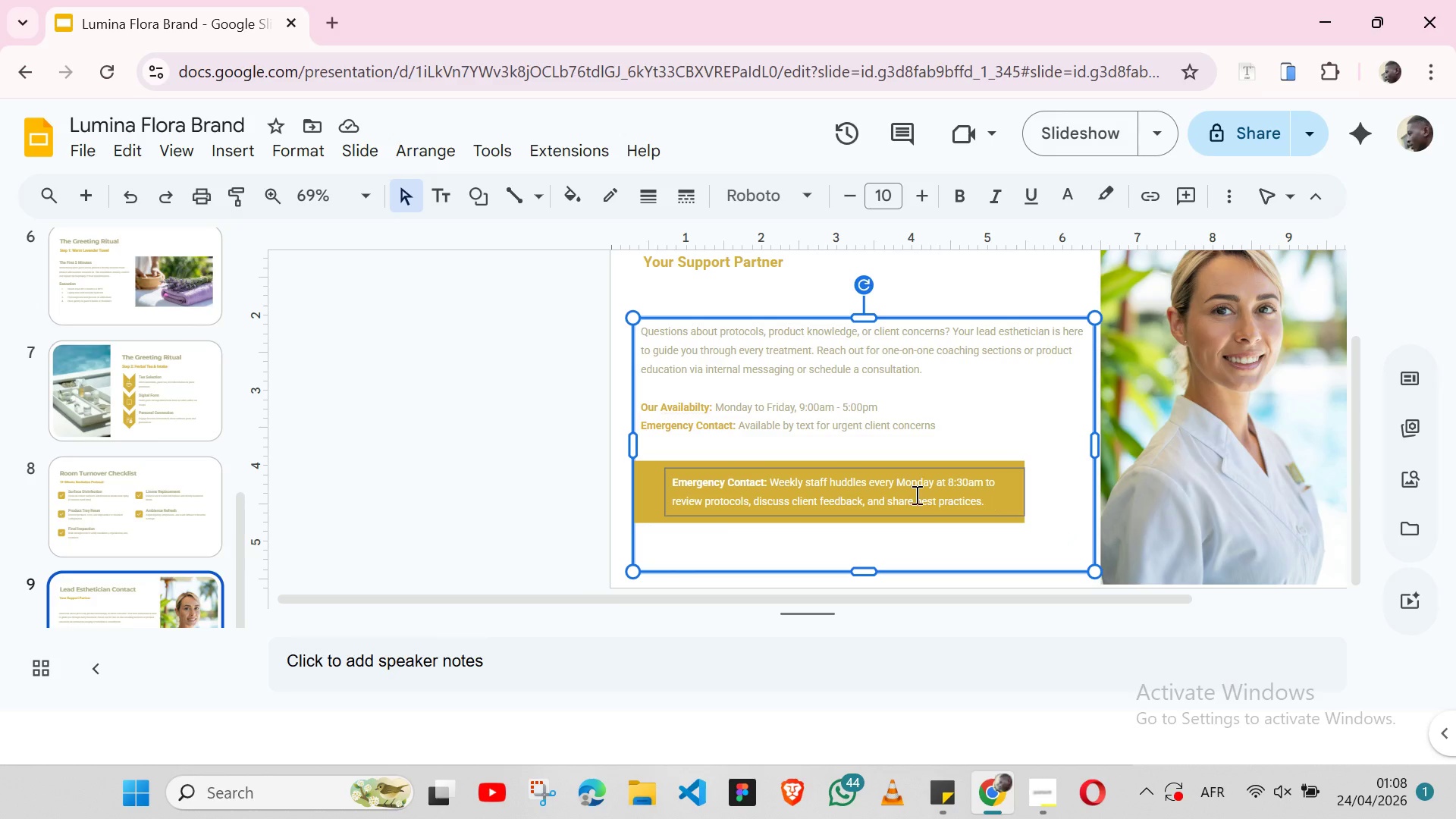 
wait(5.5)
 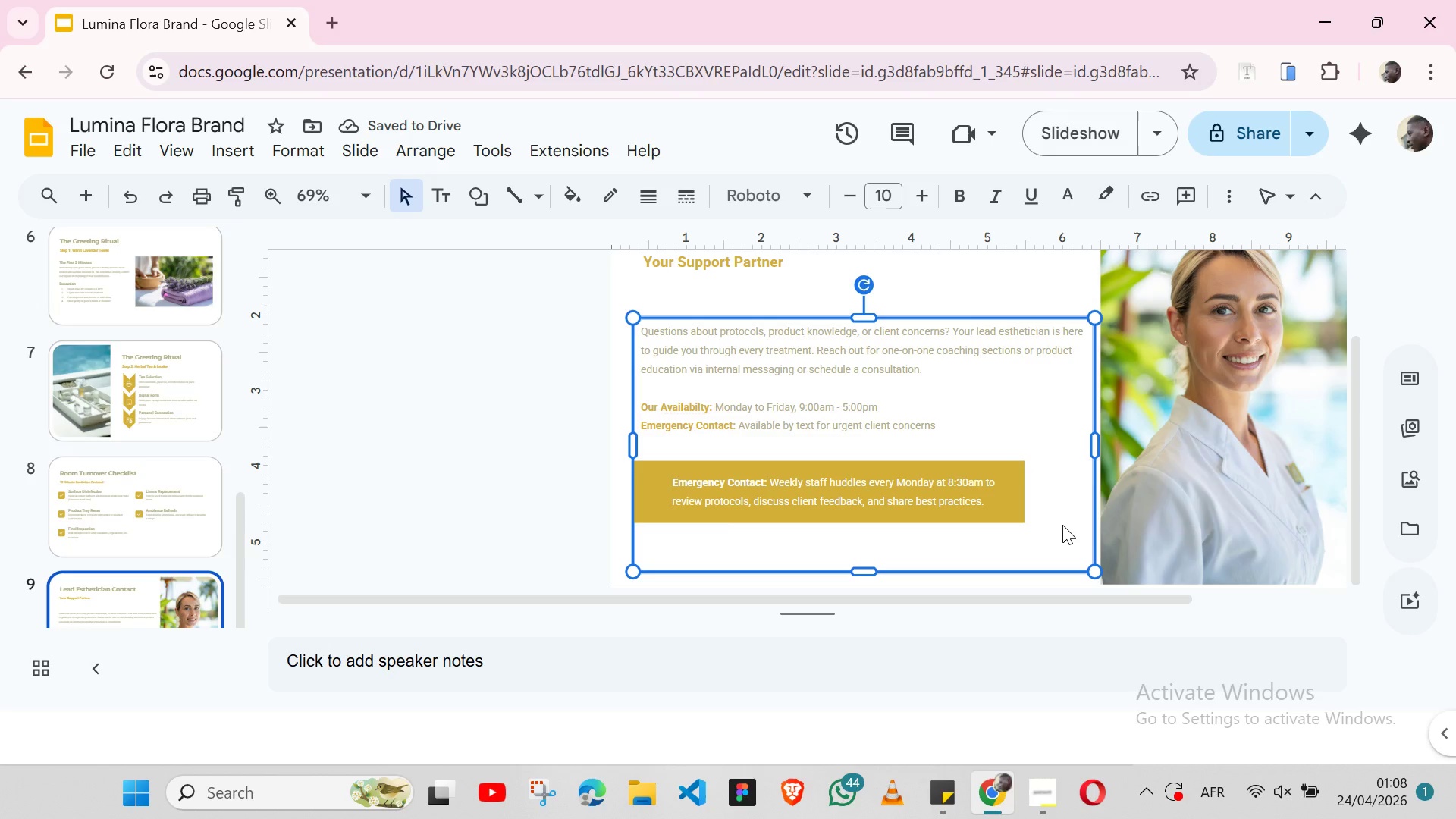 
left_click([719, 516])
 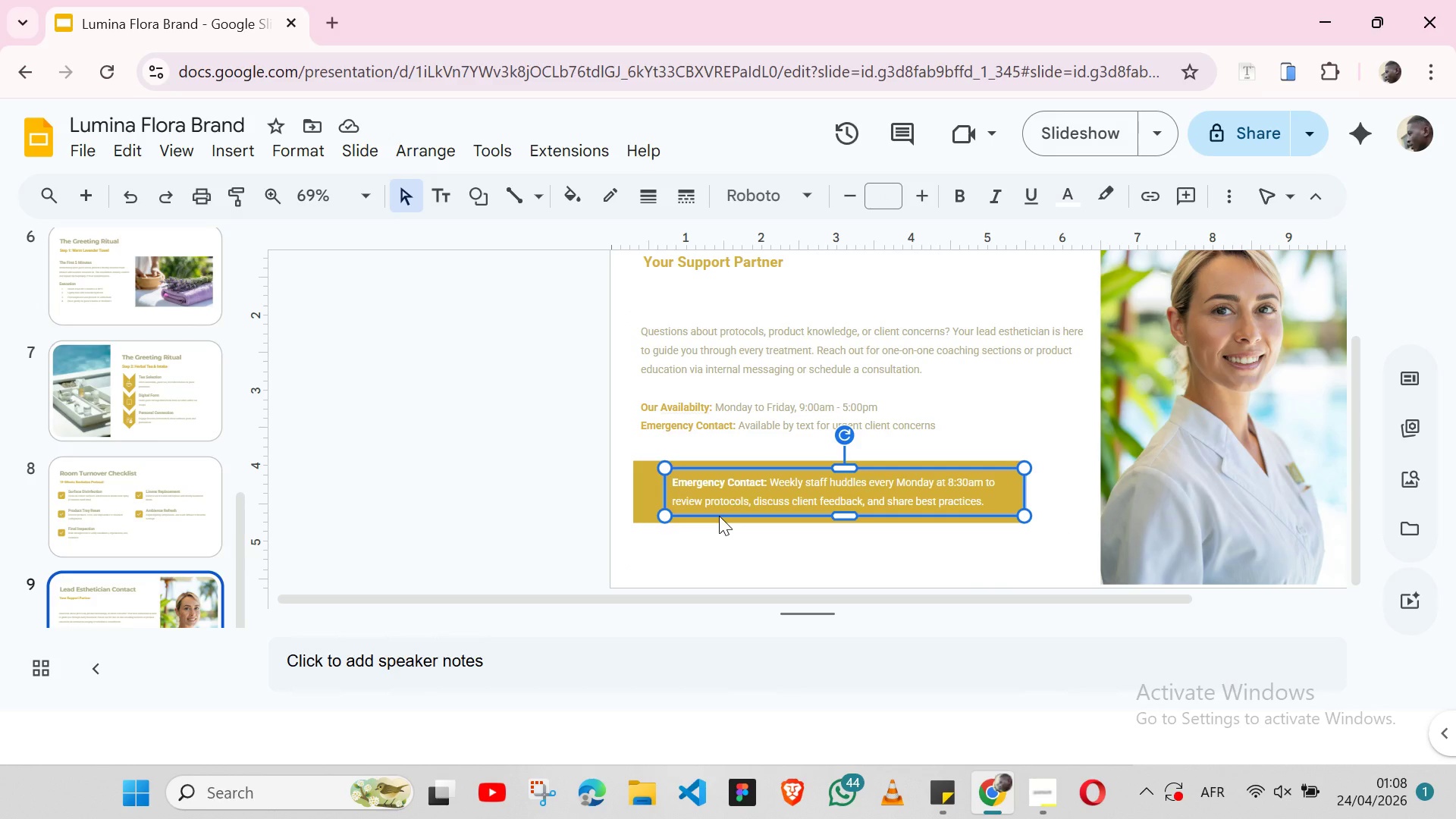 
hold_key(key=ShiftLeft, duration=1.53)
hold_key(key=ShiftLeft, duration=0.62)
left_click([651, 504])
 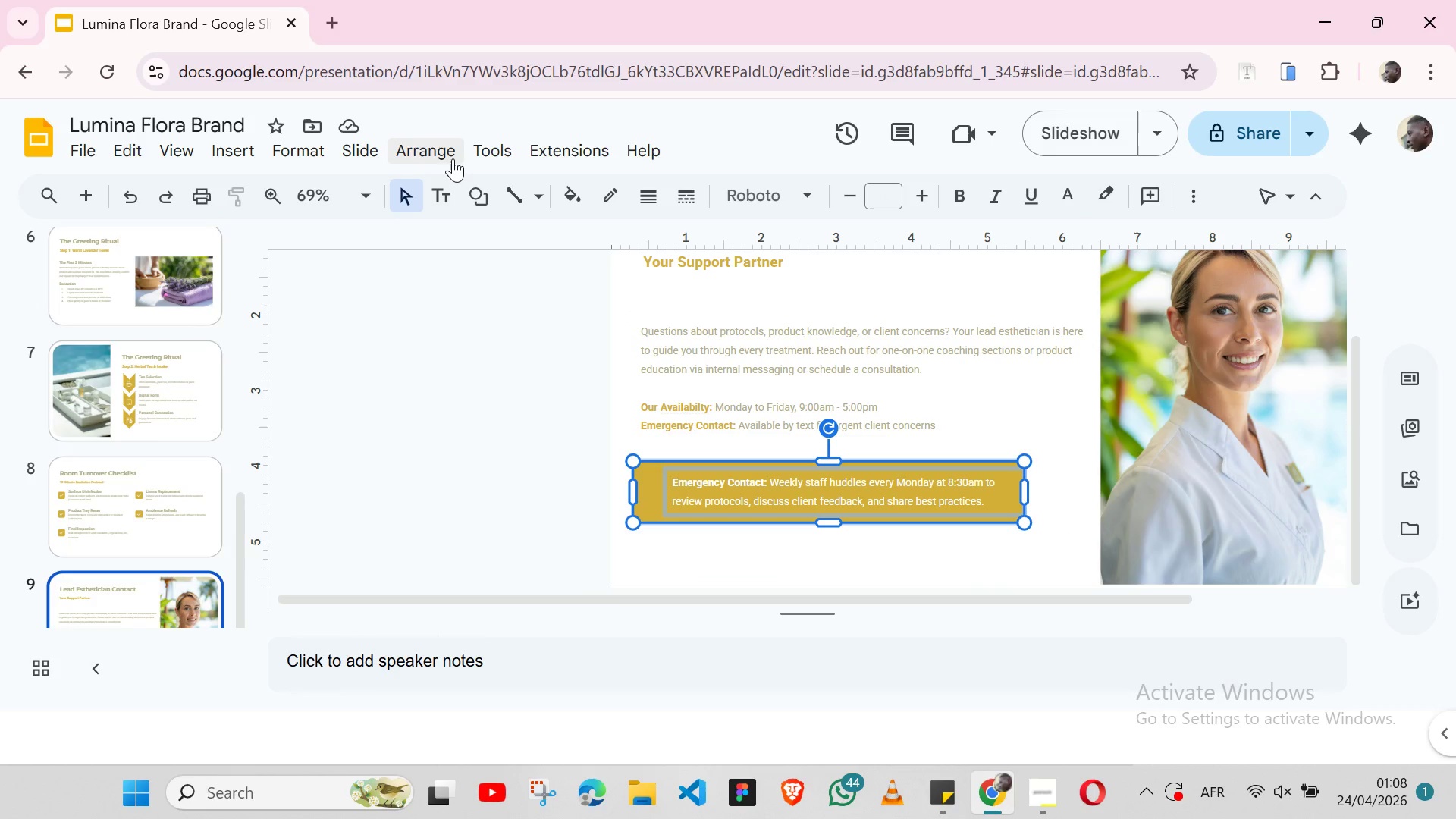 
left_click([446, 153])
 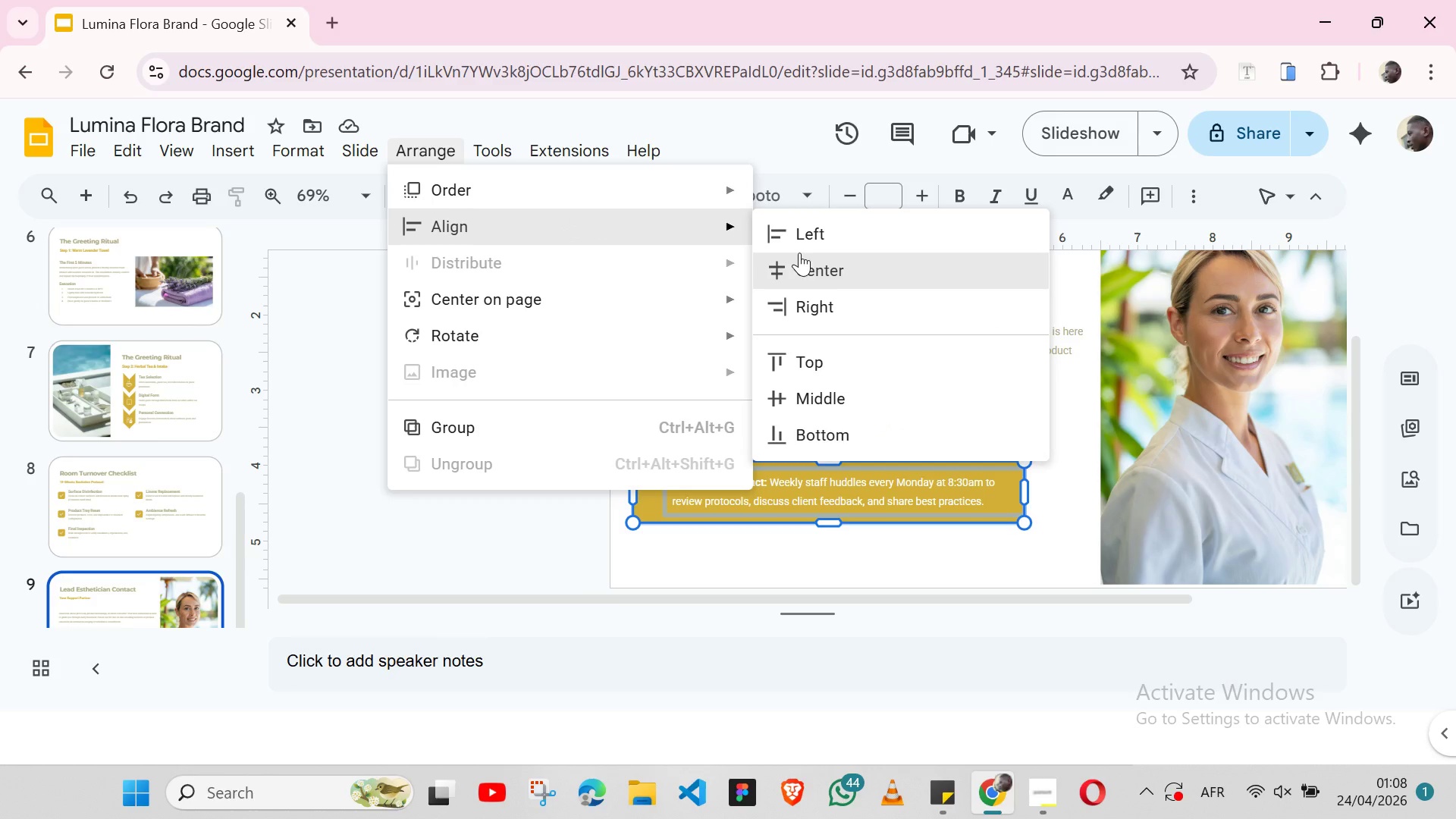 
left_click([799, 238])
 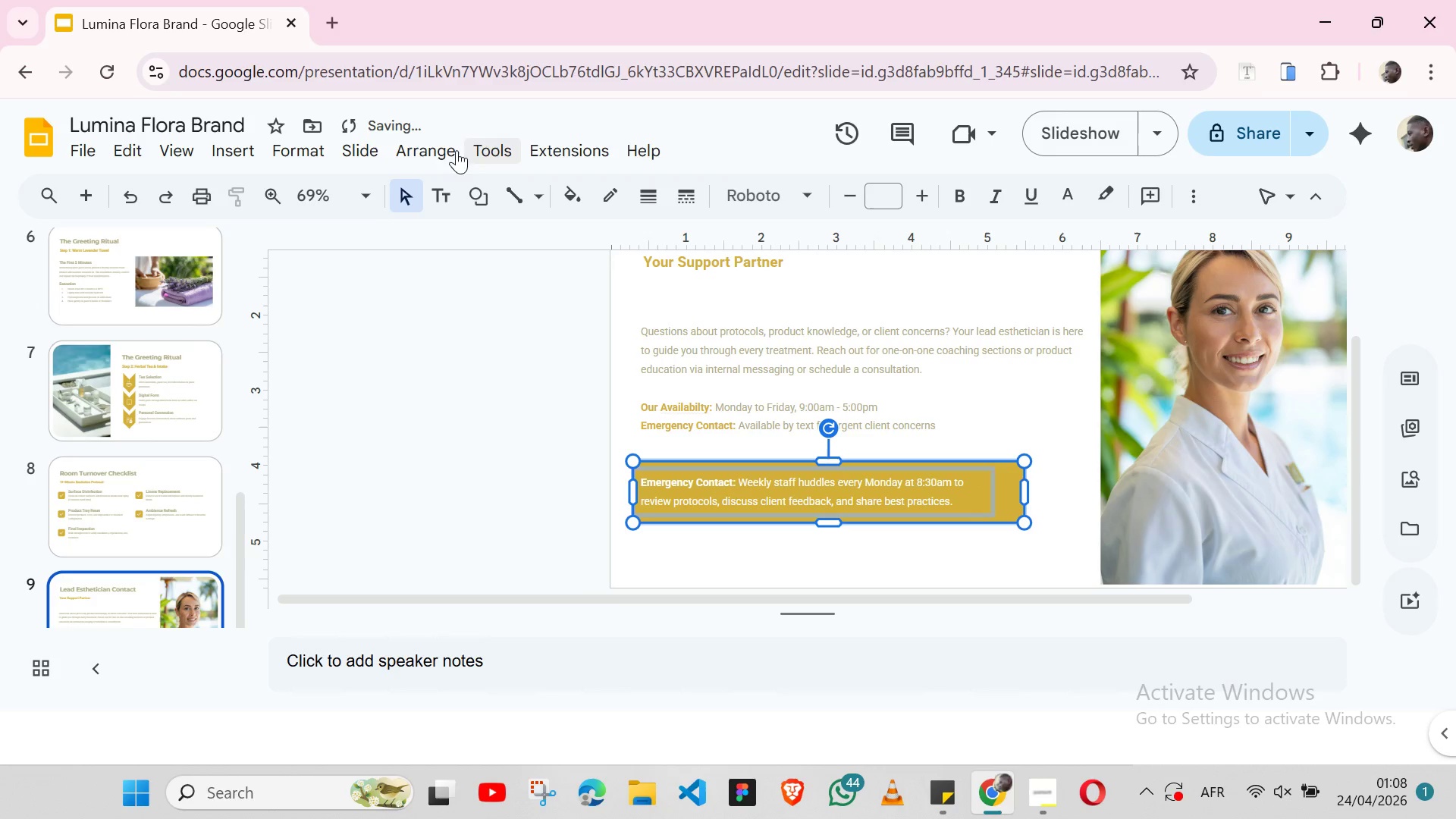 
left_click([443, 149])
 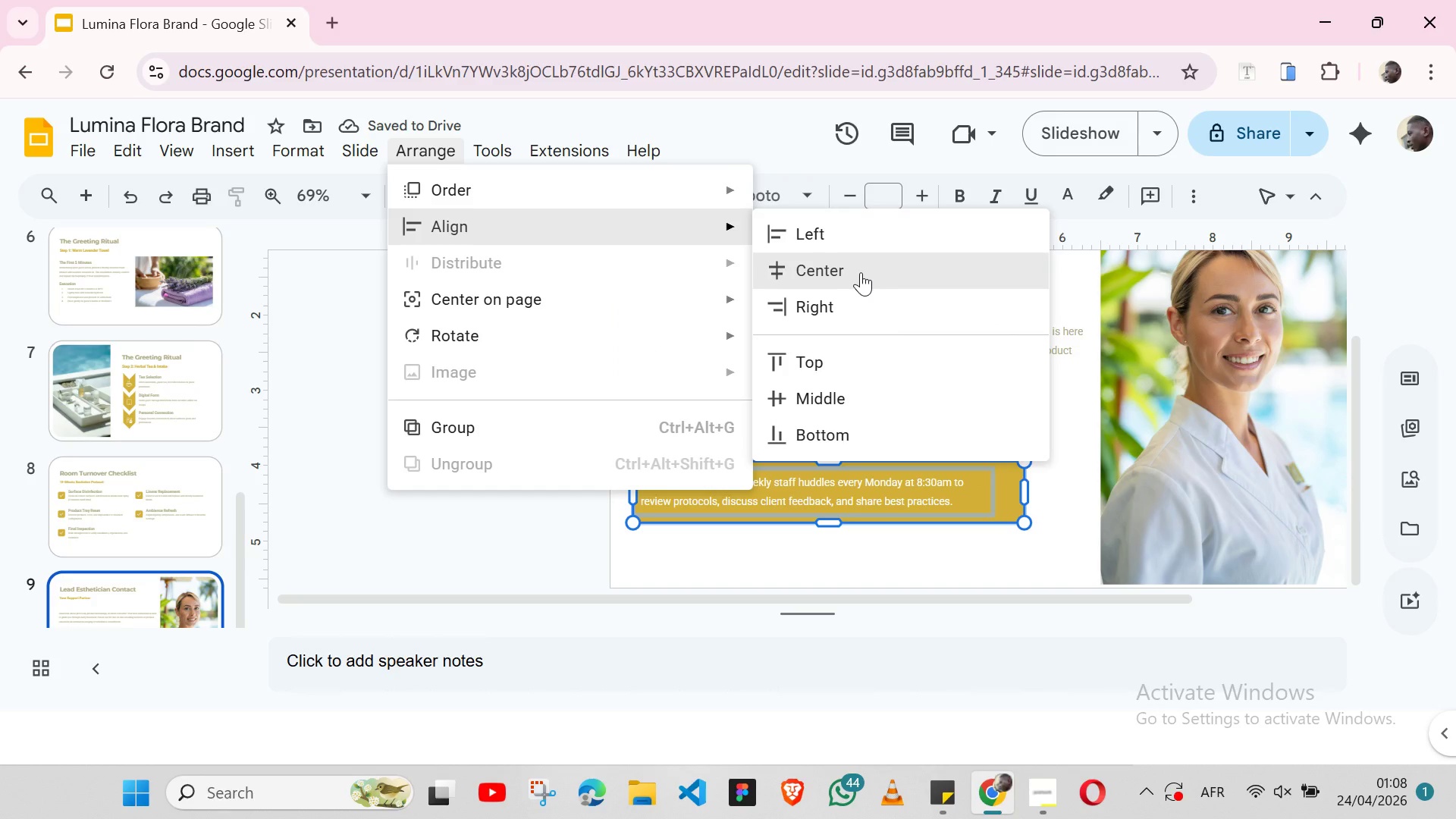 
left_click([861, 272])
 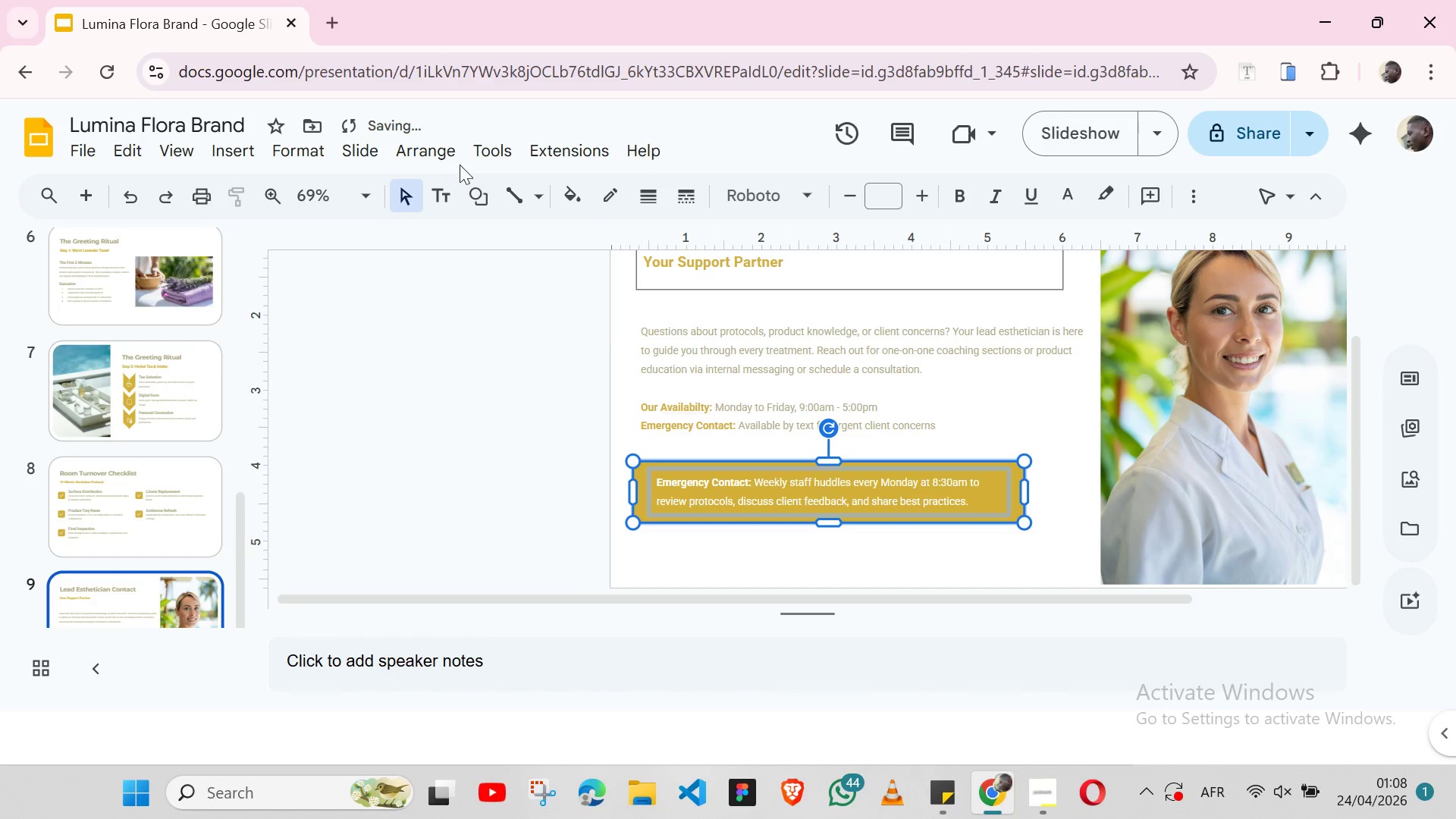 
left_click([427, 146])
 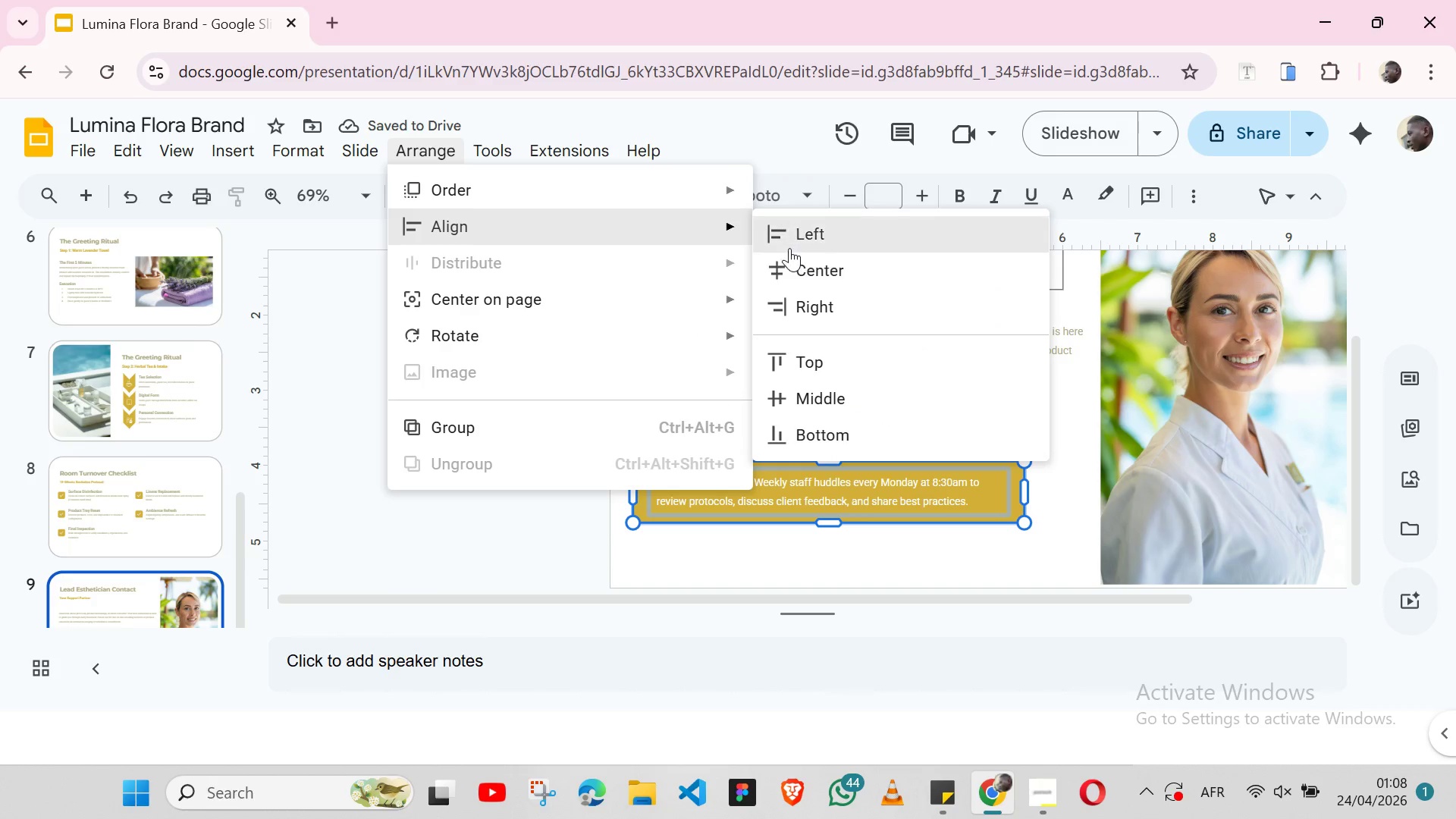 
left_click([789, 247])
 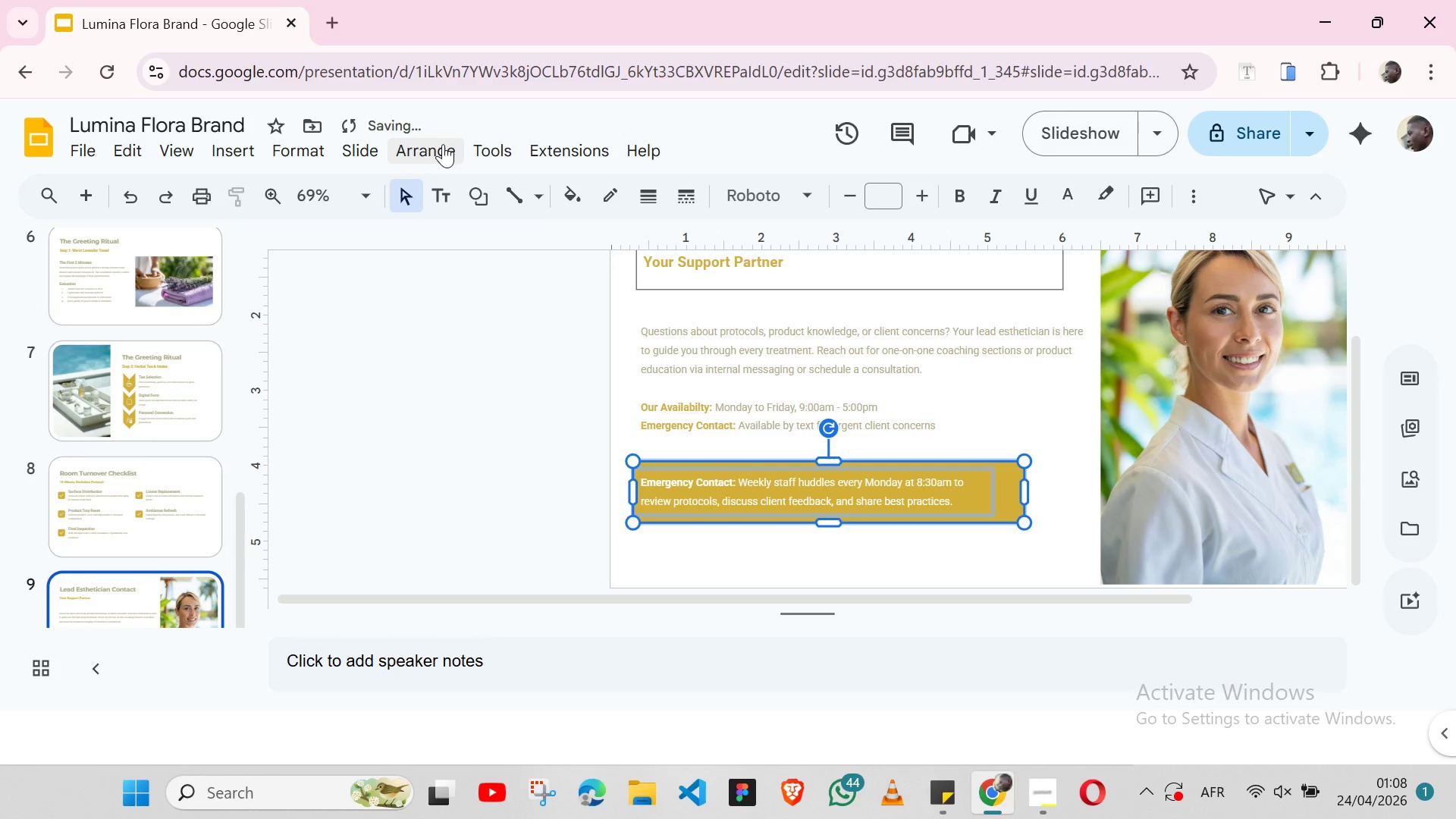 
left_click([443, 144])
 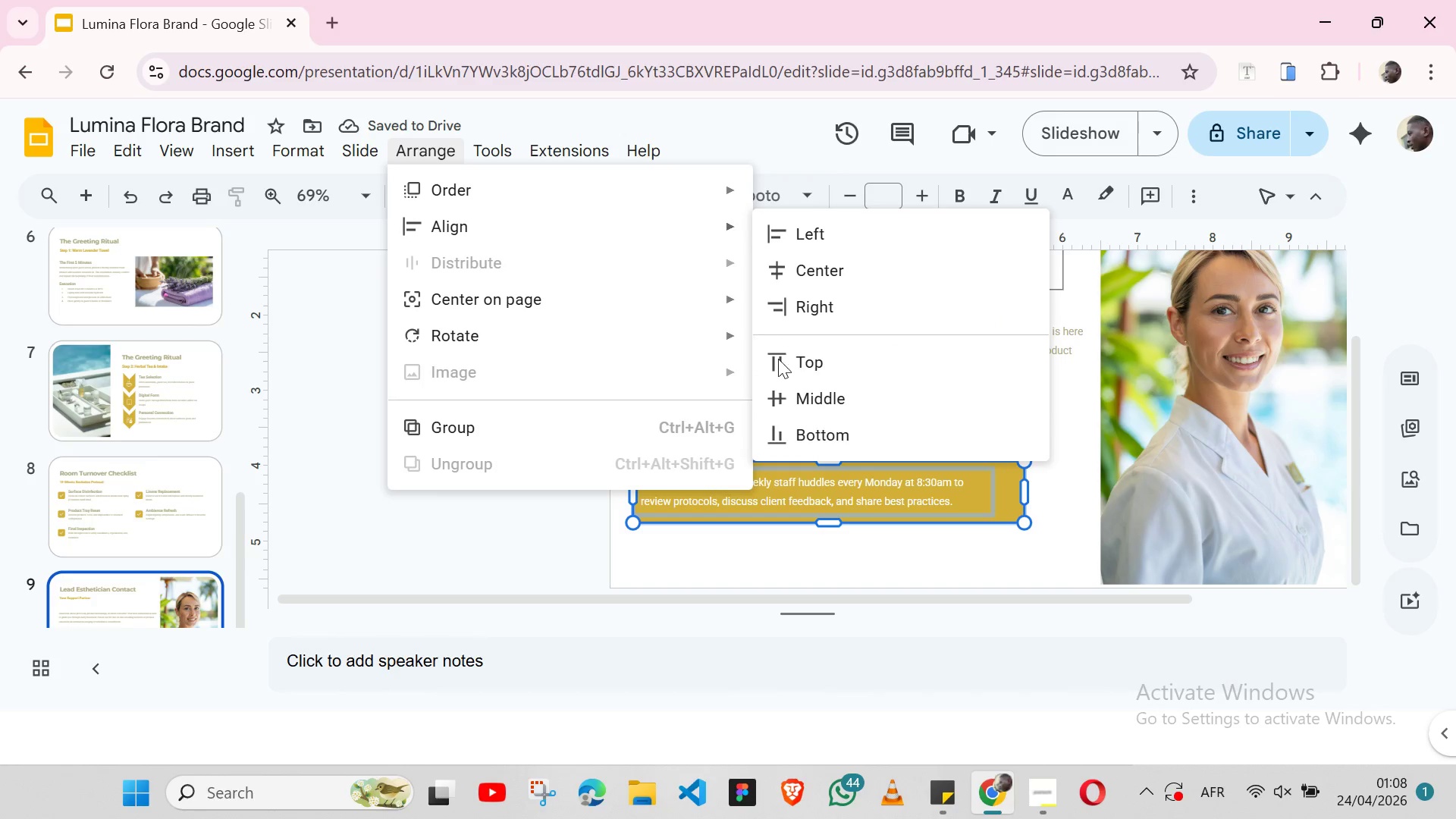 
left_click([786, 391])
 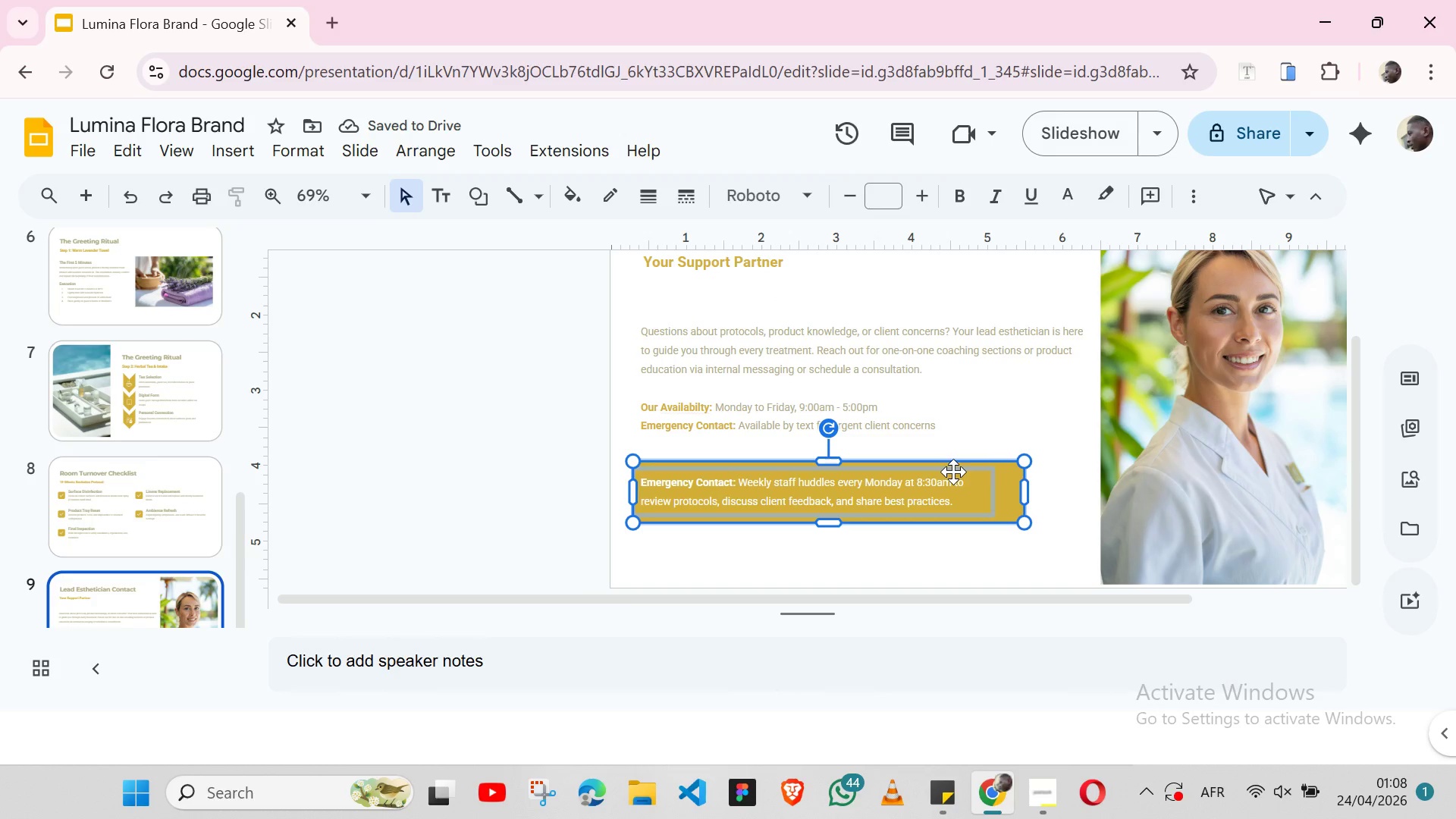 
wait(8.44)
 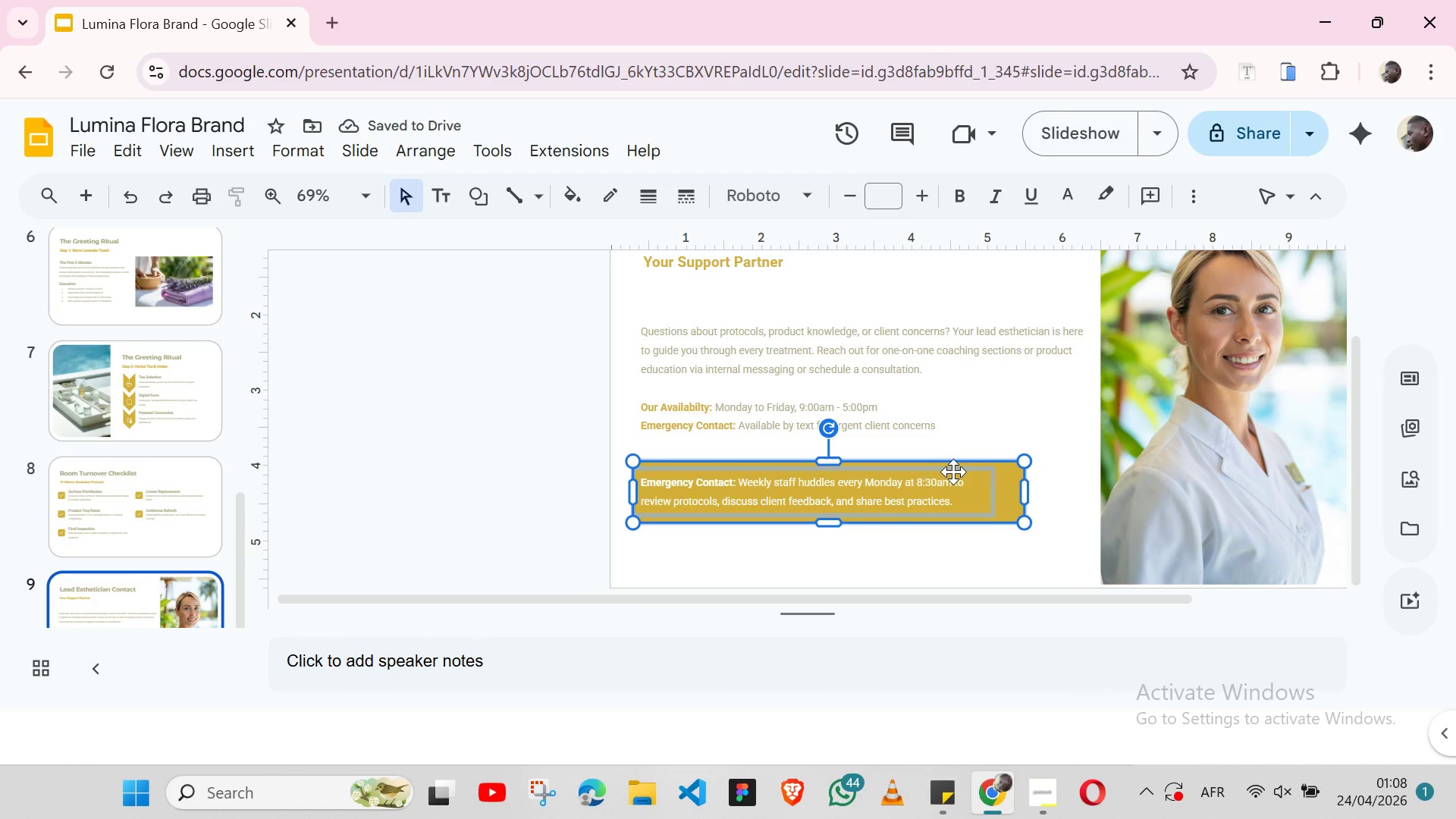 
left_click([993, 498])
 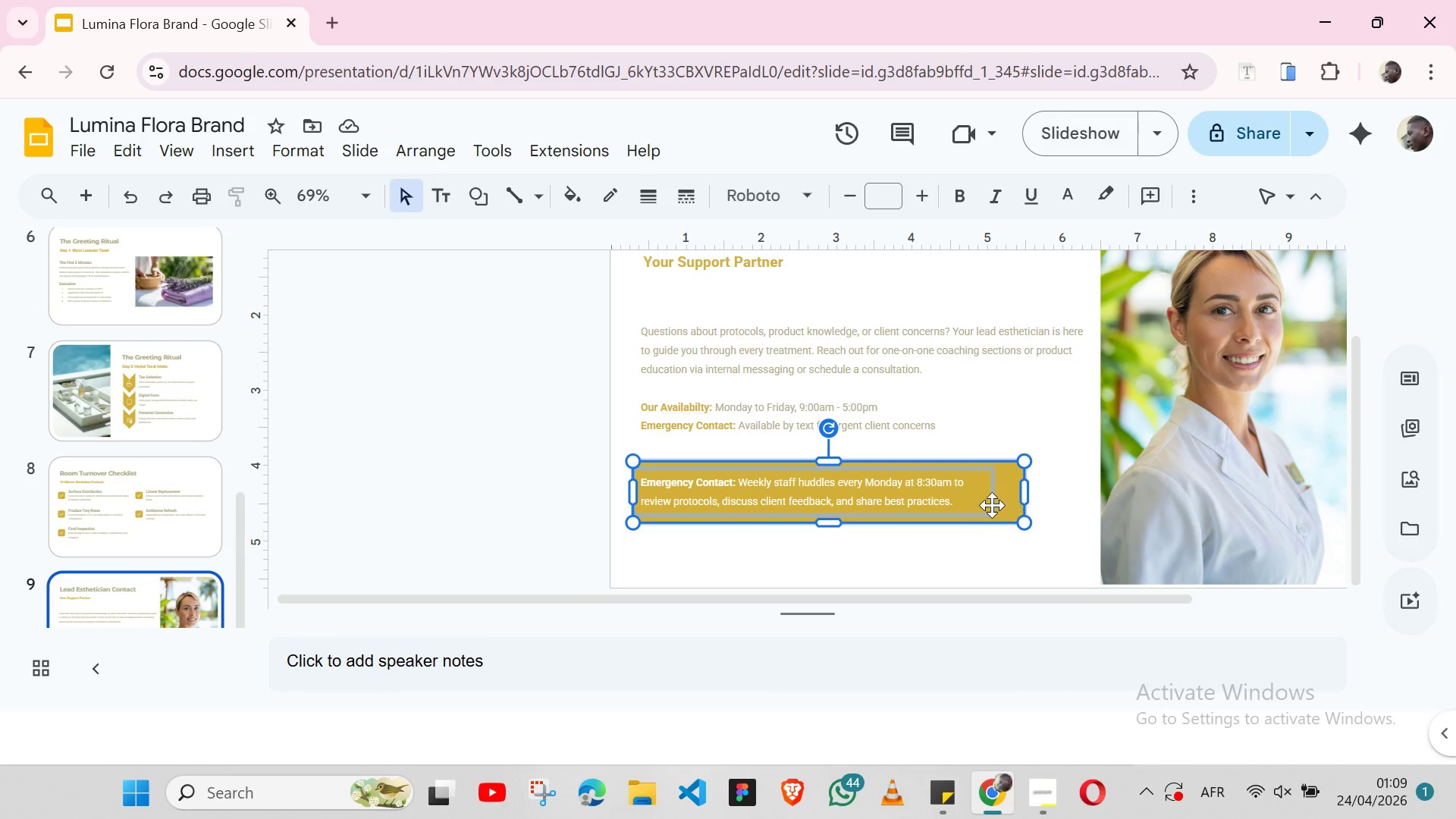 
hold_key(key=ShiftLeft, duration=1.52)
left_click([994, 510])
 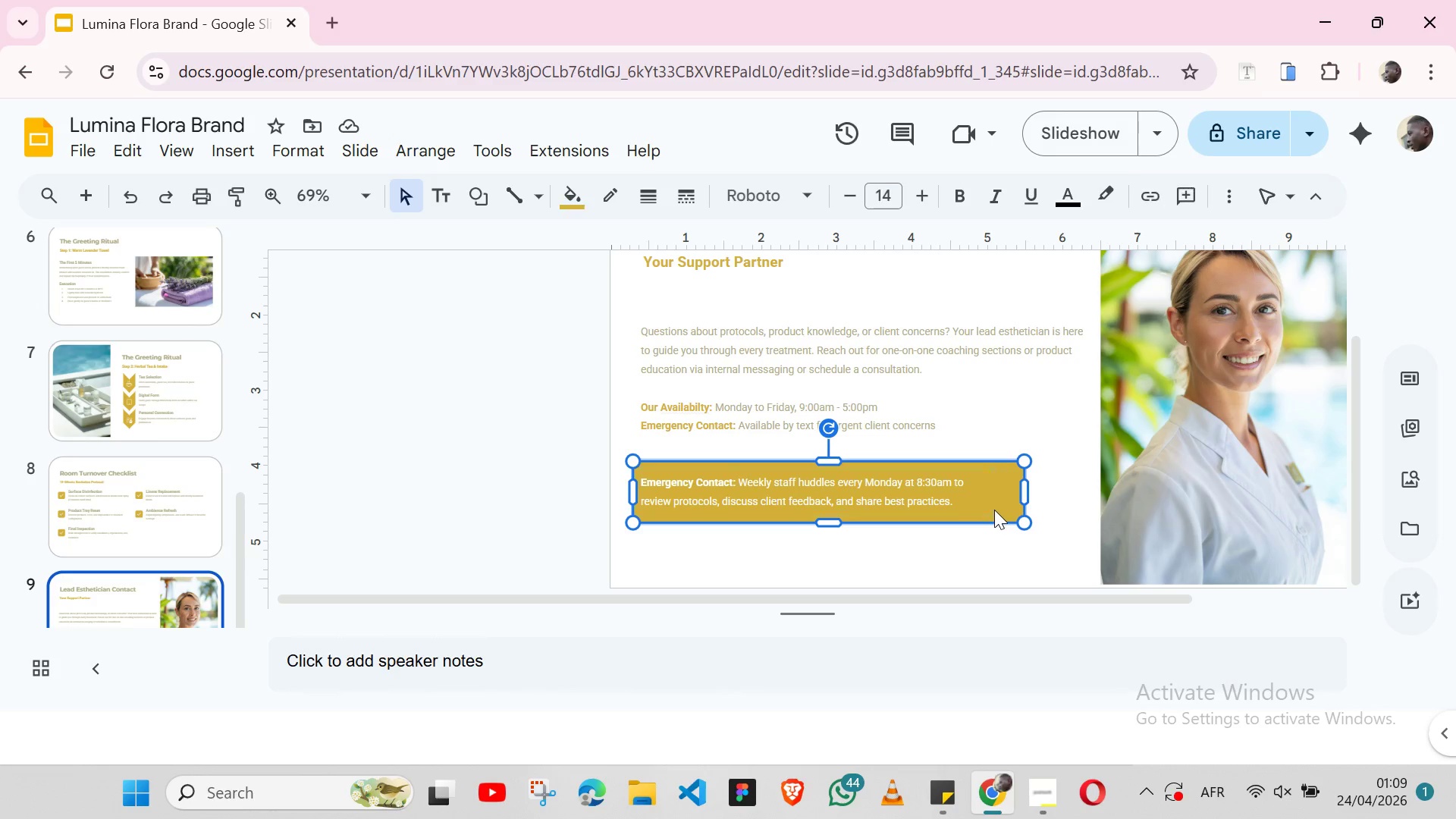 
hold_key(key=ShiftLeft, duration=0.69)
 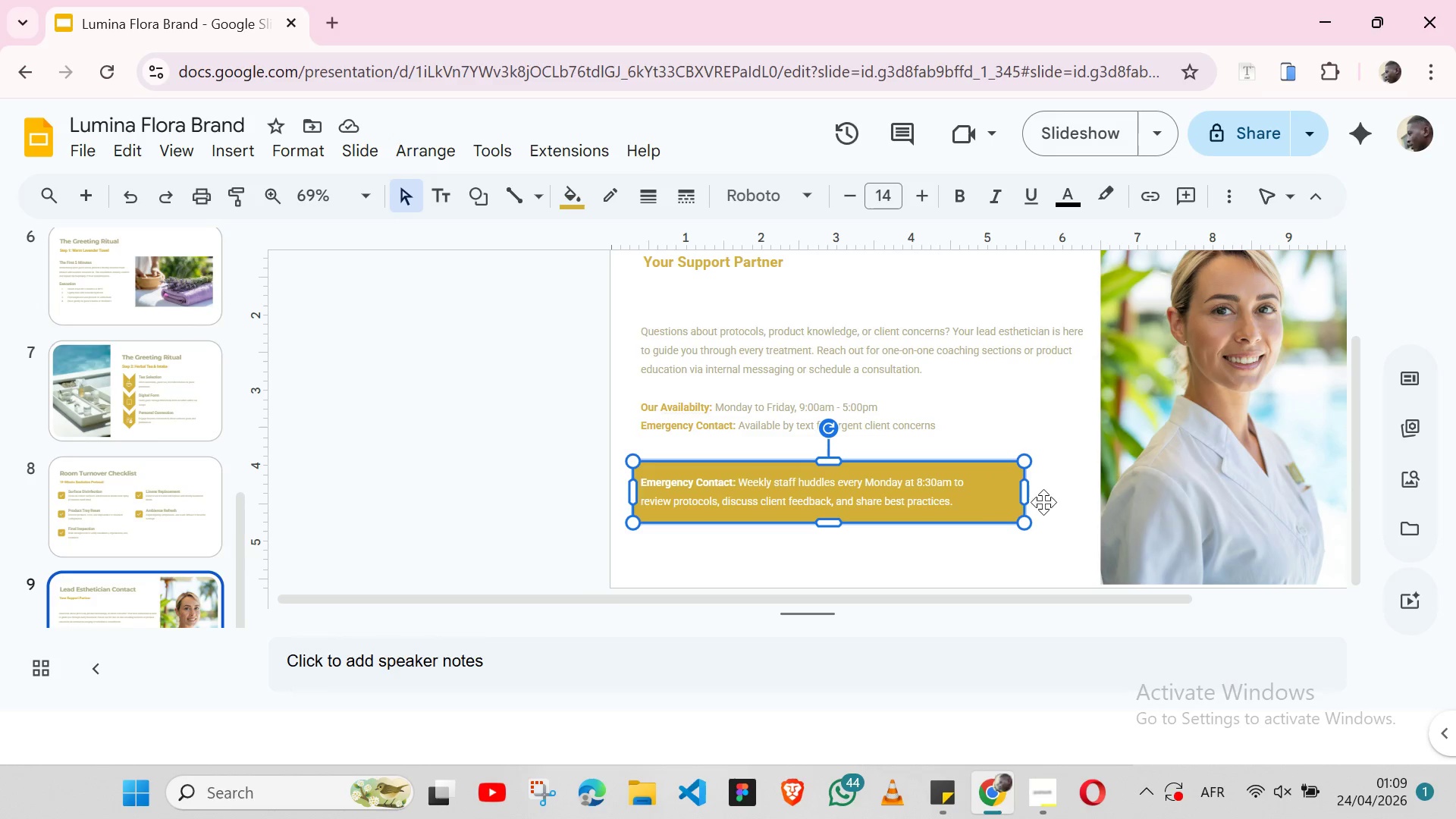 
left_click([1060, 494])
 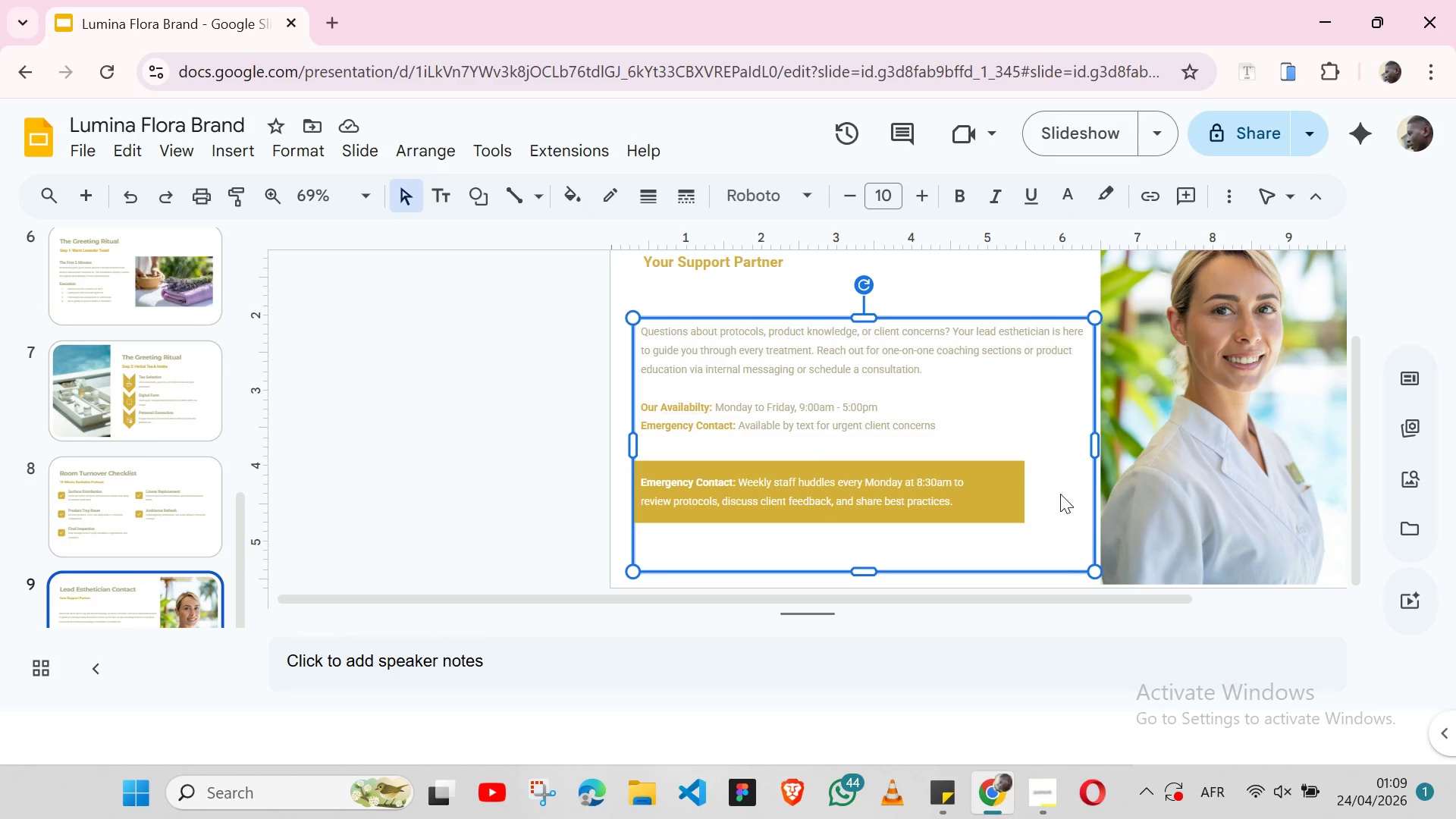 
left_click([1060, 494])
 